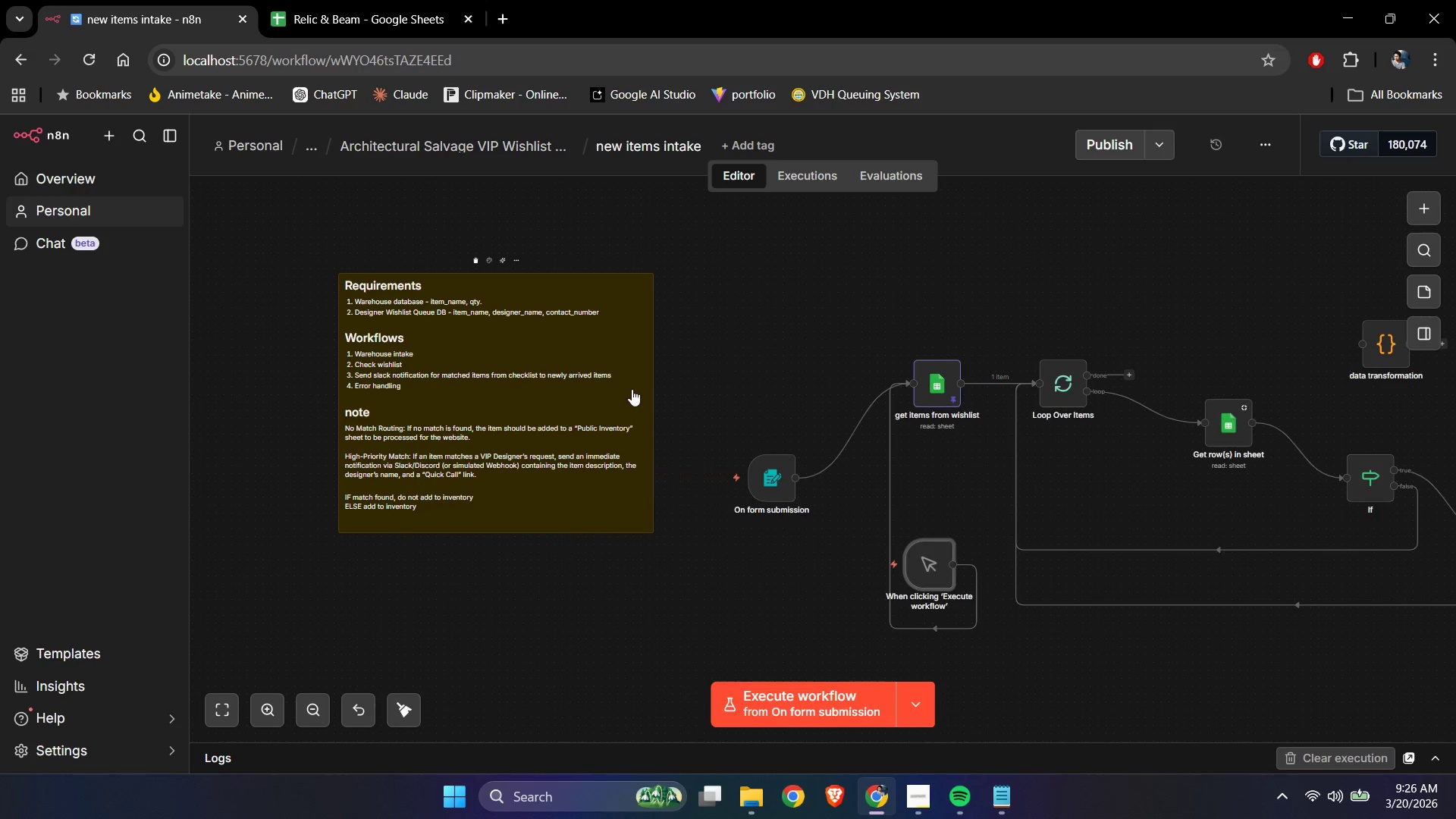 
left_click_drag(start_coordinate=[632, 389], to_coordinate=[535, 375])
 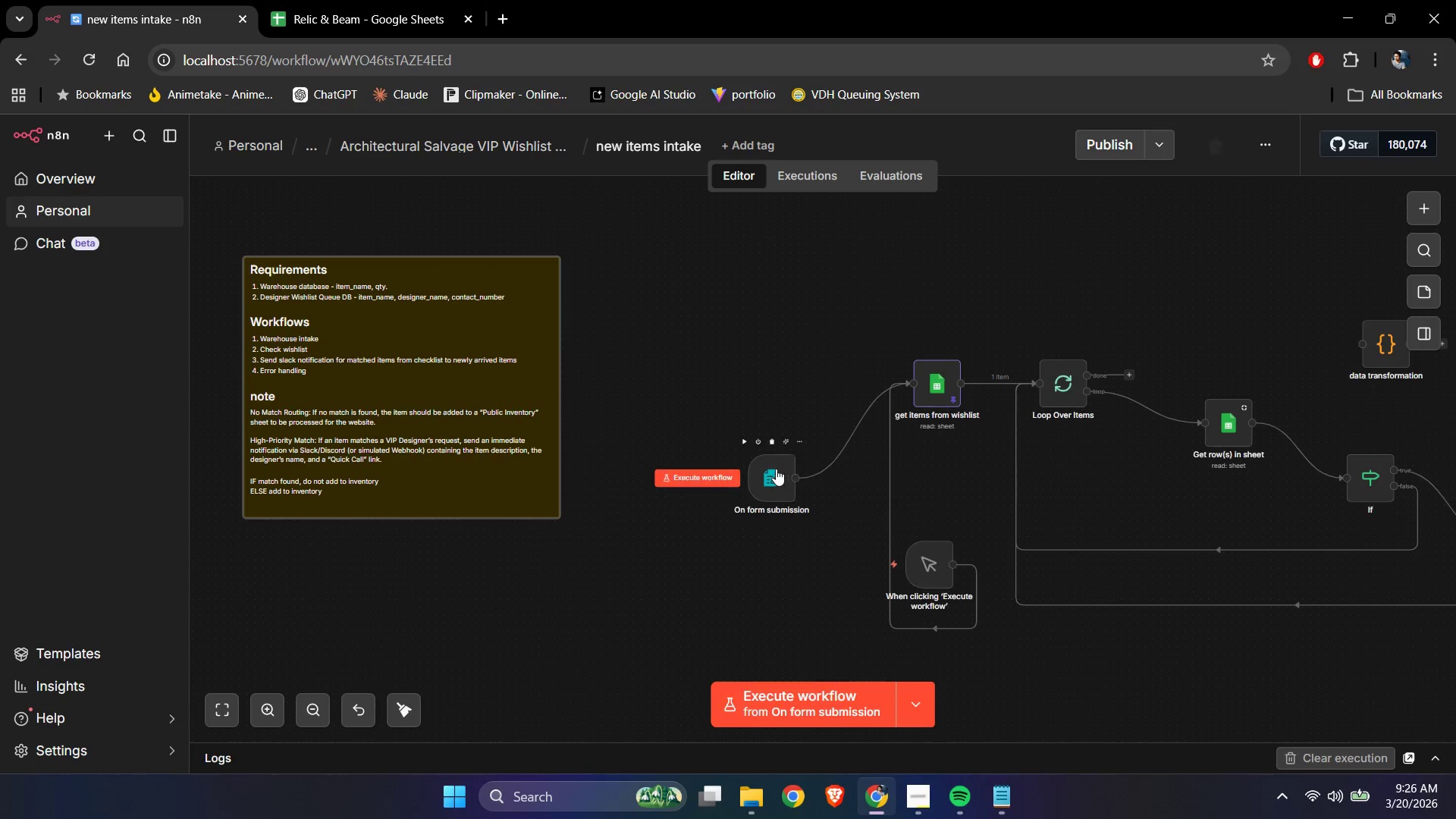 
left_click_drag(start_coordinate=[774, 469], to_coordinate=[742, 364])
 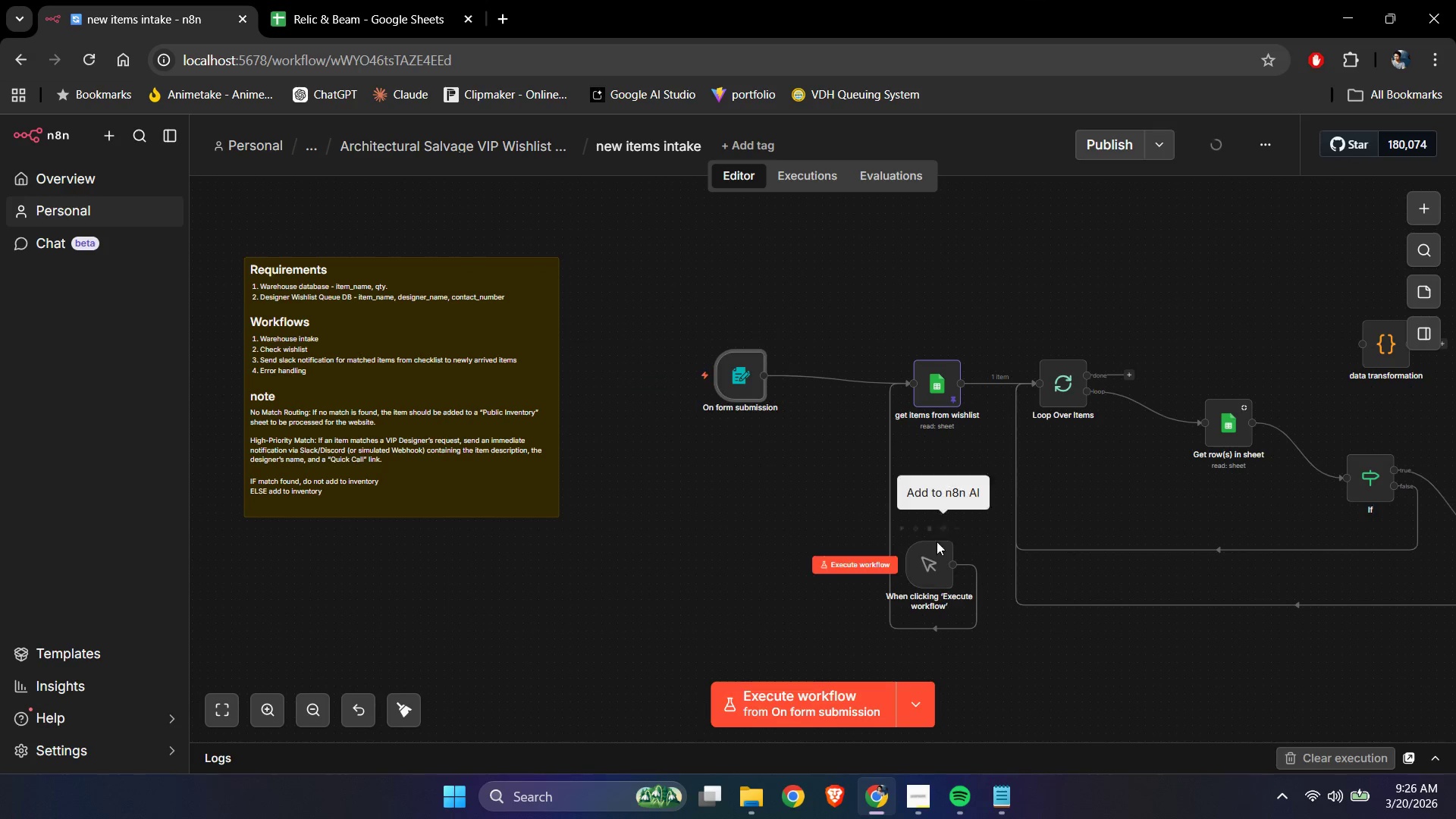 
left_click_drag(start_coordinate=[919, 567], to_coordinate=[796, 606])
 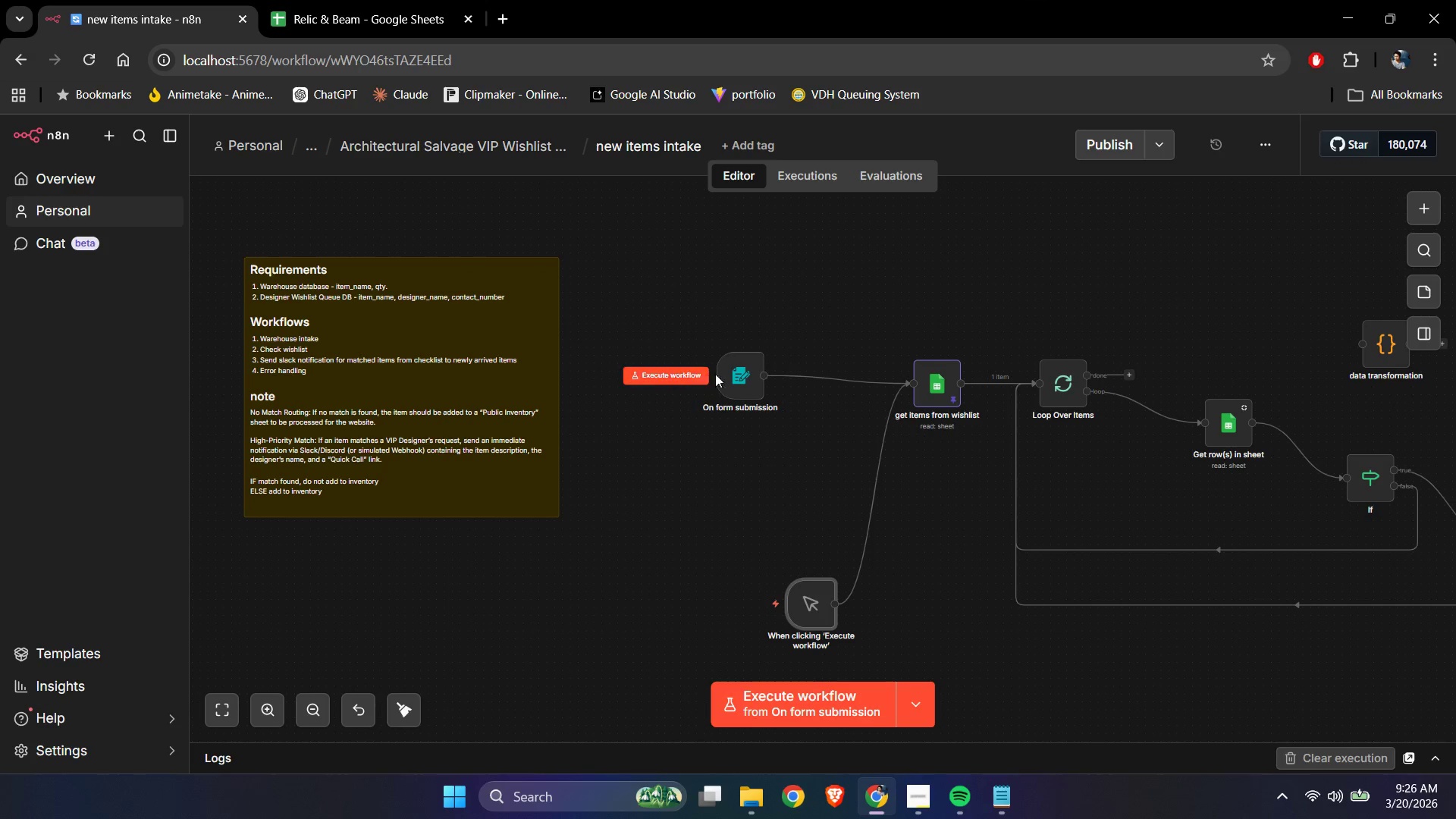 
left_click_drag(start_coordinate=[723, 374], to_coordinate=[689, 384])
 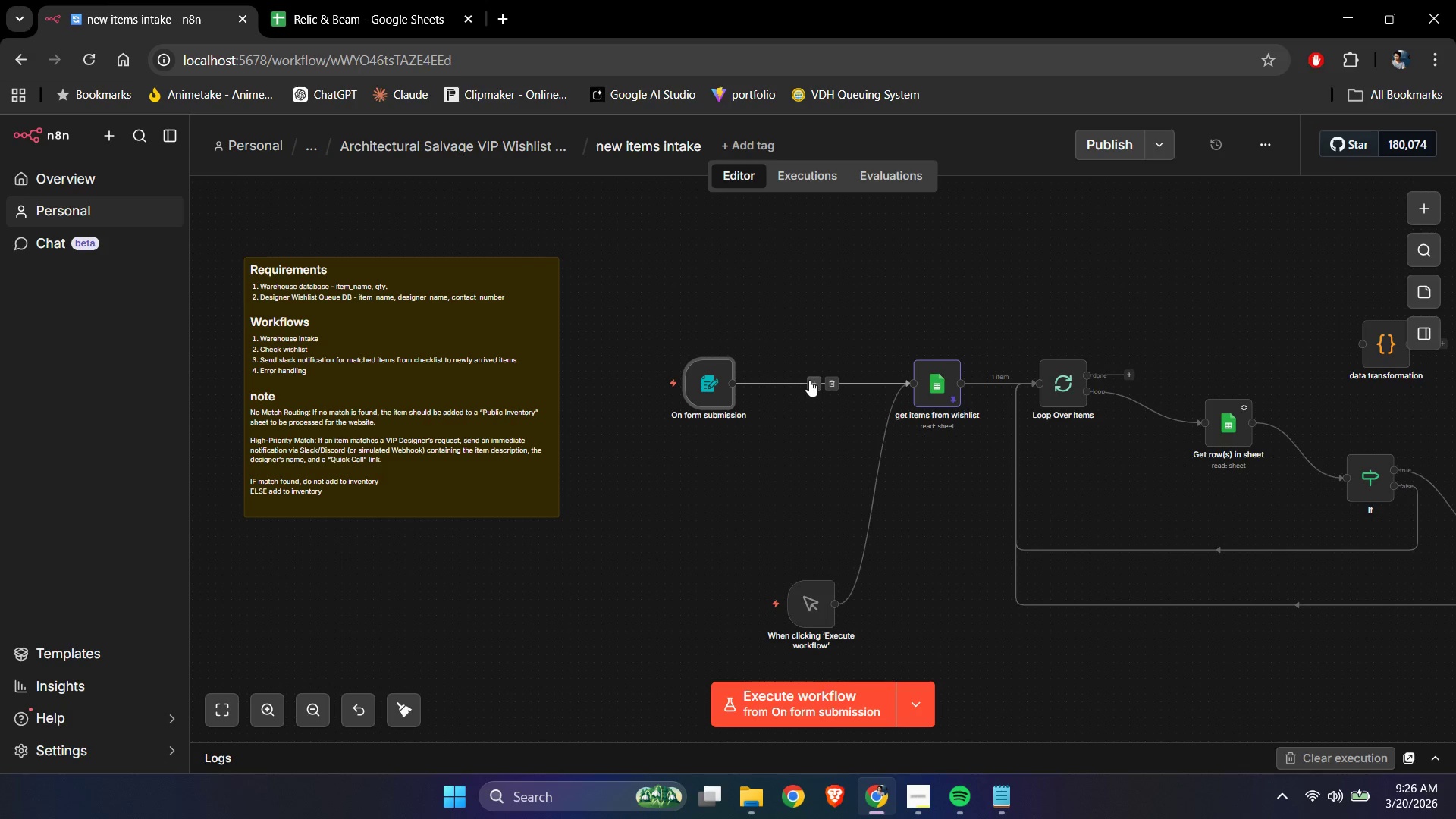 
left_click([811, 381])
 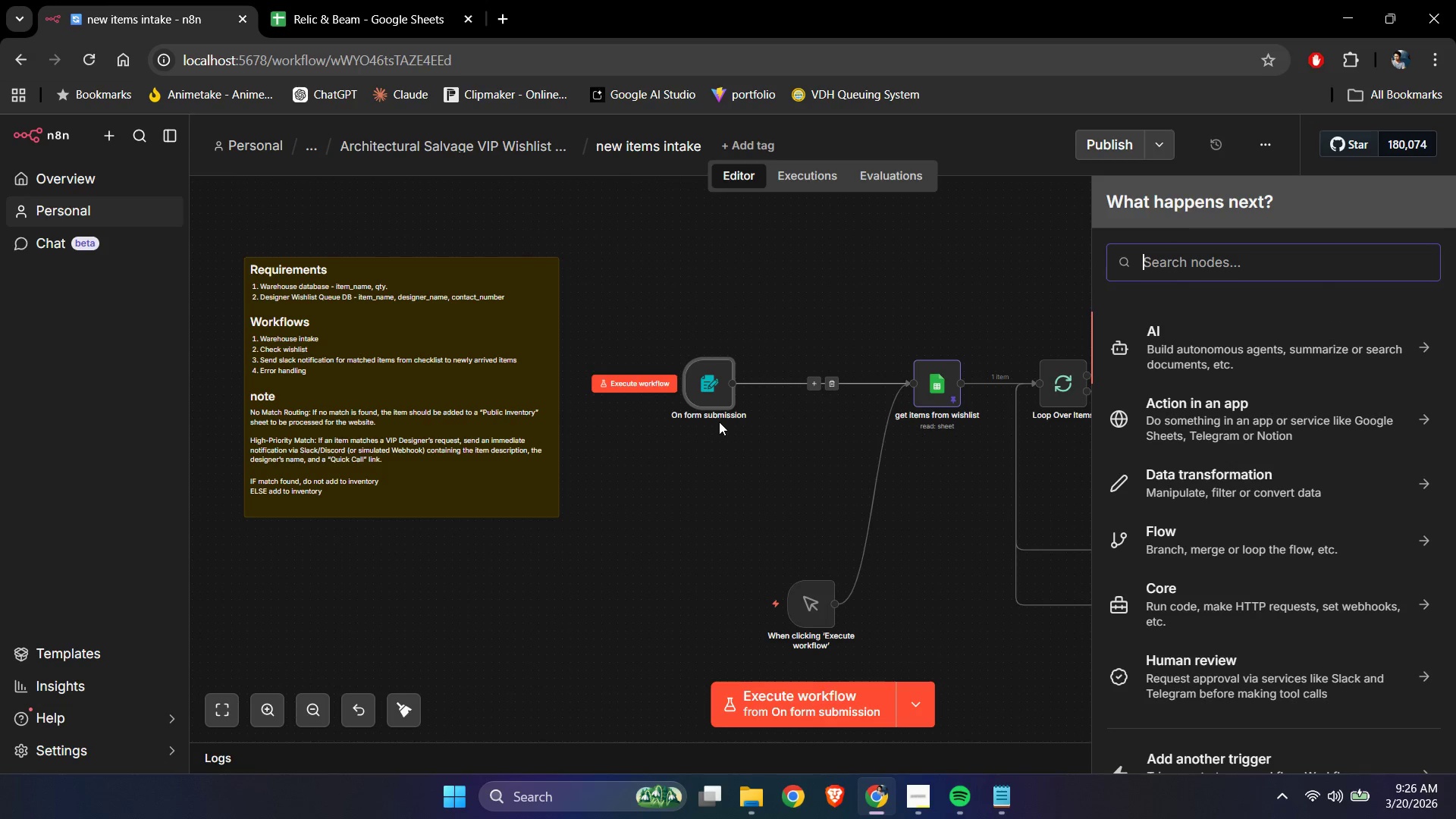 
type(java)
 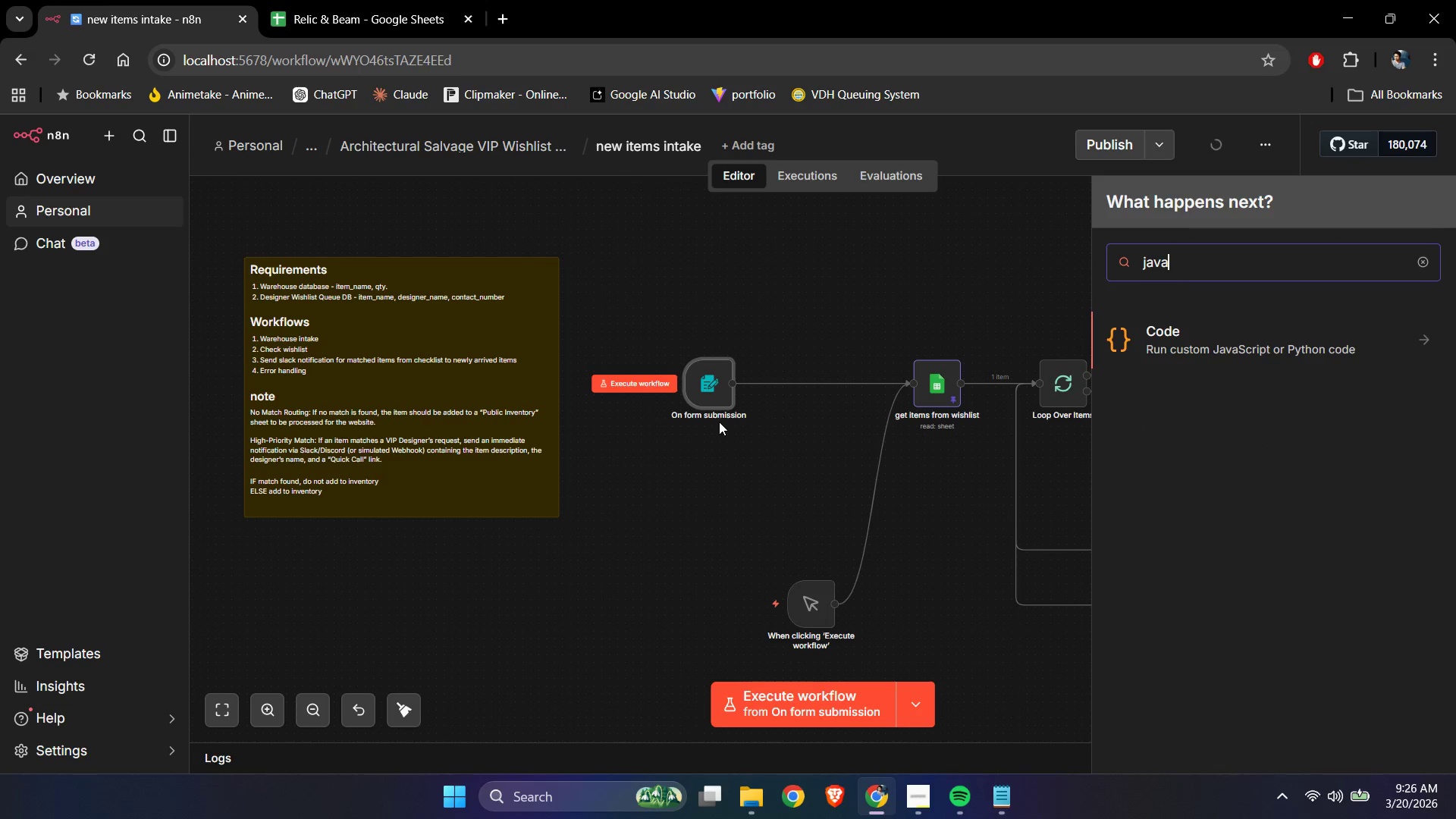 
key(Enter)
 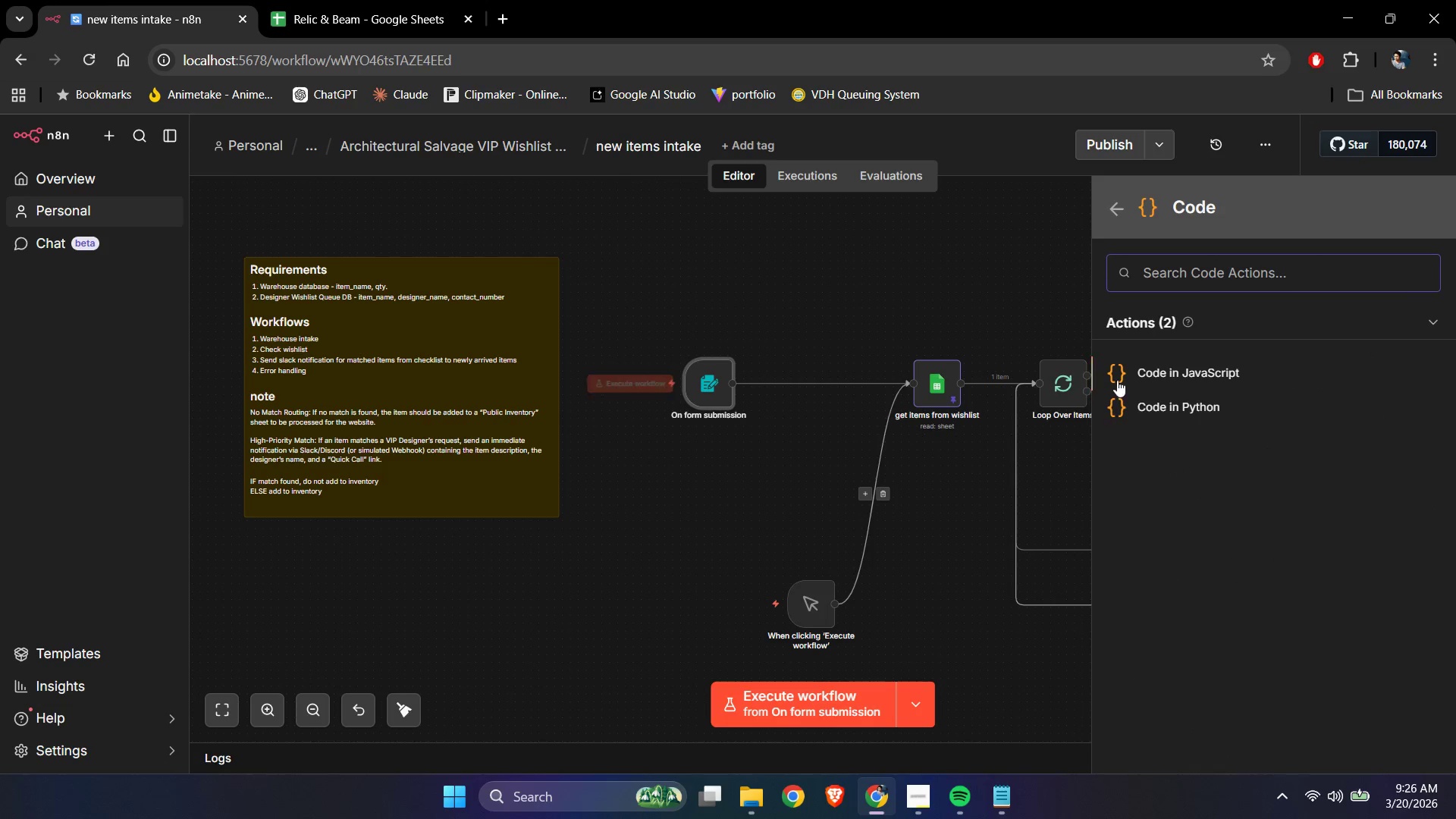 
left_click([1157, 372])
 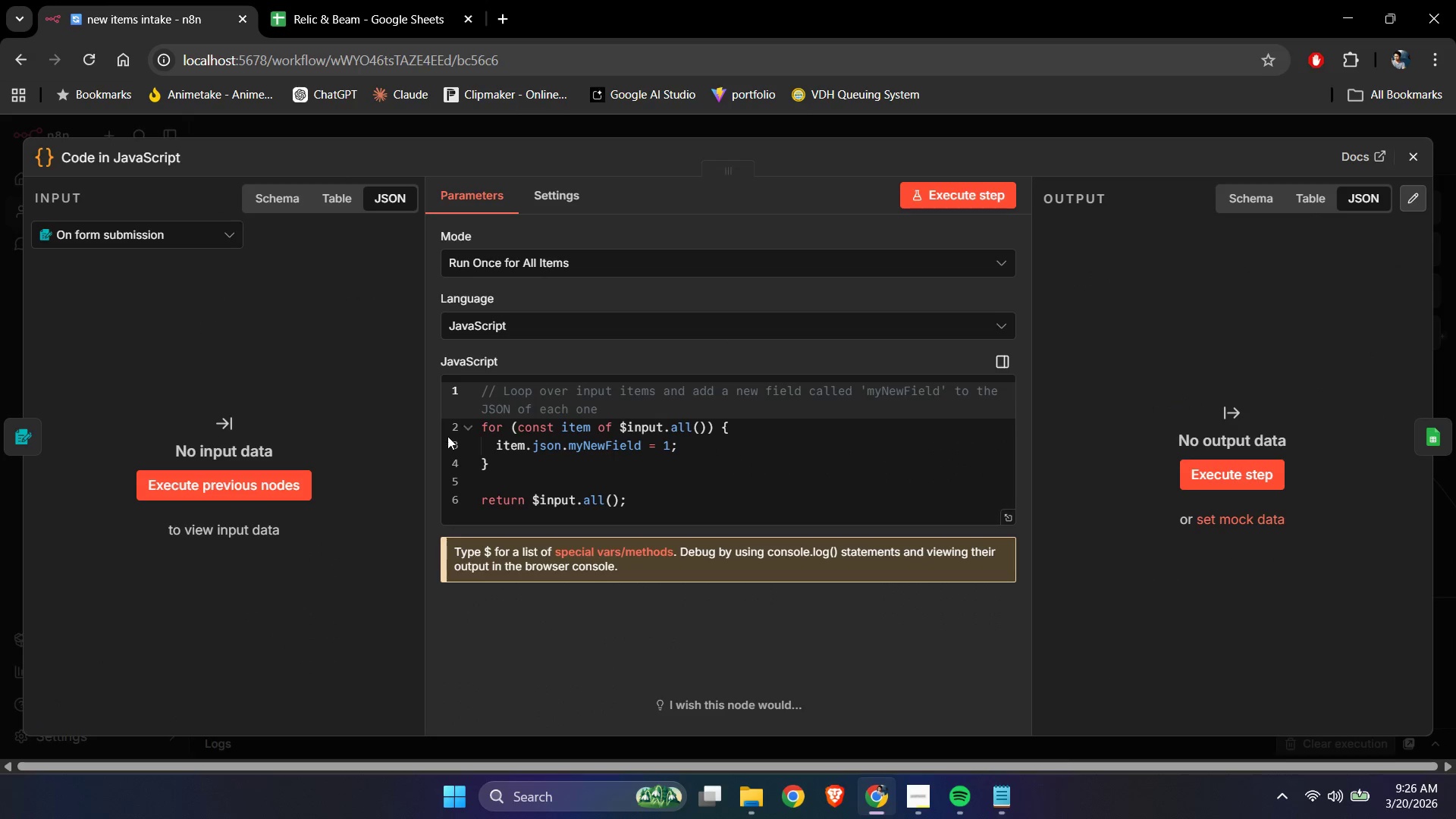 
left_click([1412, 148])
 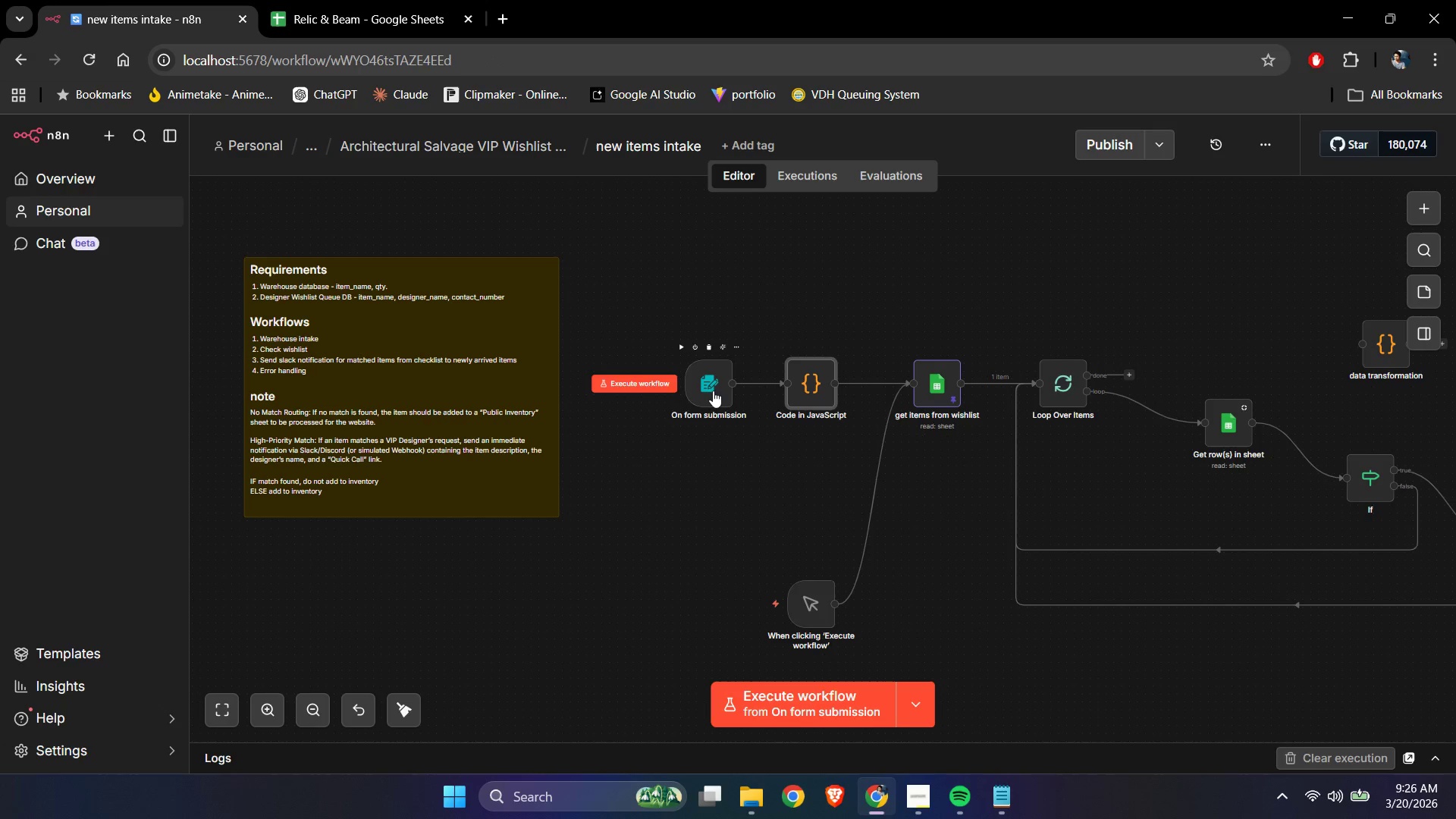 
double_click([707, 391])
 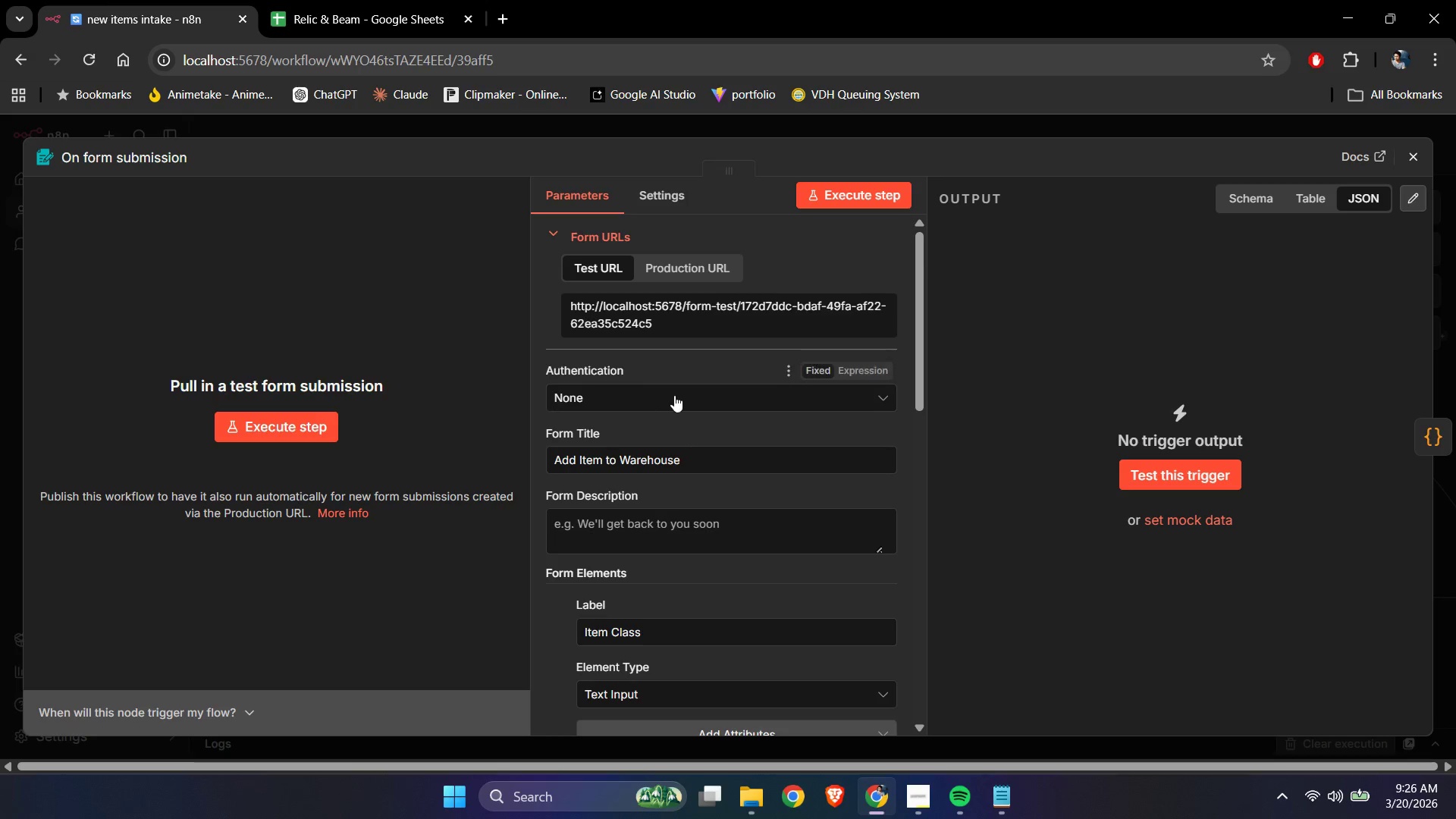 
left_click([306, 421])
 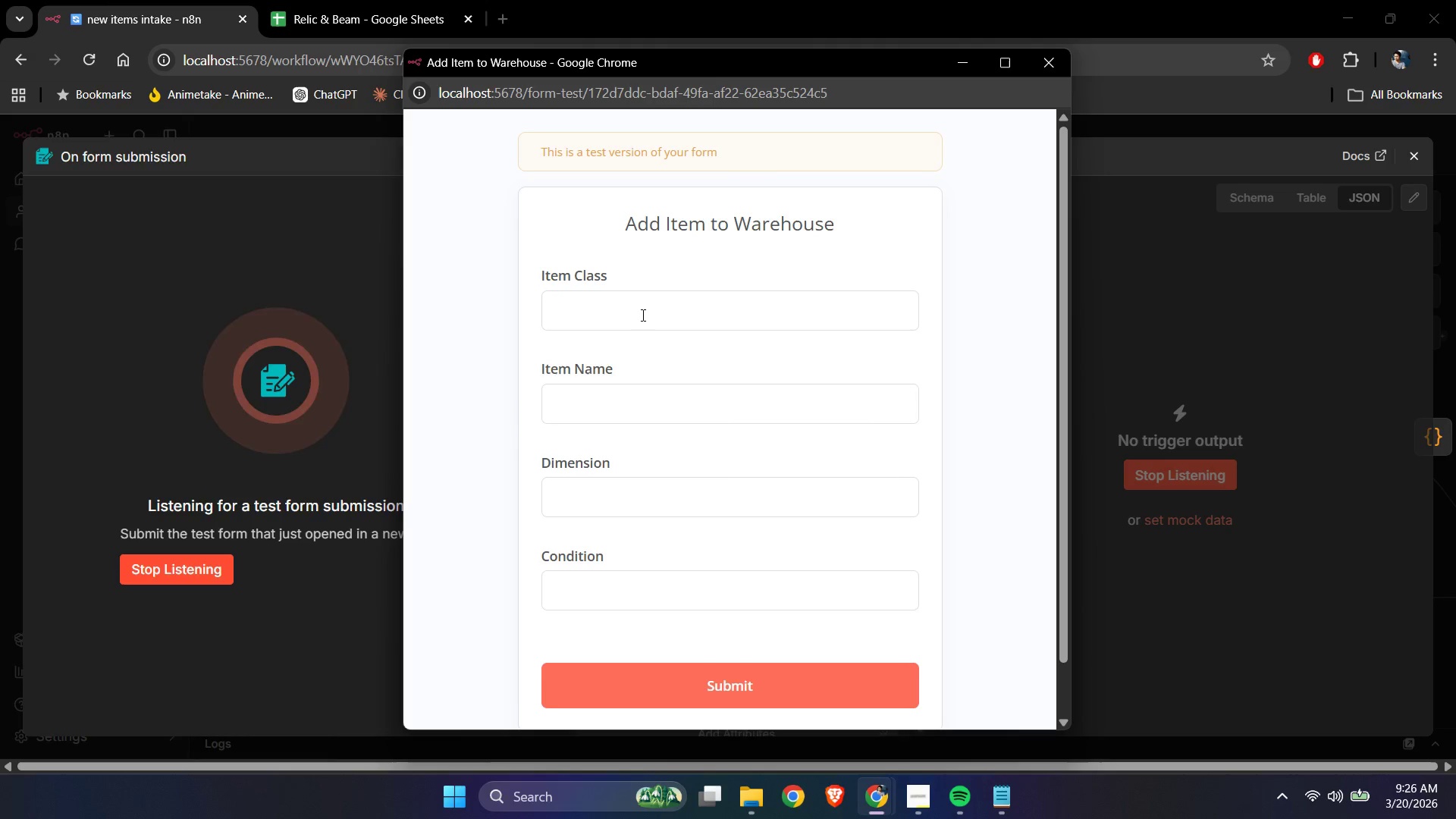 
left_click([642, 315])
 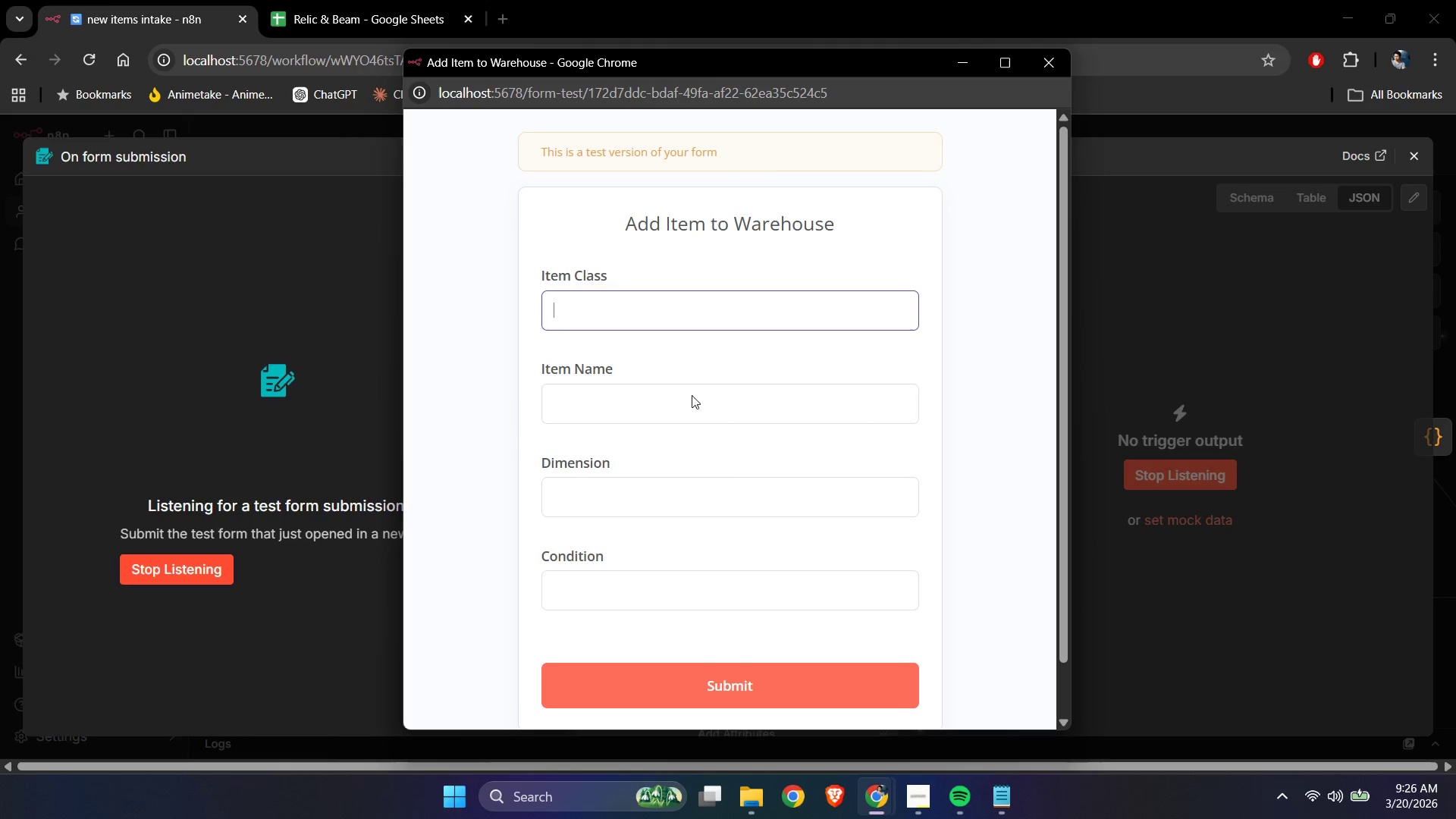 
left_click([1008, 786])
 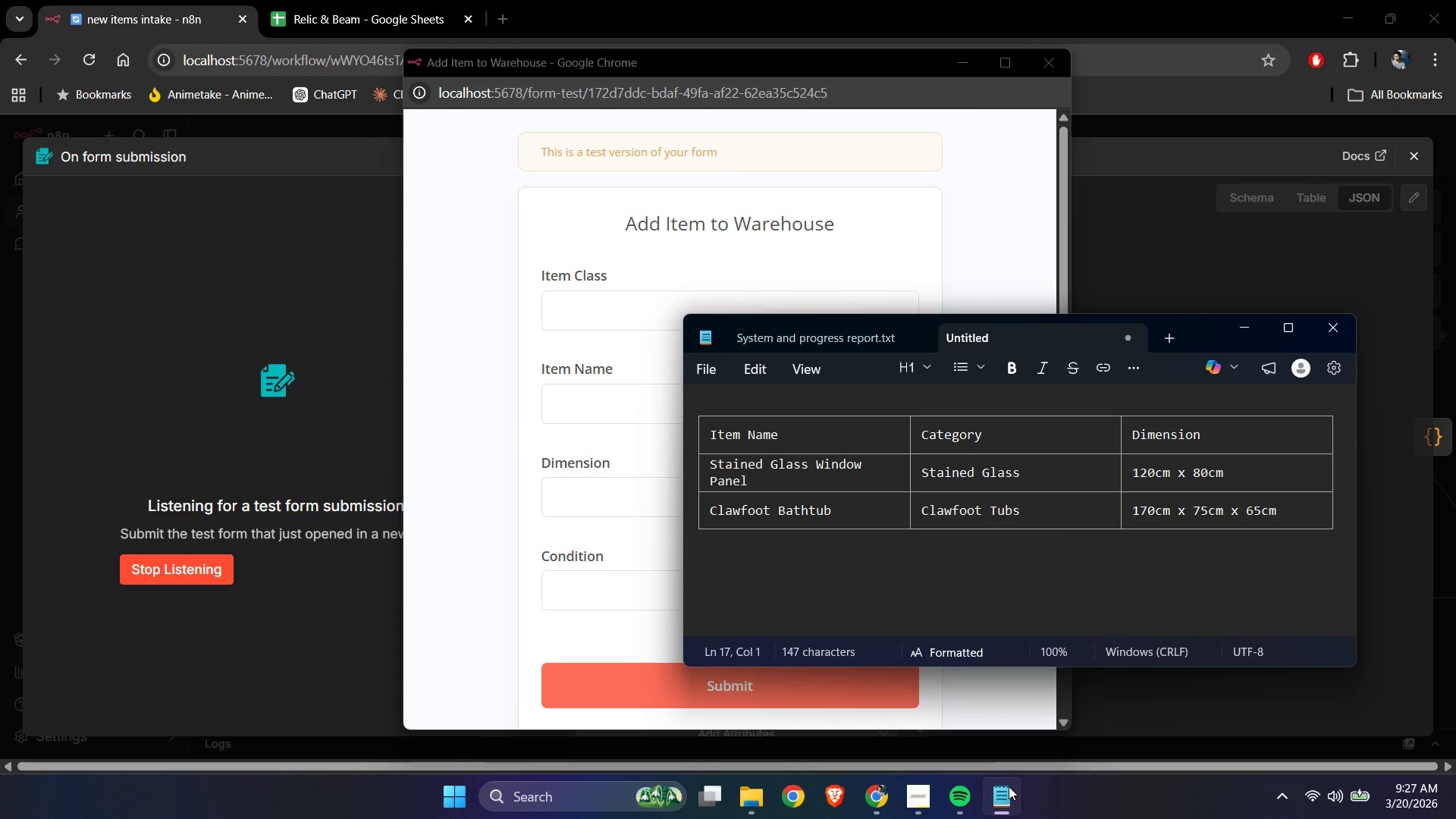 
left_click([1009, 786])
 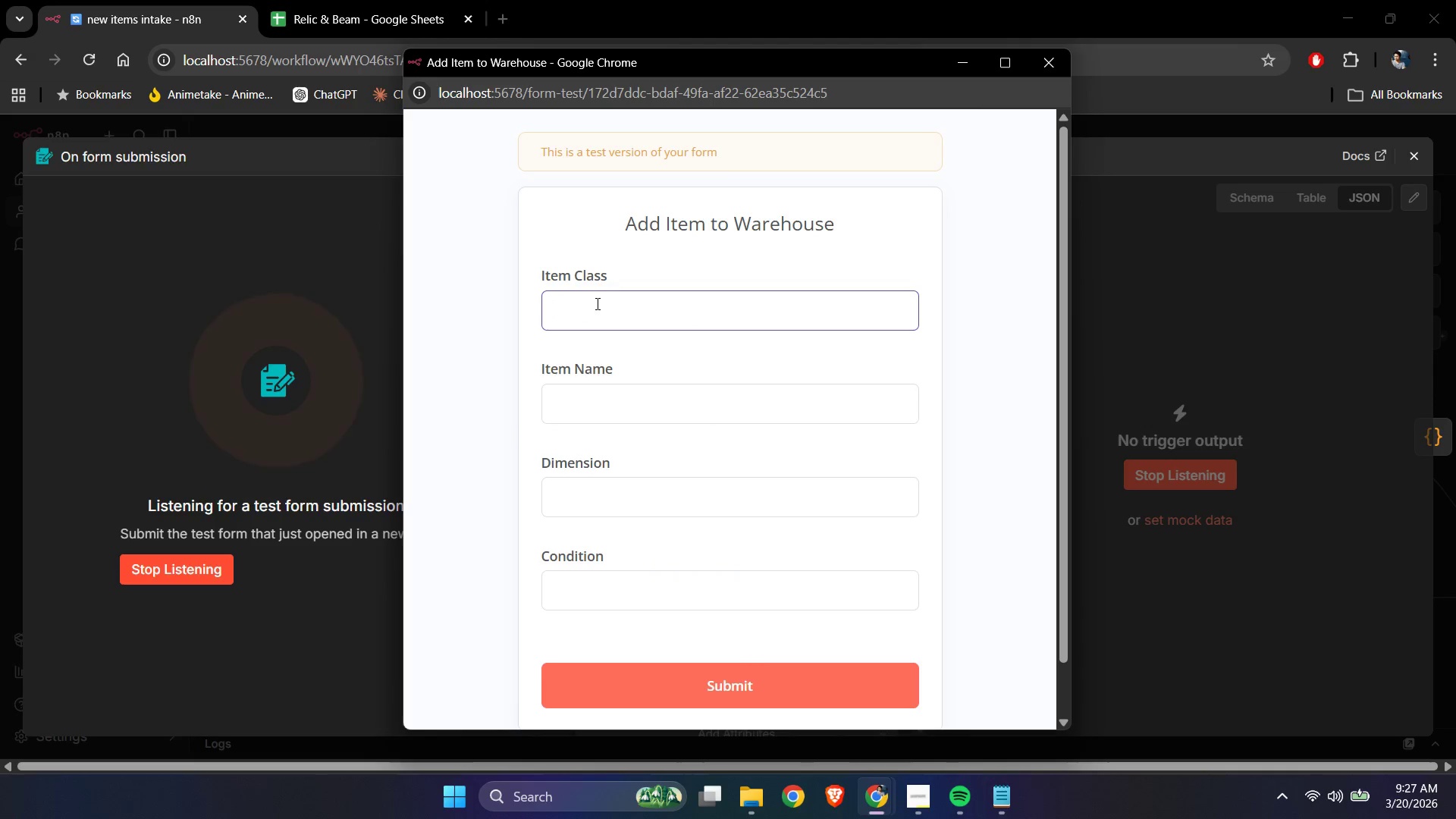 
type(Stained Glass)
key(Tab)
 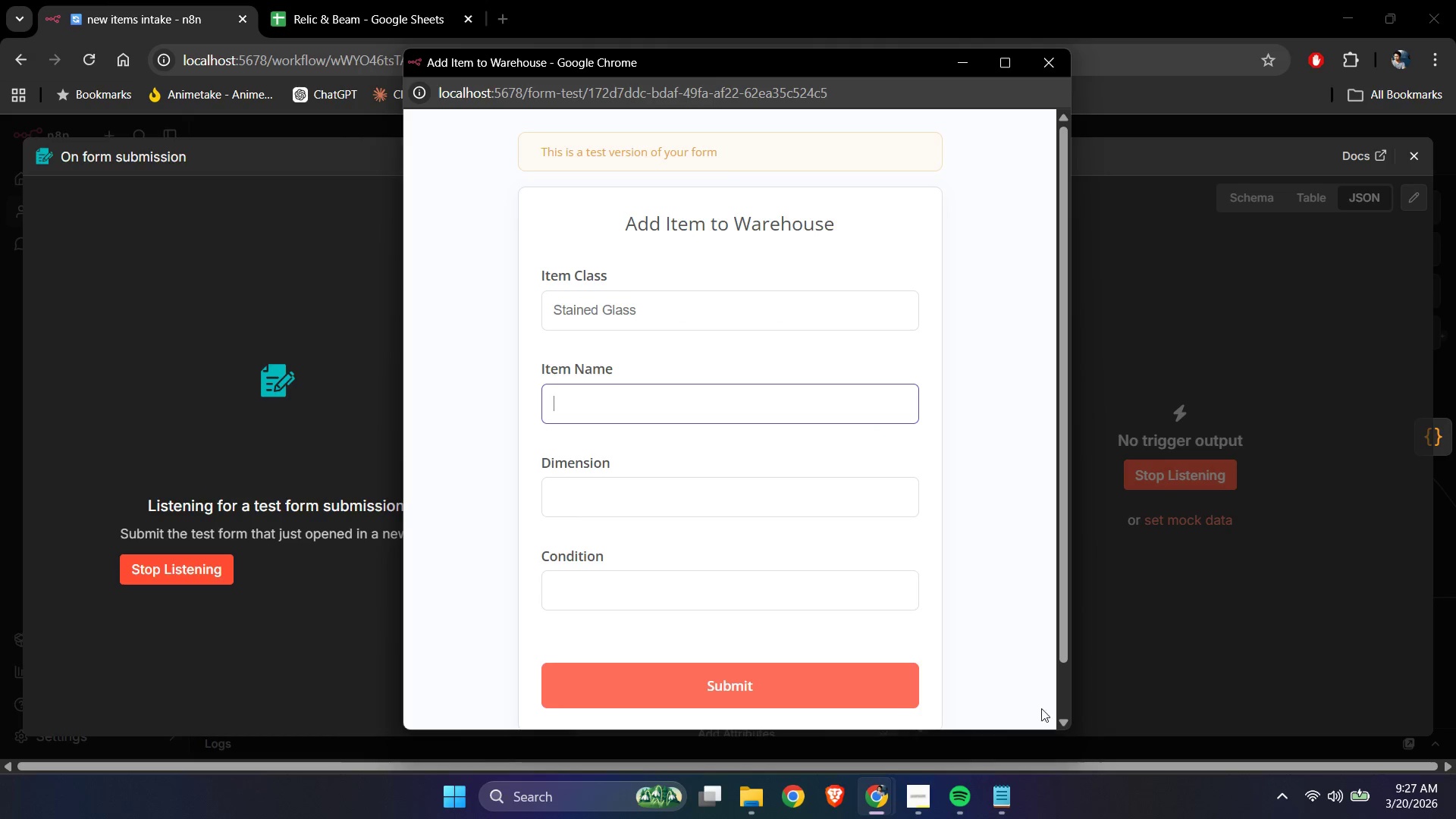 
left_click([1013, 805])
 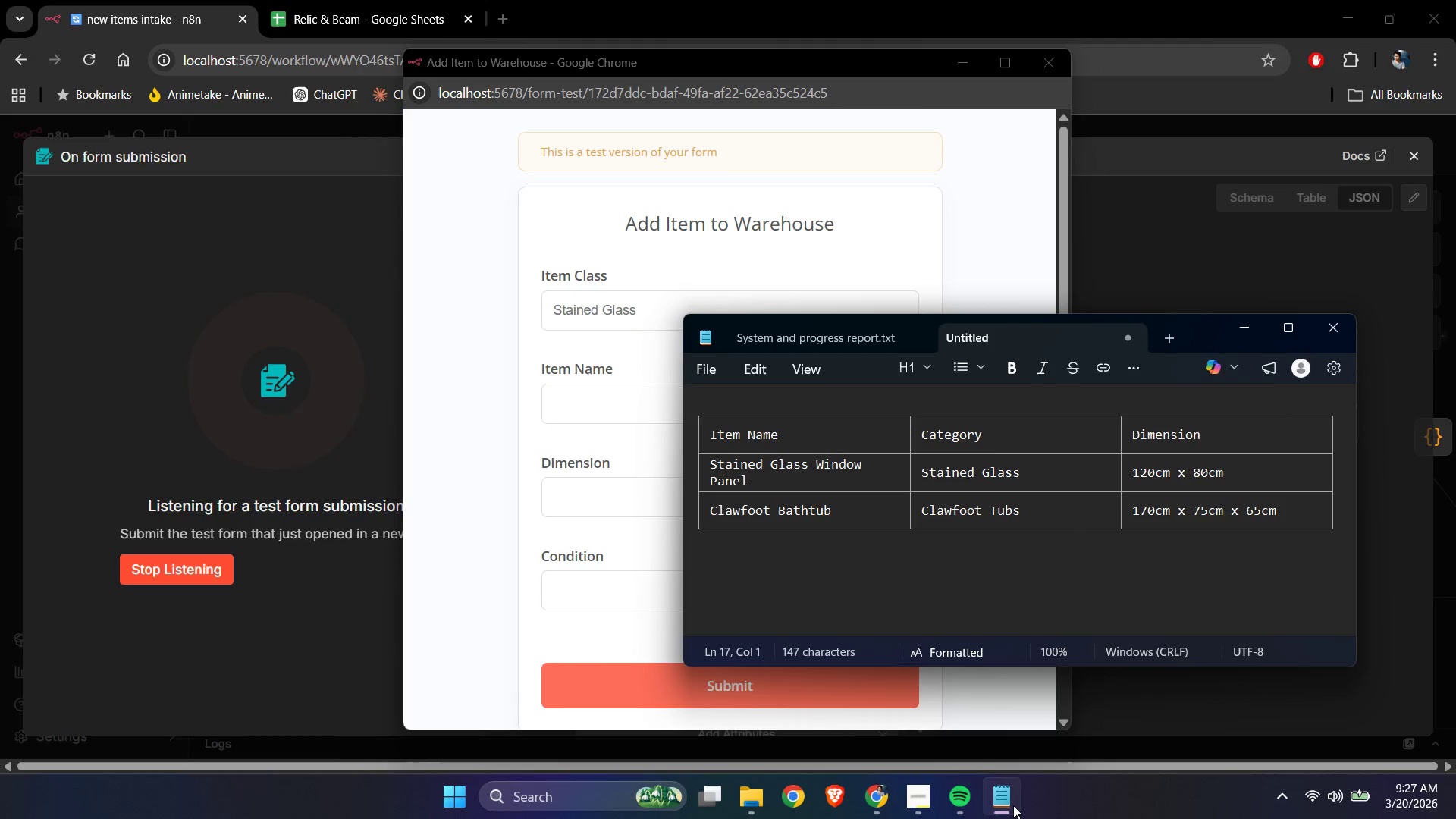 
left_click([1013, 805])
 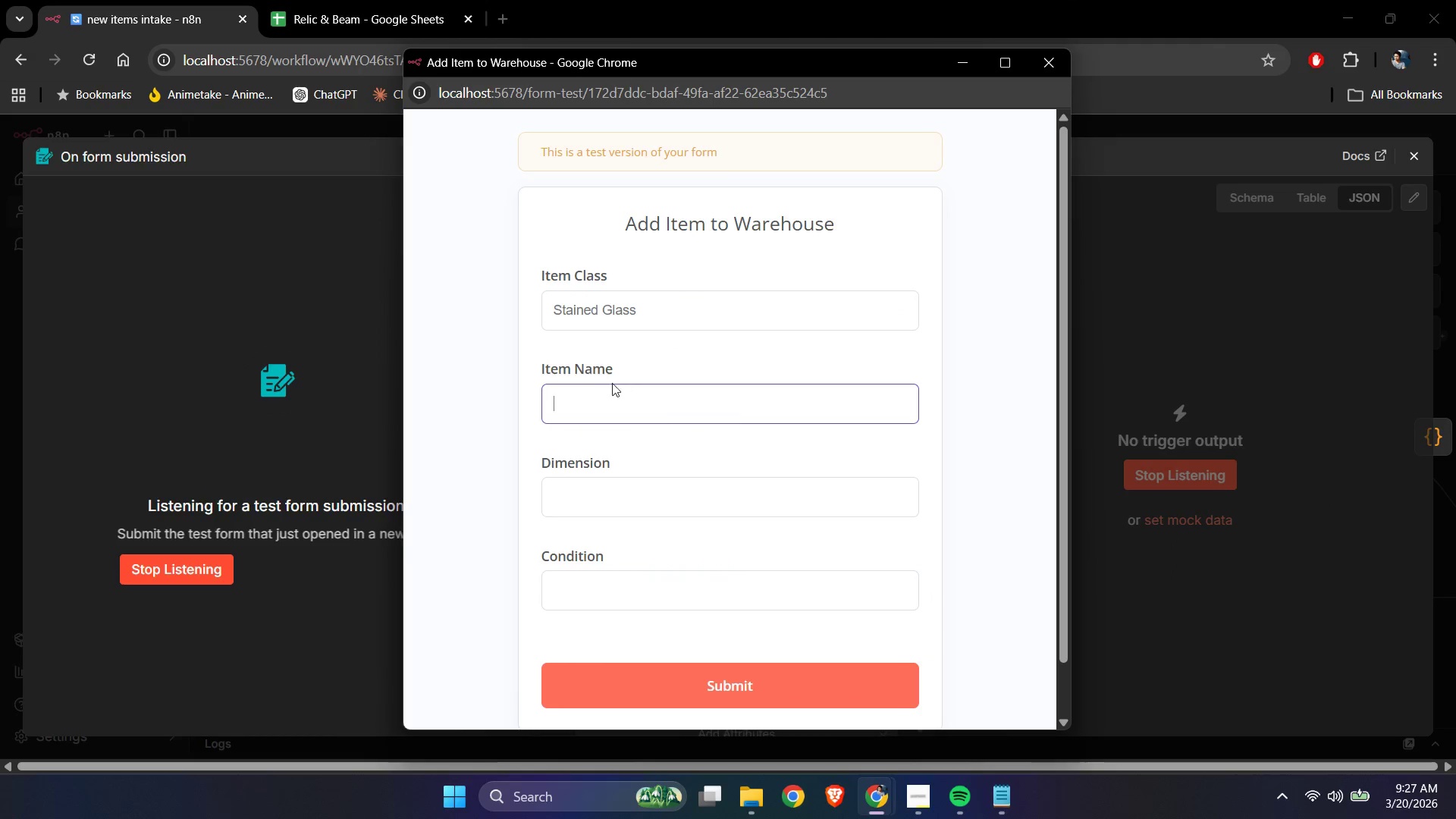 
left_click([601, 399])
 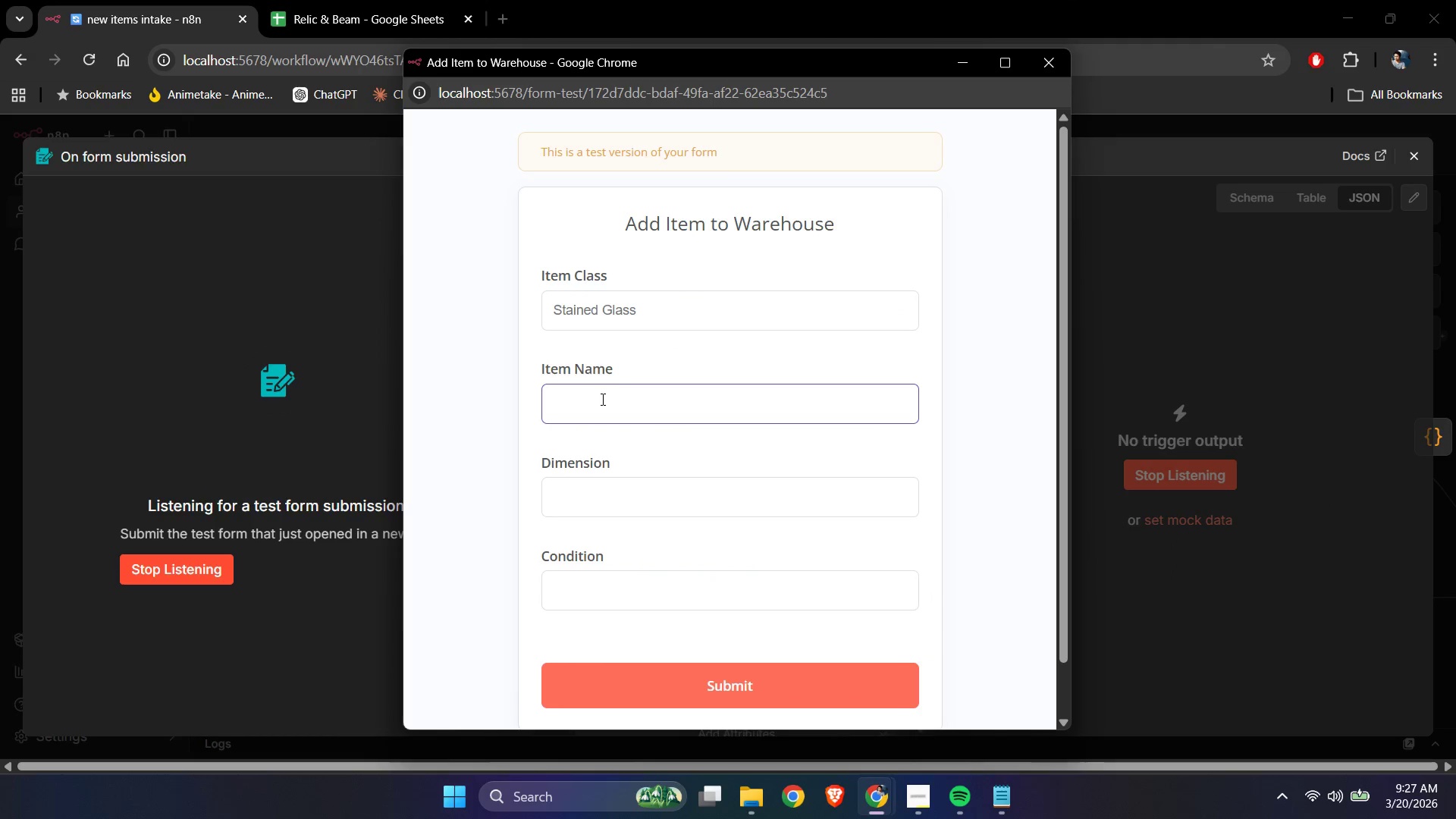 
type(Stained Glass Wo)
key(Backspace)
type(indow Panel)
key(Tab)
 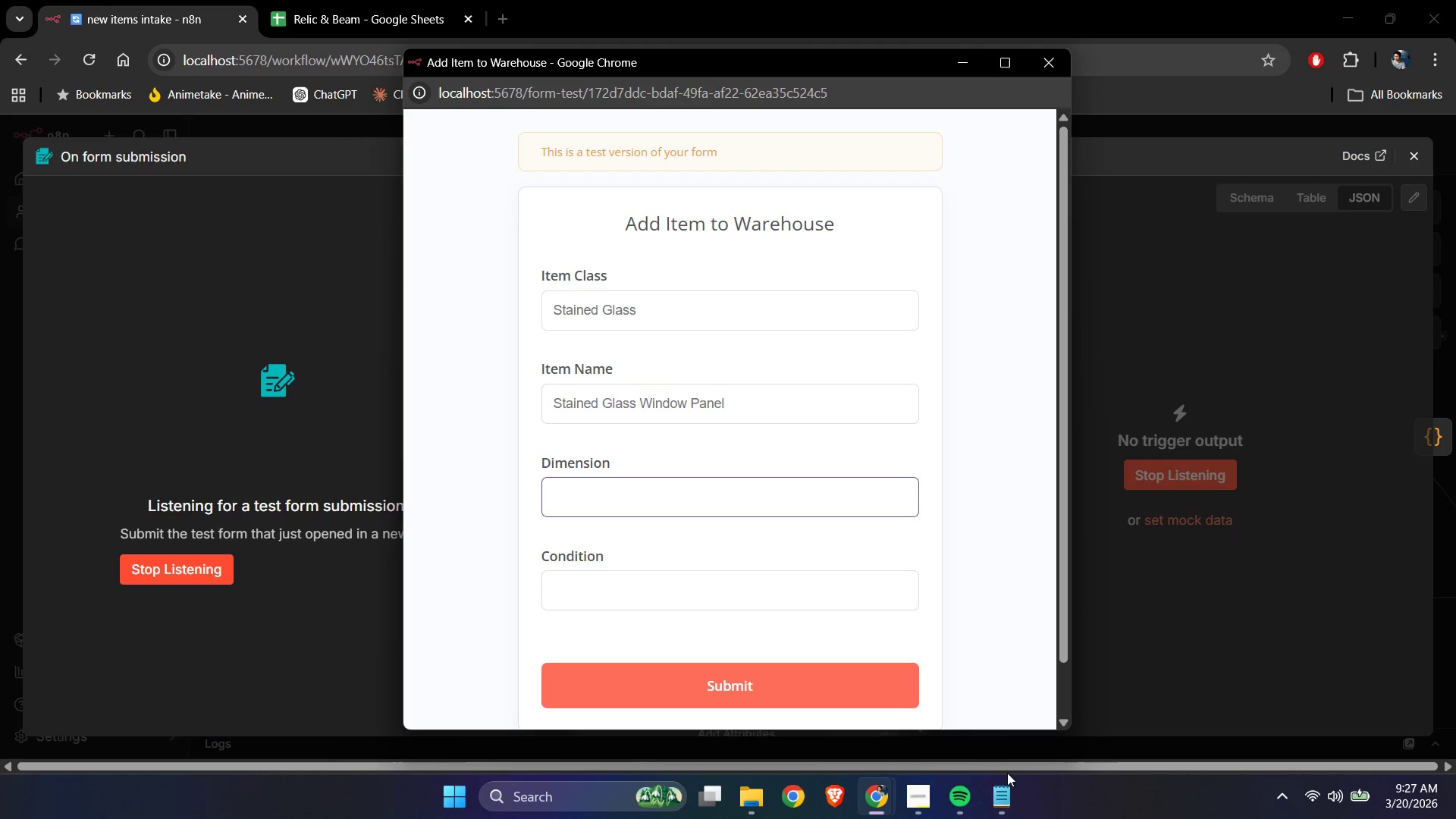 
left_click([1005, 789])
 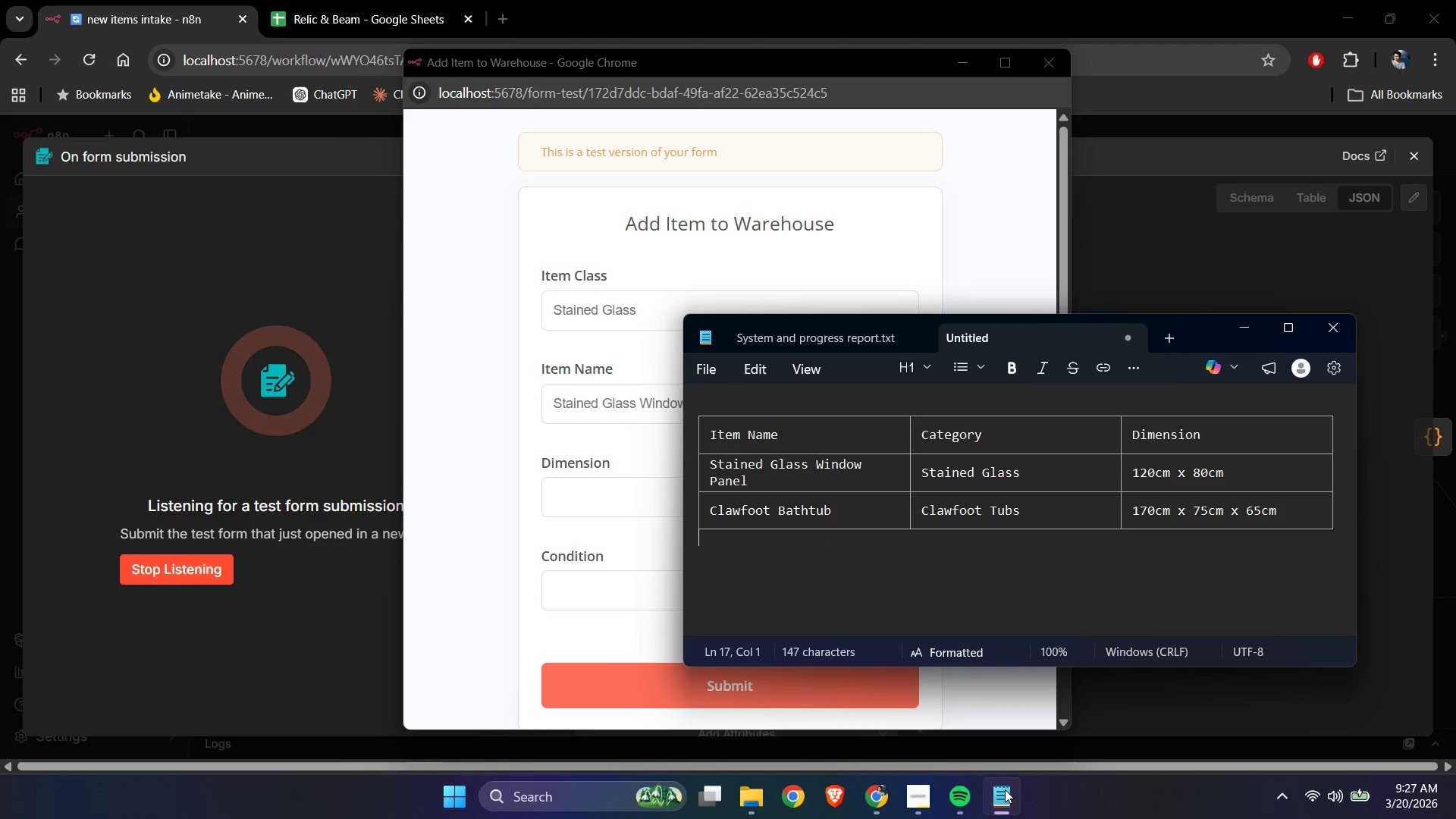 
left_click([1005, 789])
 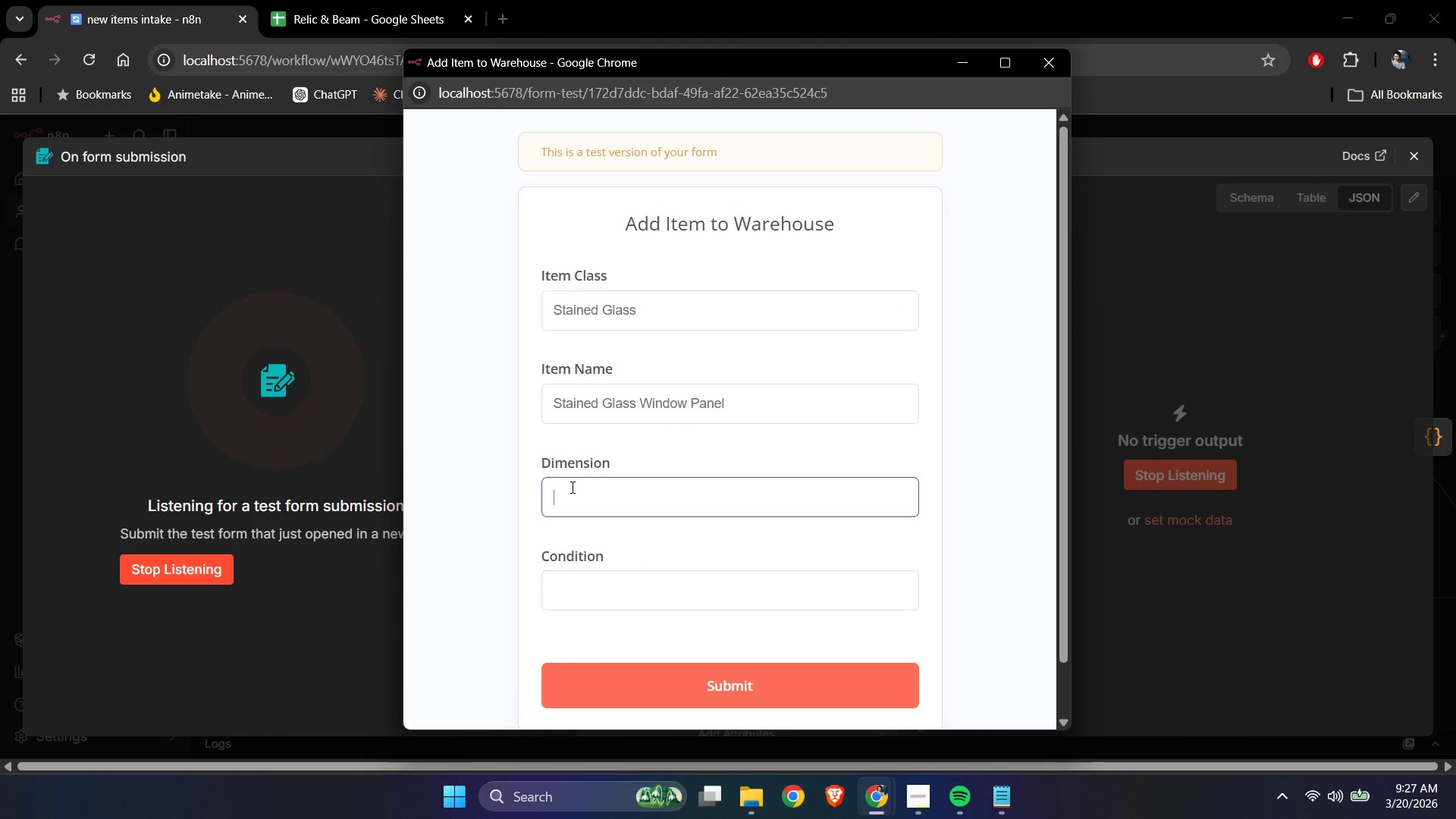 
type(120cm x 80cm )
key(Backspace)
 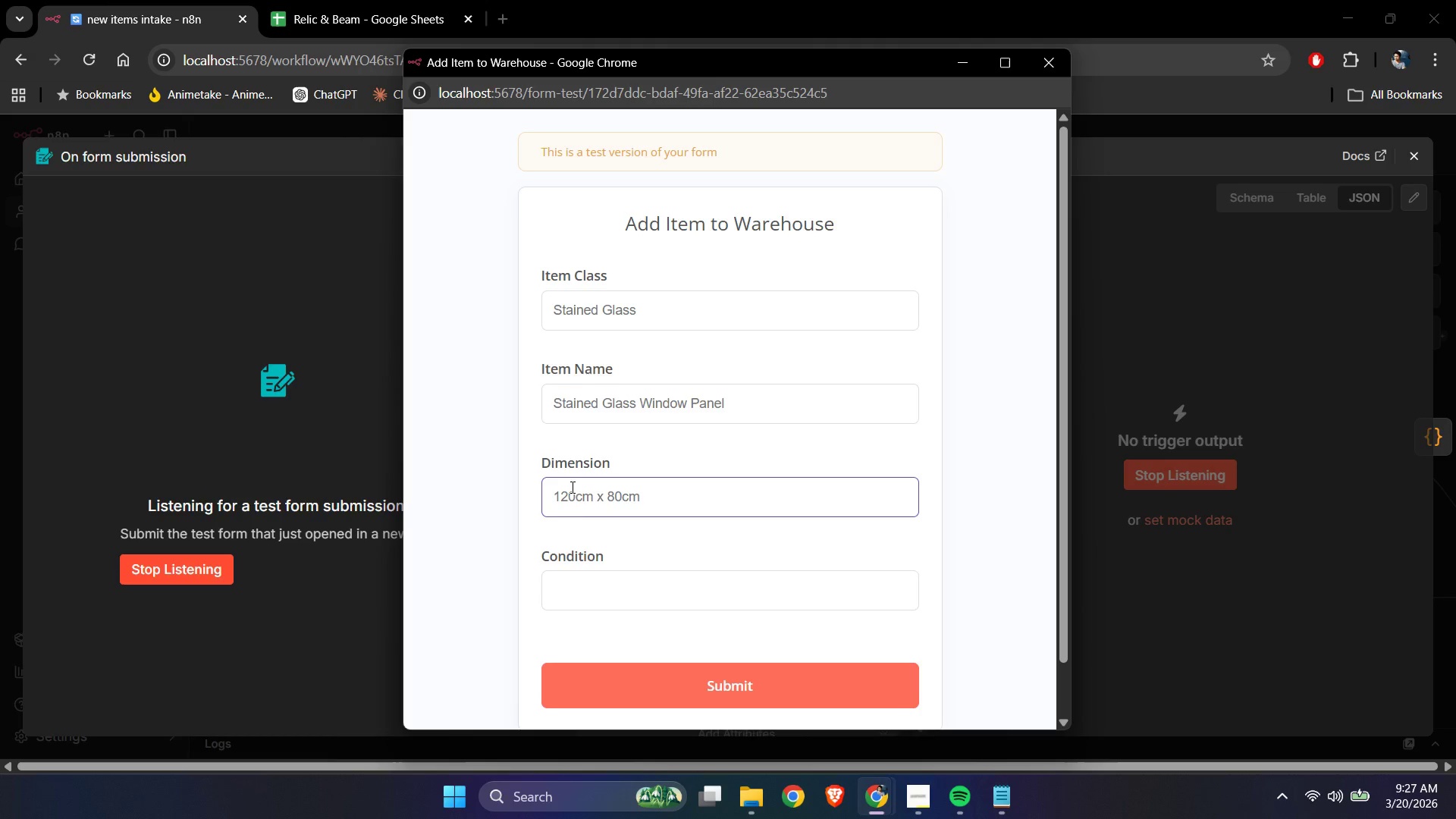 
scroll: coordinate [572, 488], scroll_direction: down, amount: 1.0
 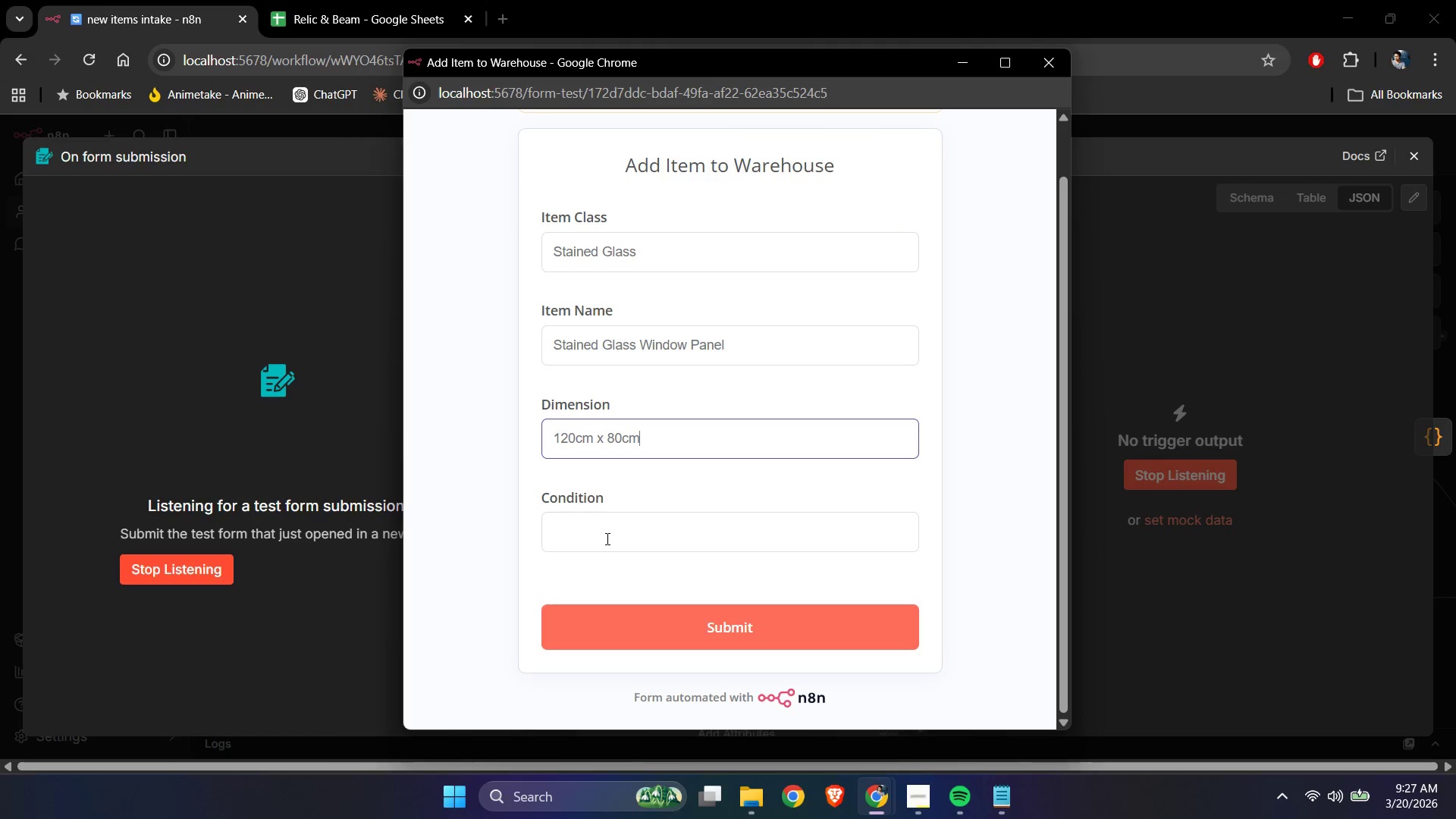 
left_click([606, 538])
 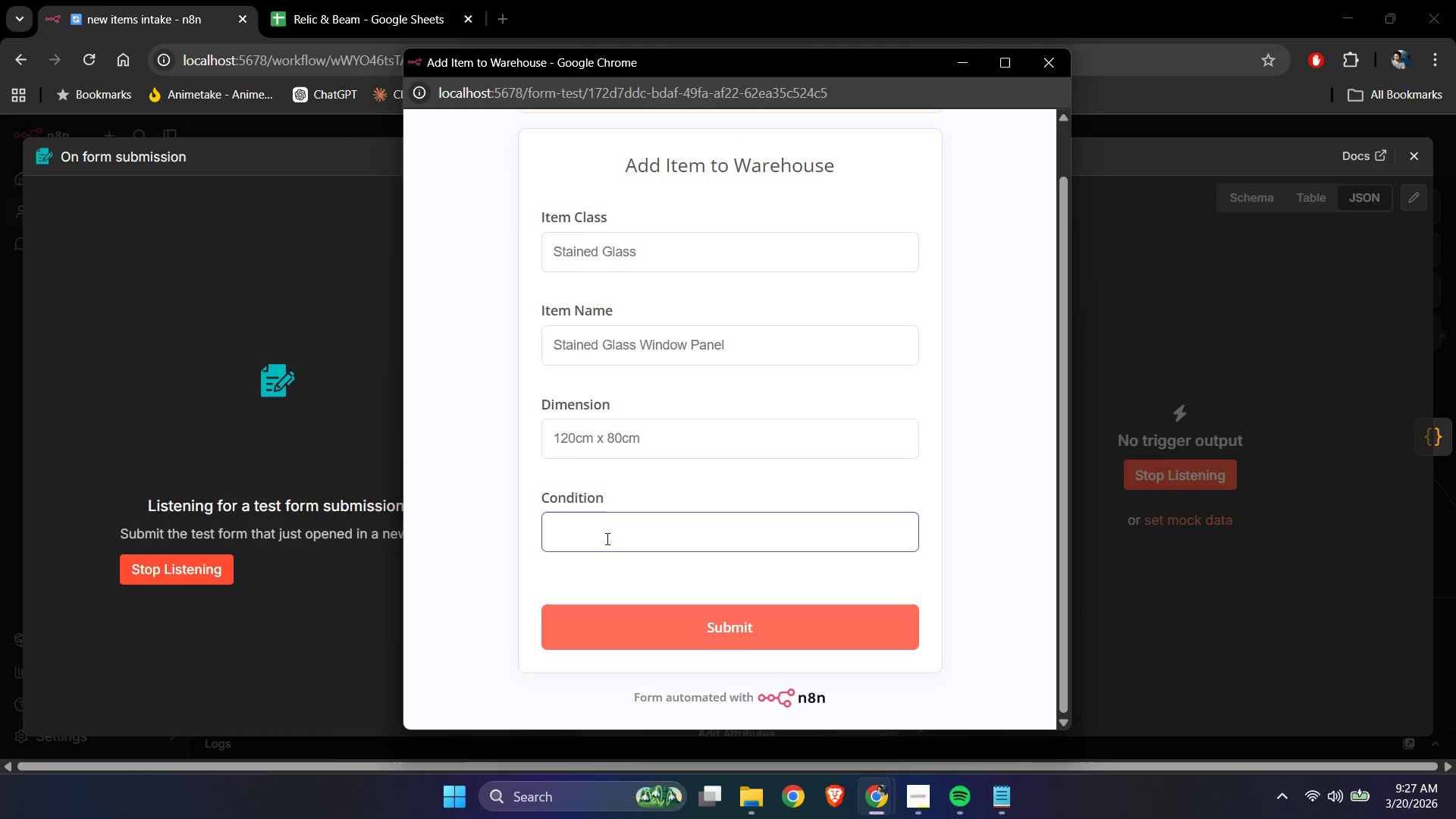 
type(New)
 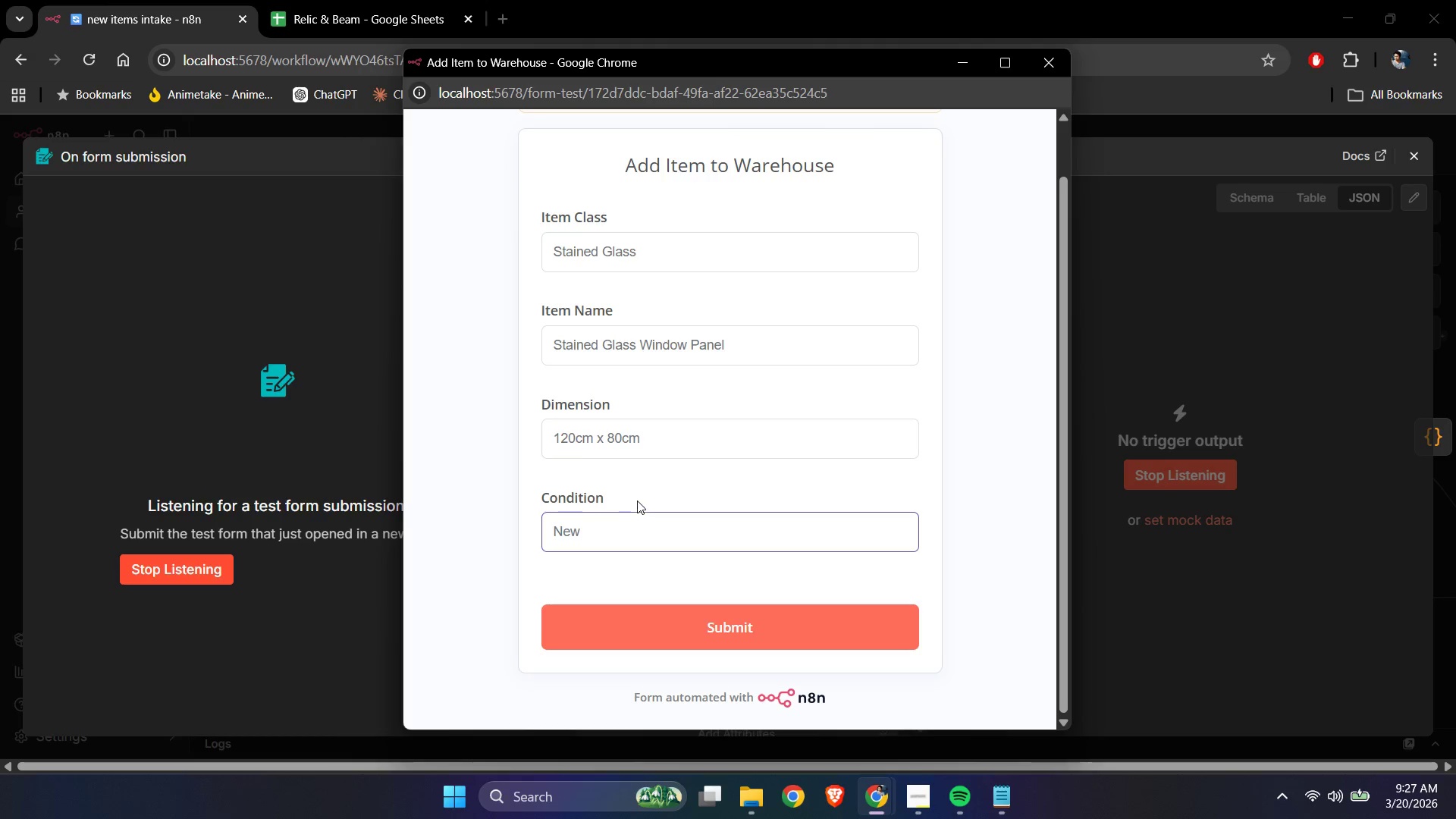 
left_click([637, 494])
 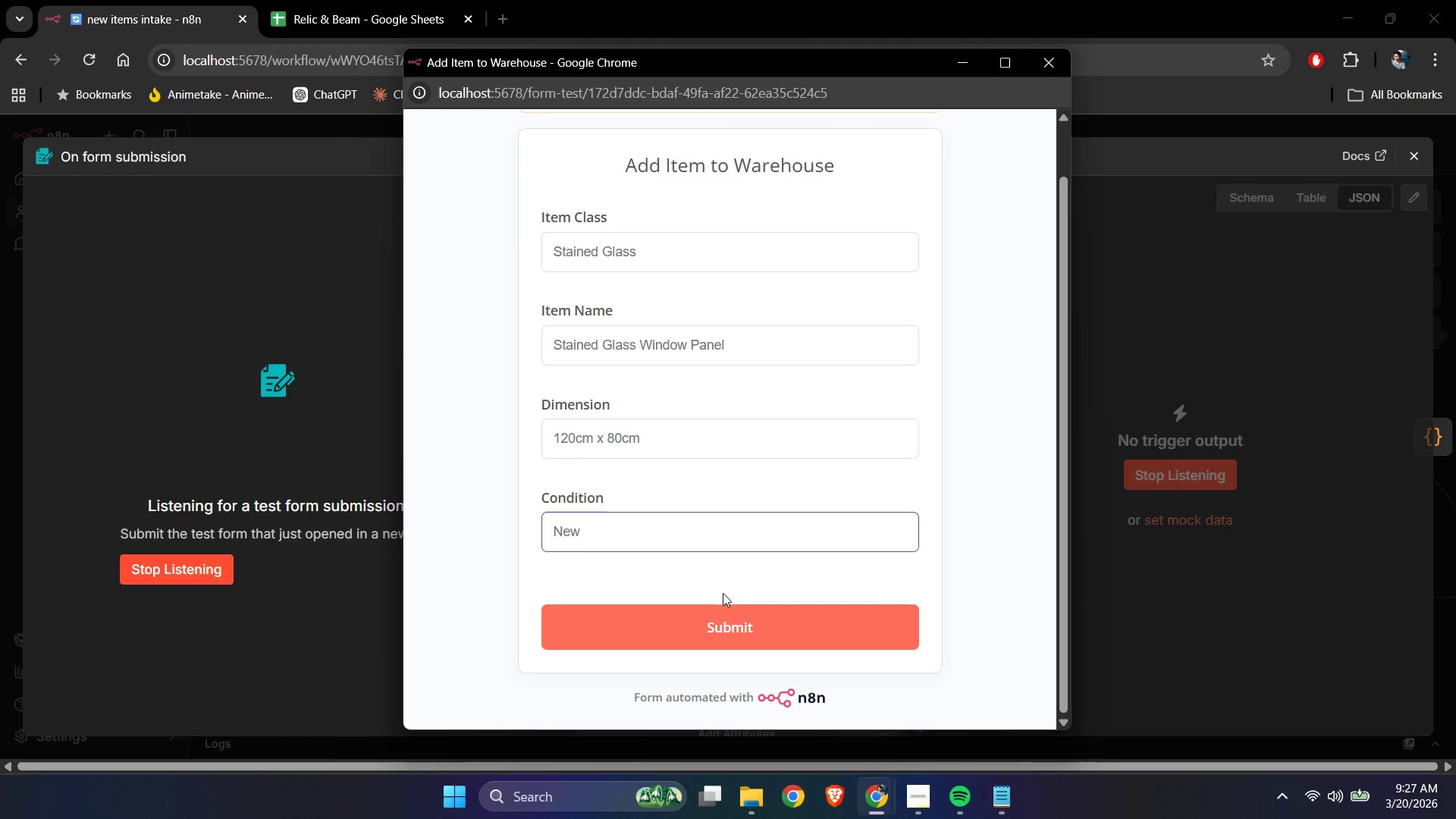 
left_click([700, 620])
 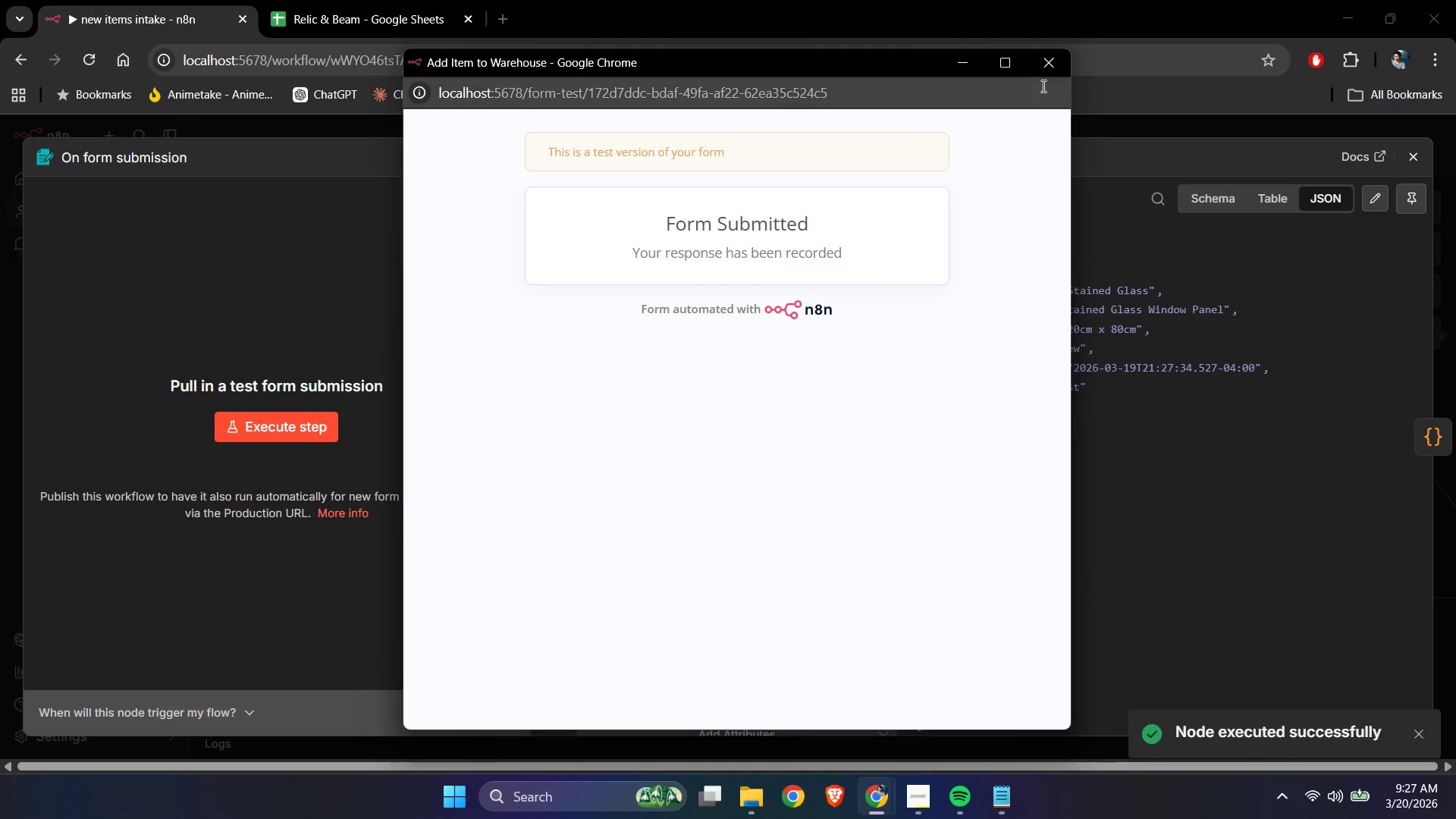 
left_click([1050, 67])
 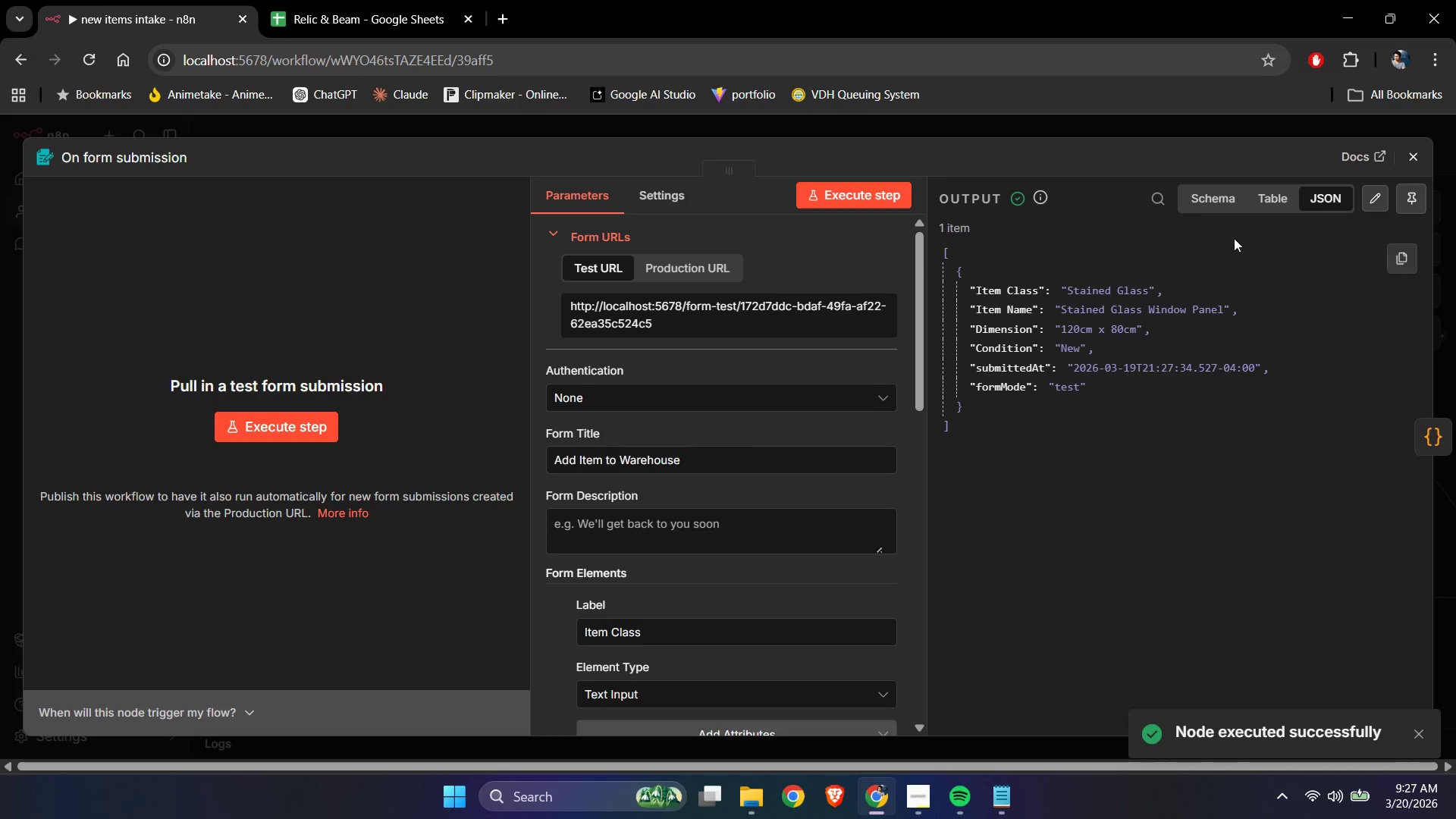 
left_click([1414, 204])
 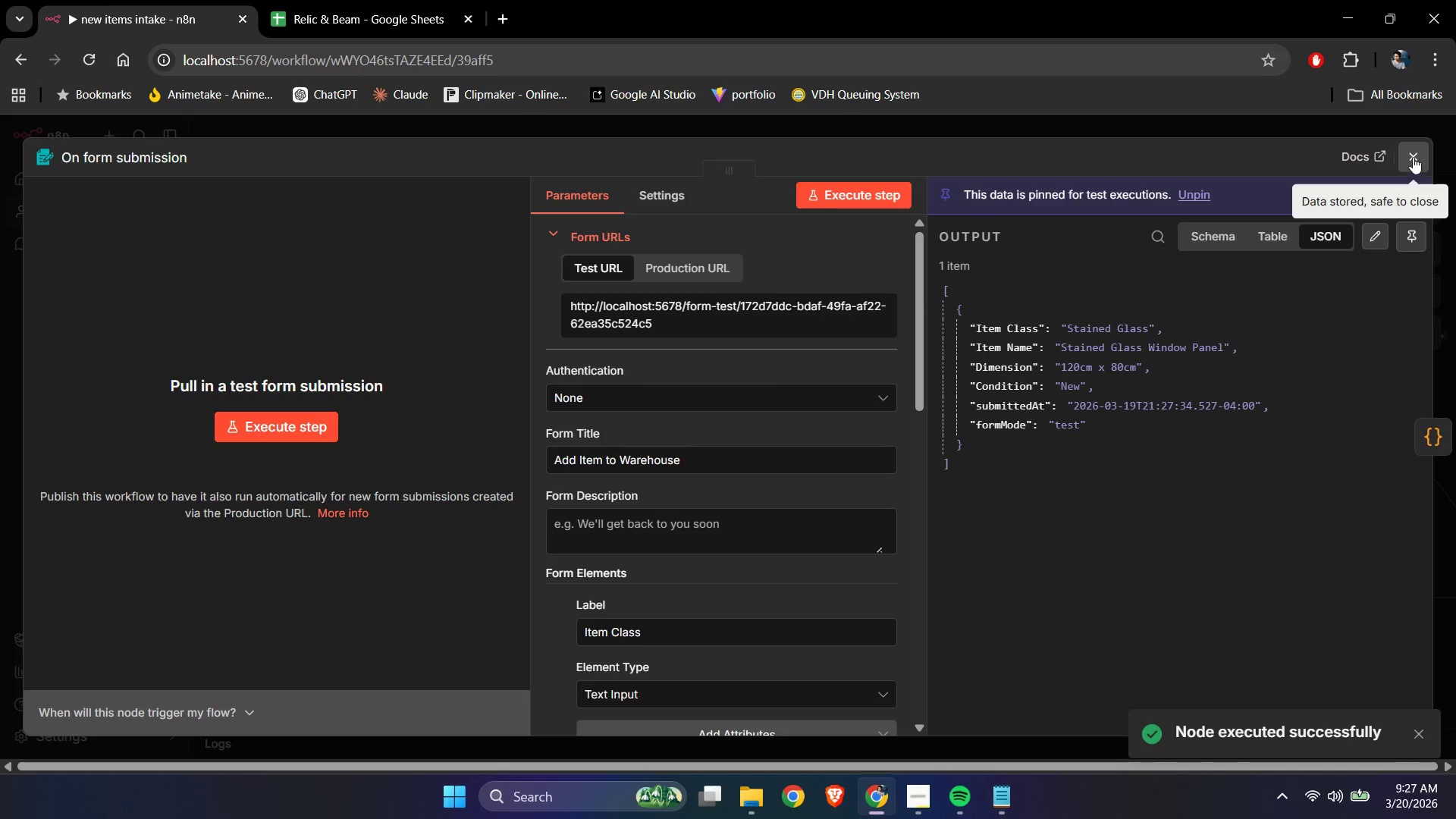 
left_click([1409, 152])
 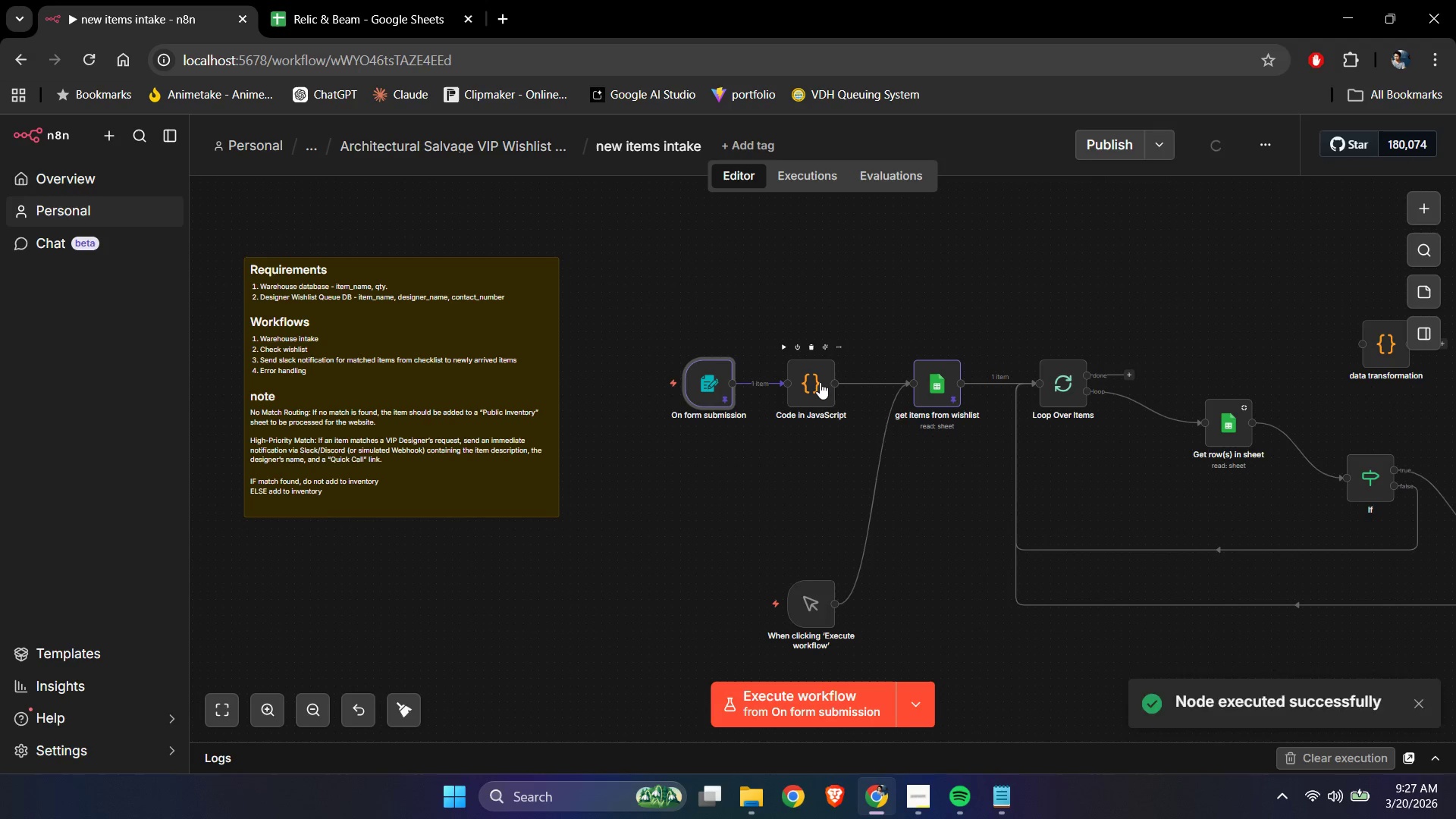 
double_click([817, 382])
 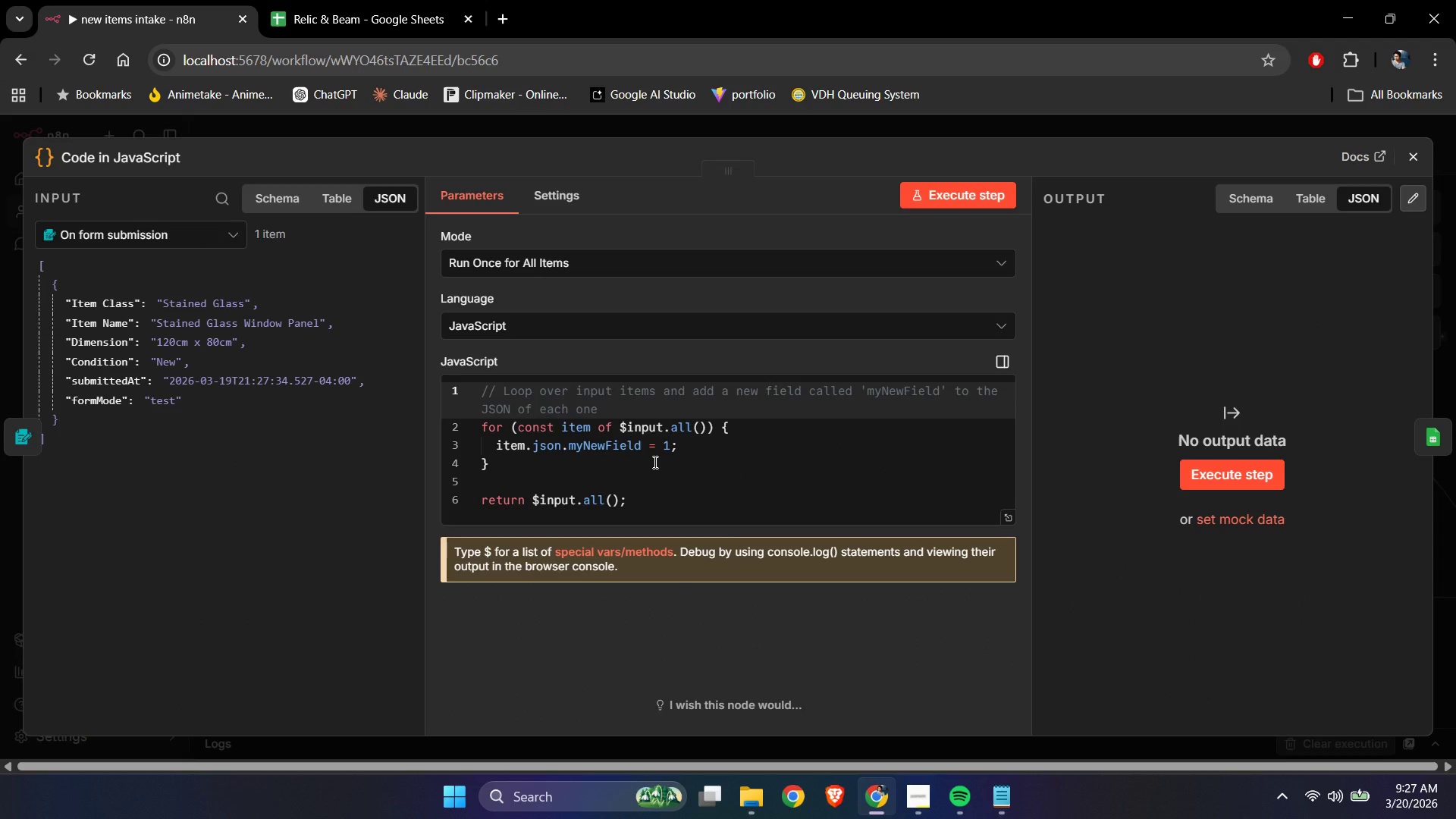 
left_click([654, 462])
 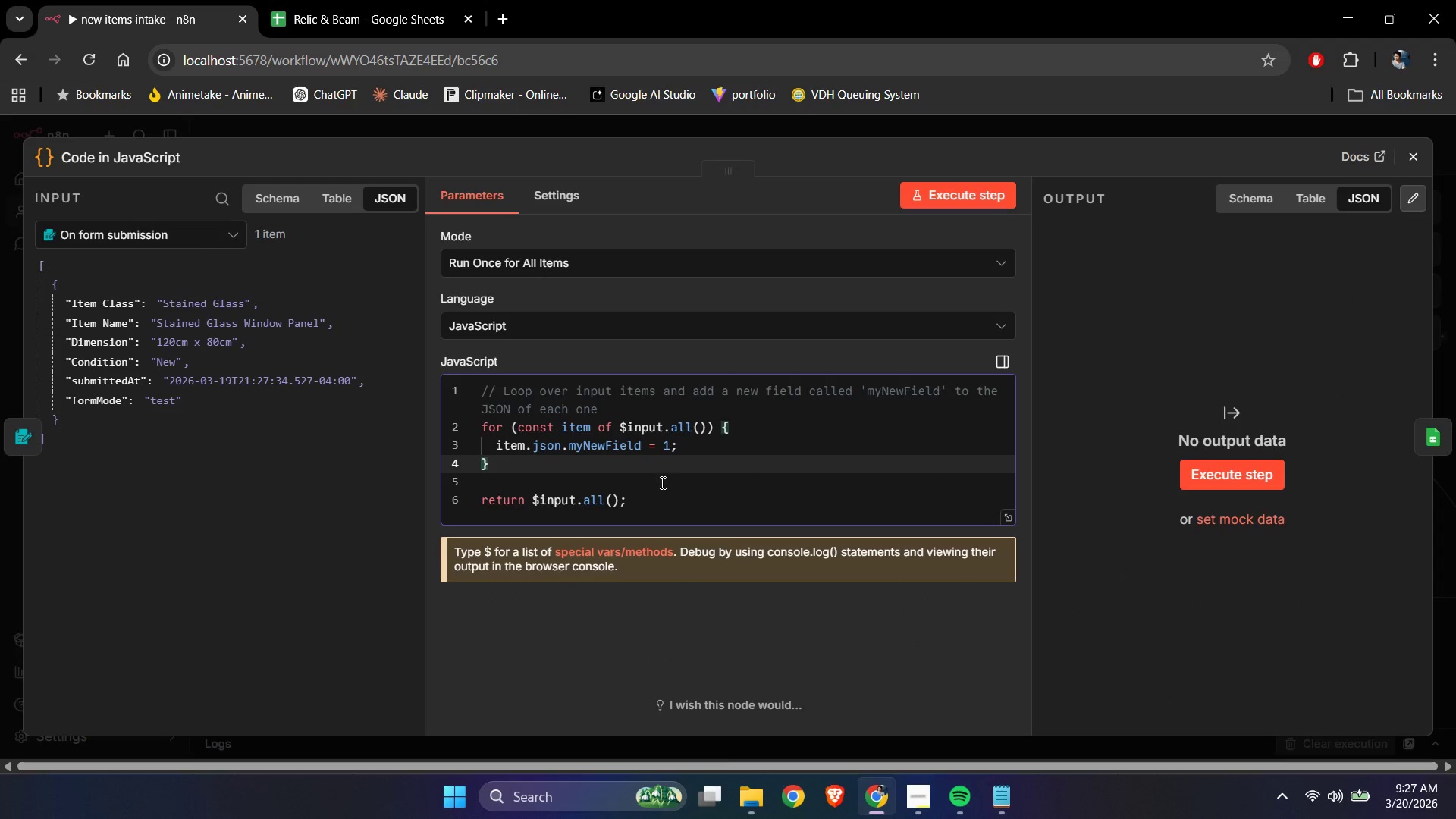 
left_click([661, 483])
 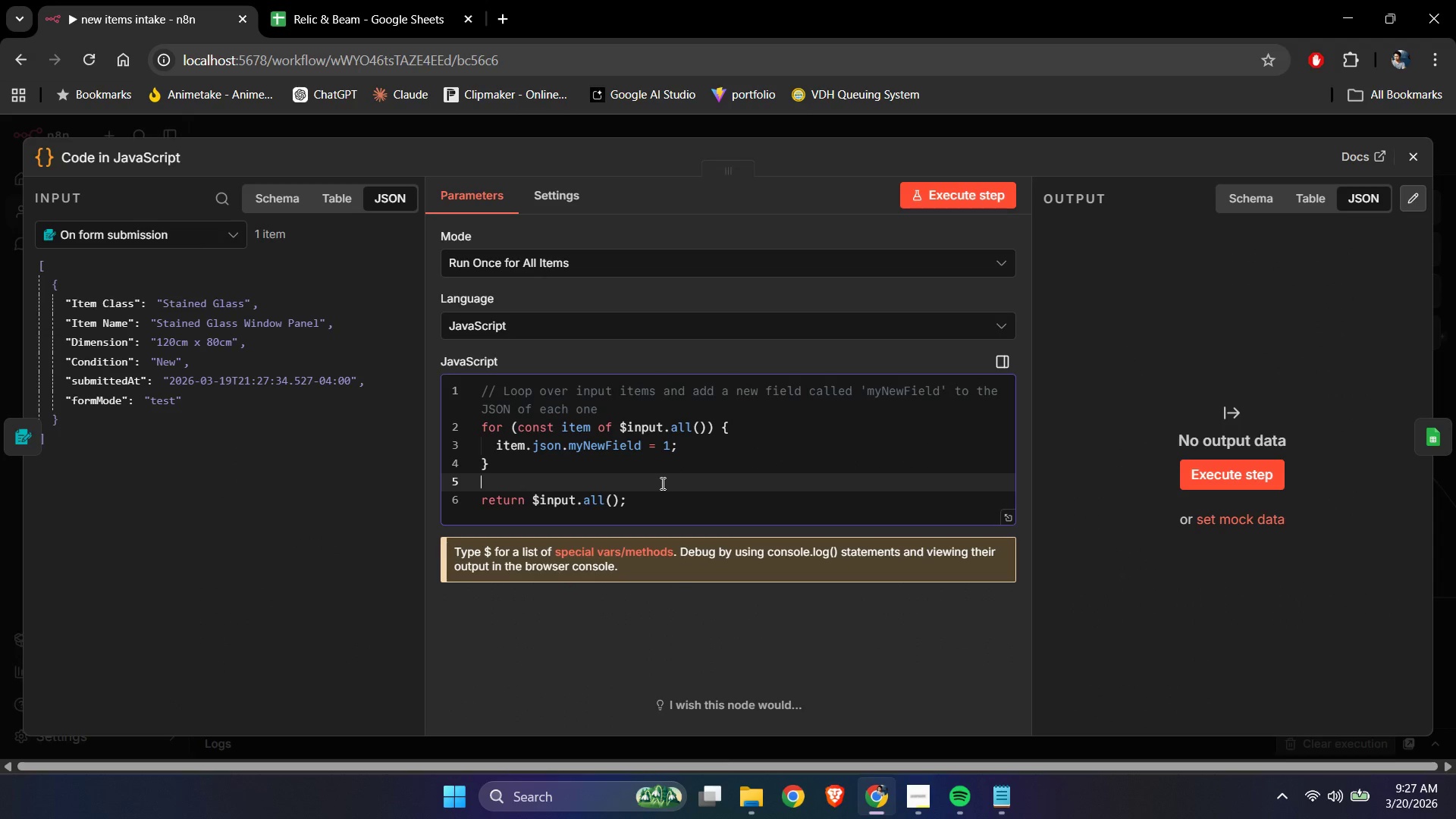 
key(Control+A)
 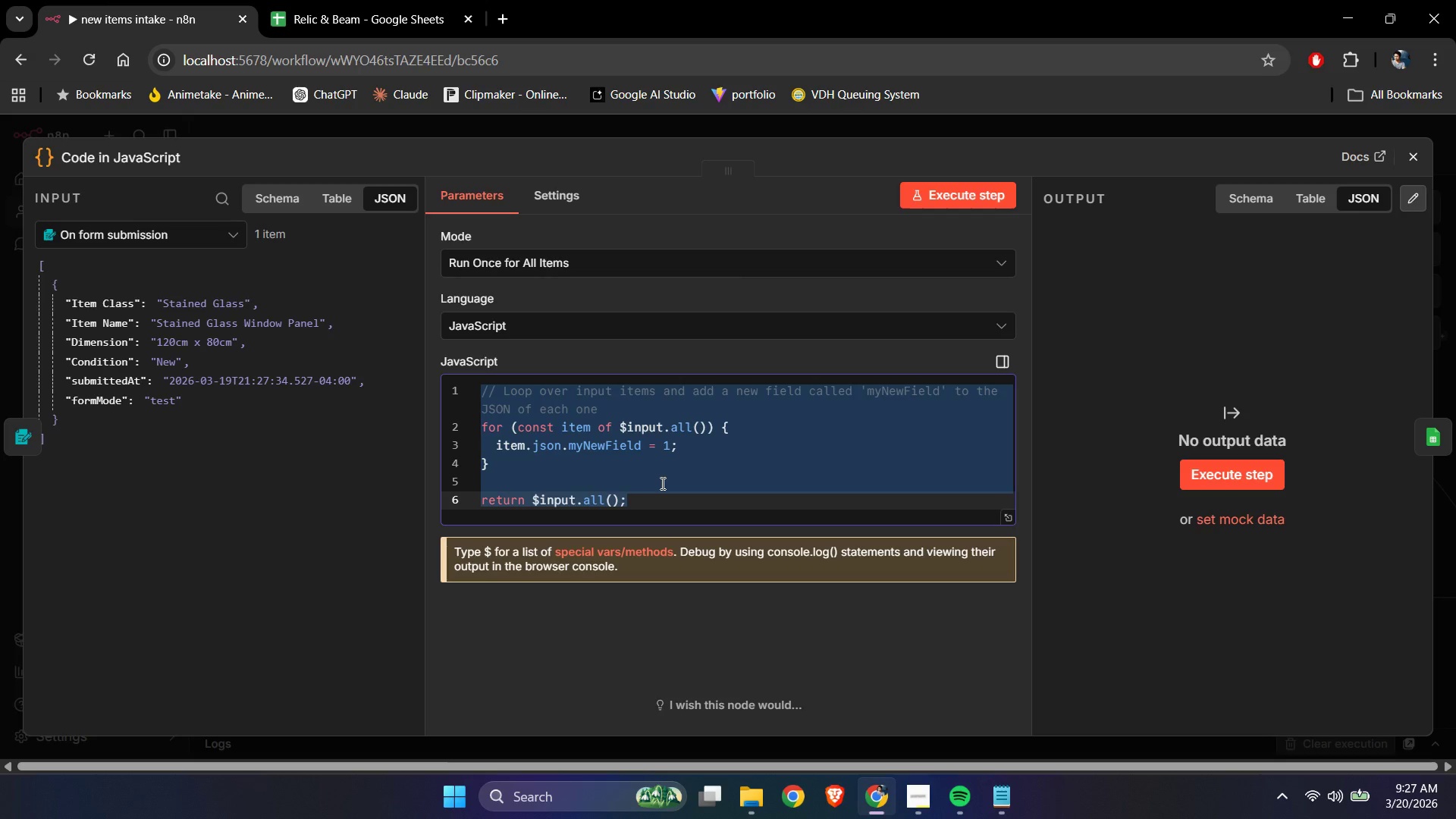 
key(Backspace)
 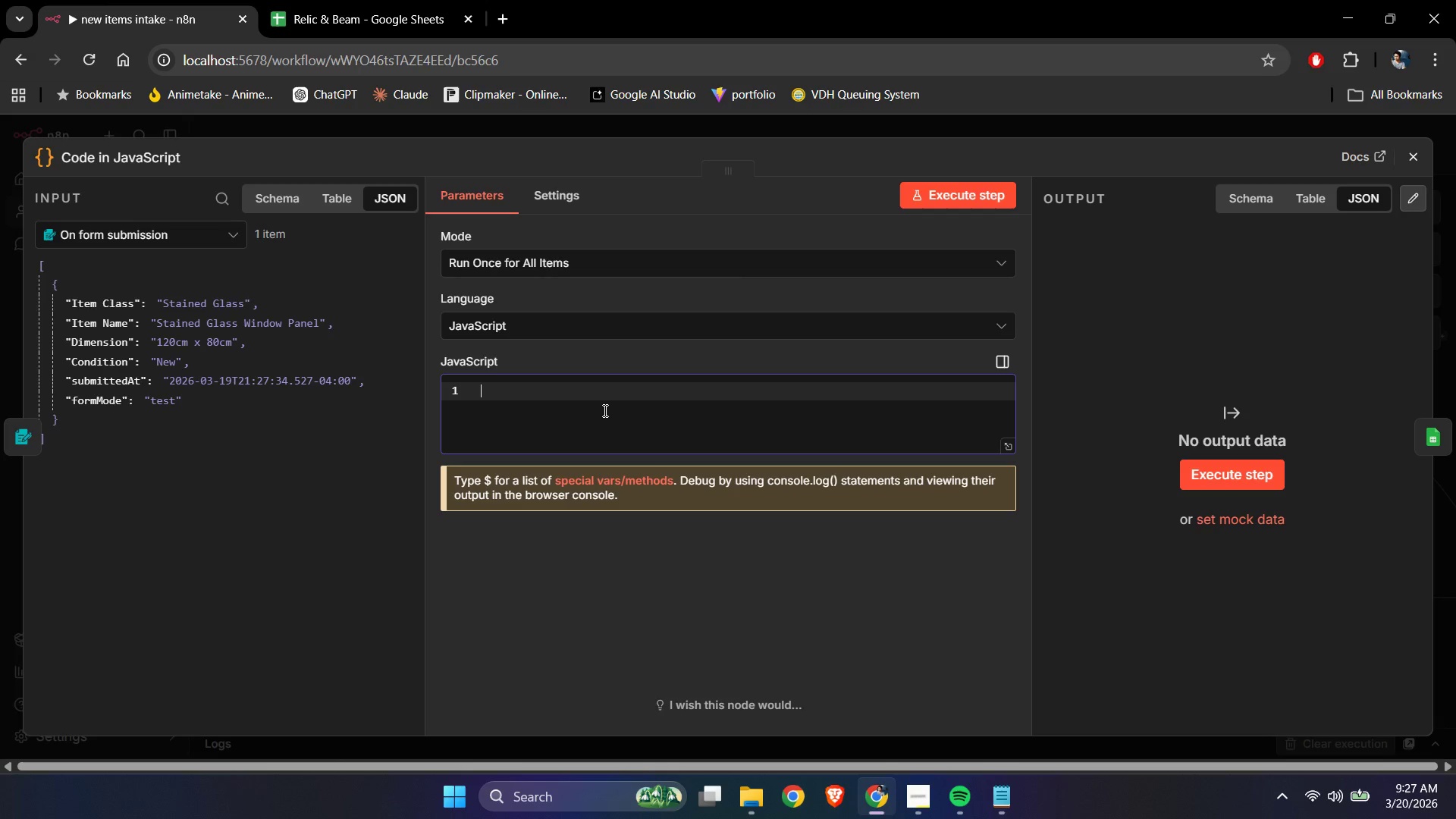 
type(const item)
 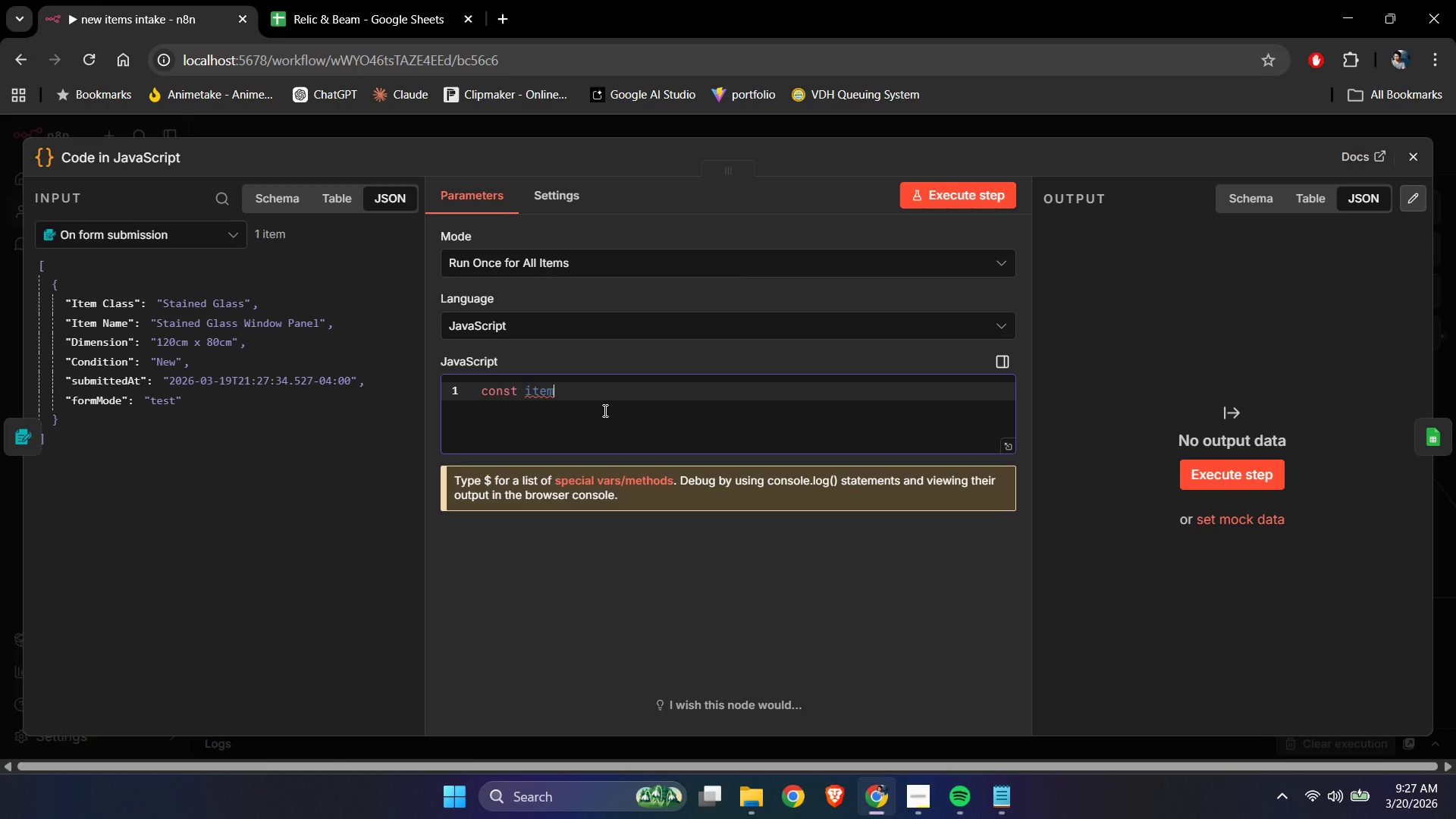 
type(Name = $inpou)
key(Backspace)
key(Backspace)
key(Backspace)
key(Backspace)
key(Backspace)
key(Backspace)
 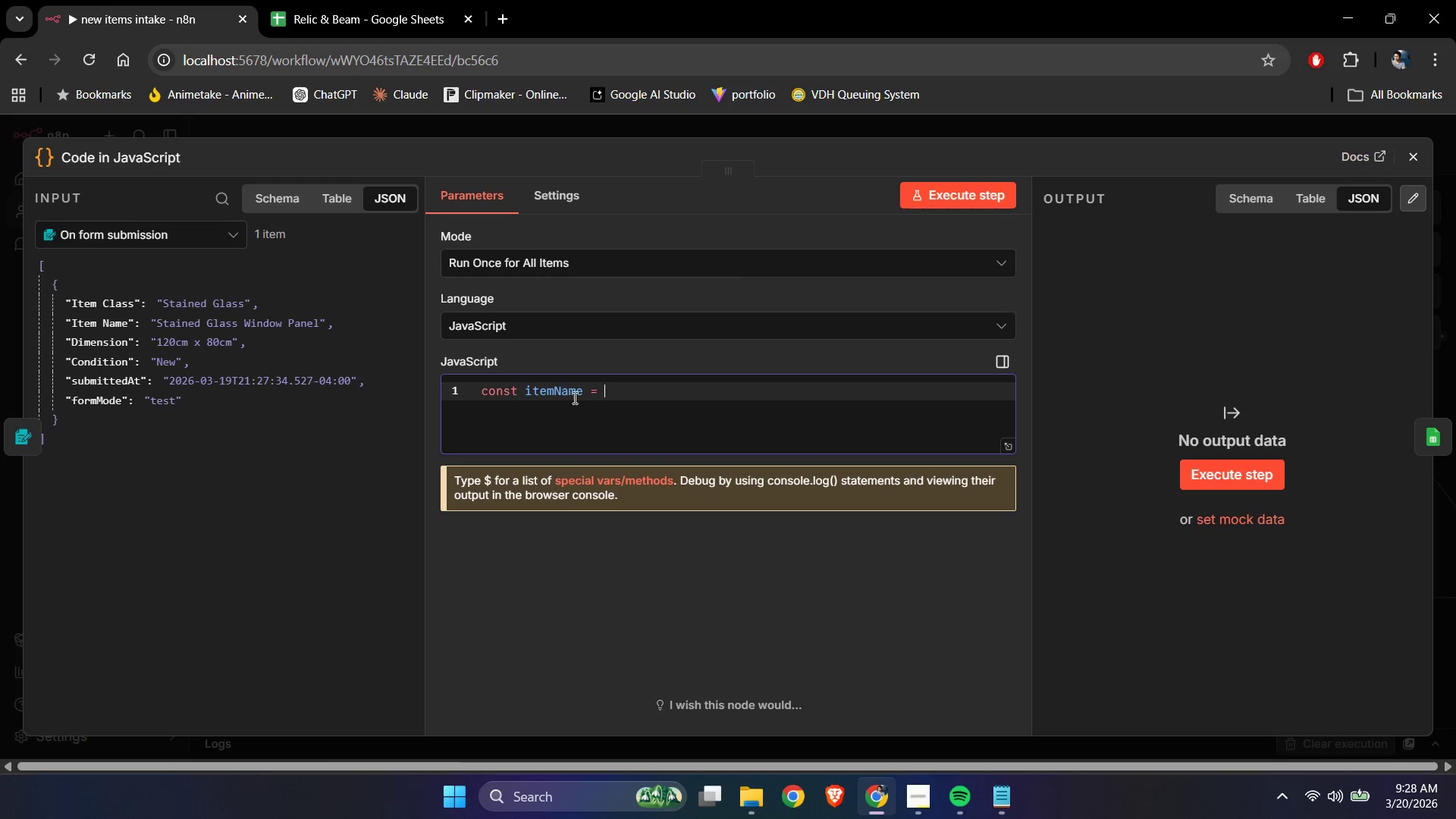 
left_click_drag(start_coordinate=[105, 326], to_coordinate=[663, 401])
 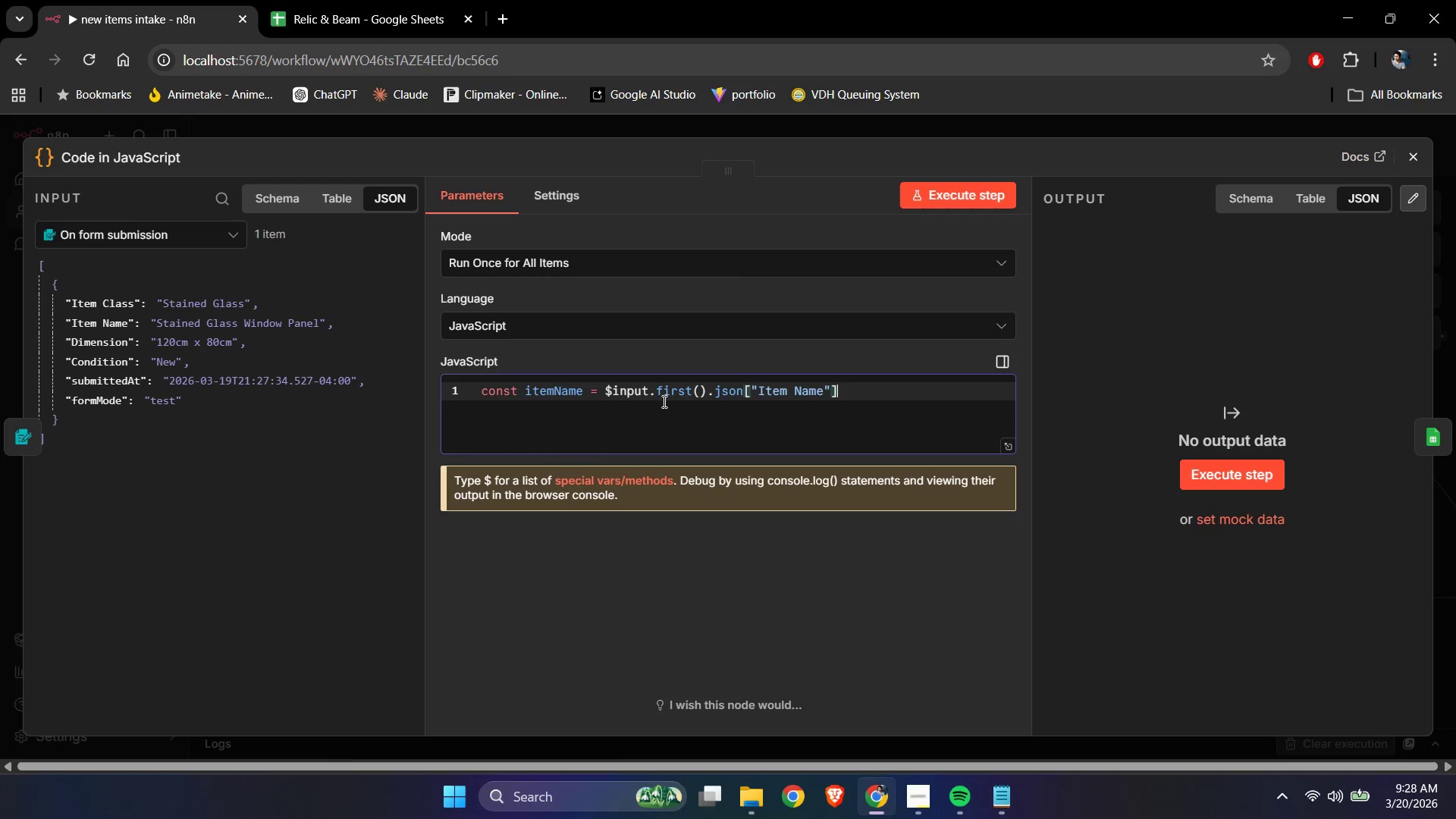 
left_click([663, 401])
 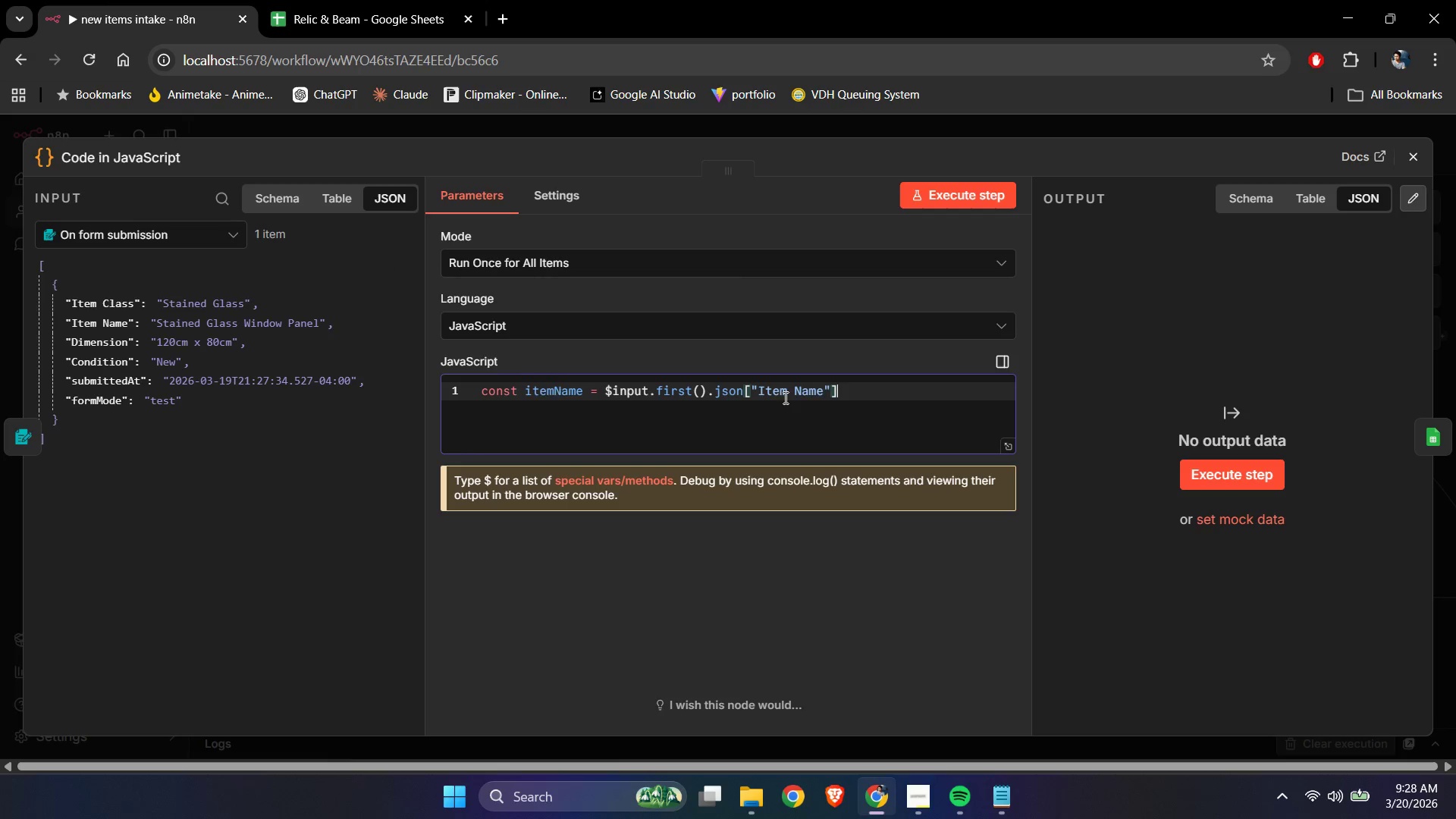 
left_click_drag(start_coordinate=[787, 397], to_coordinate=[791, 397])
 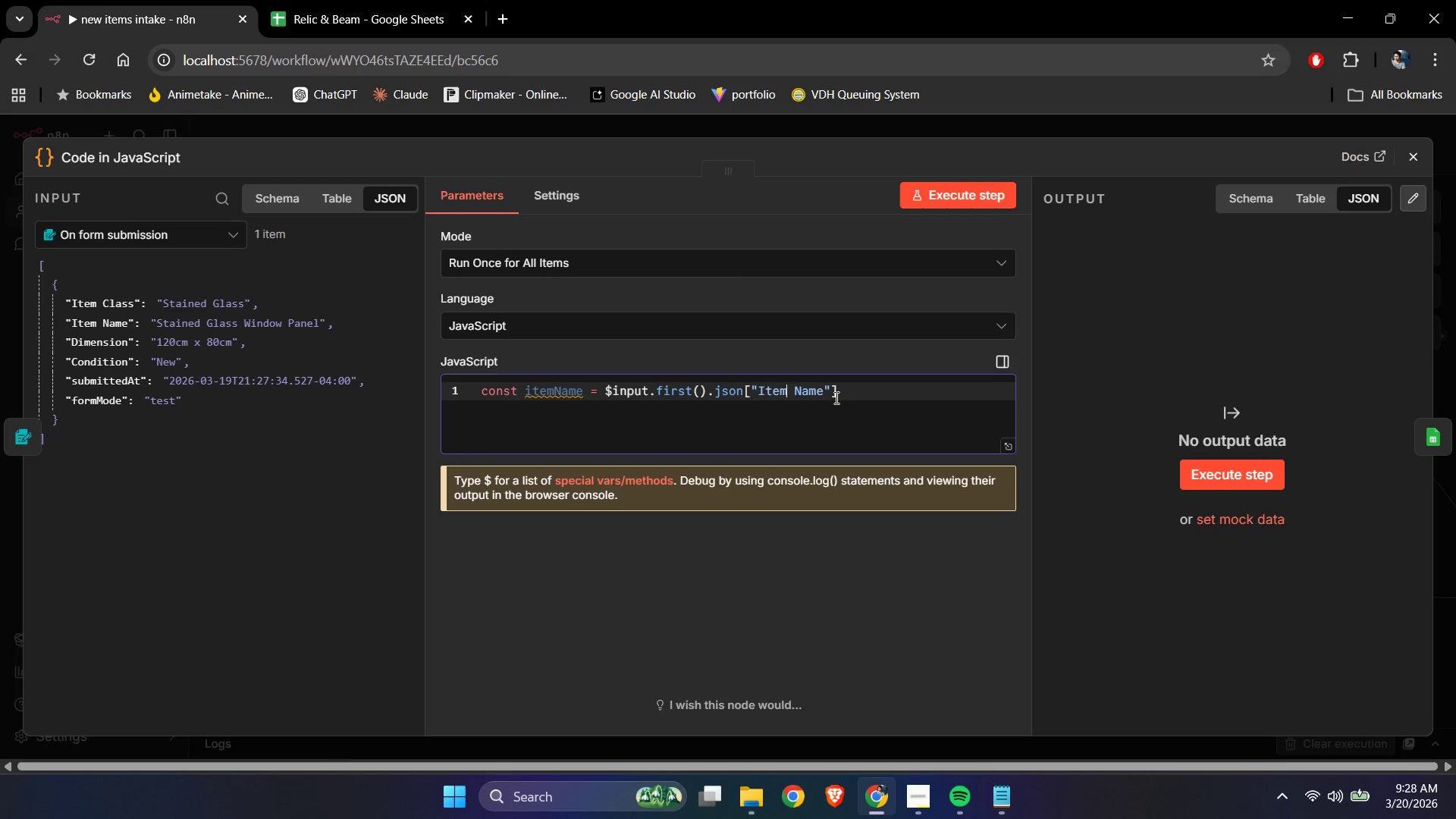 
double_click([894, 396])
 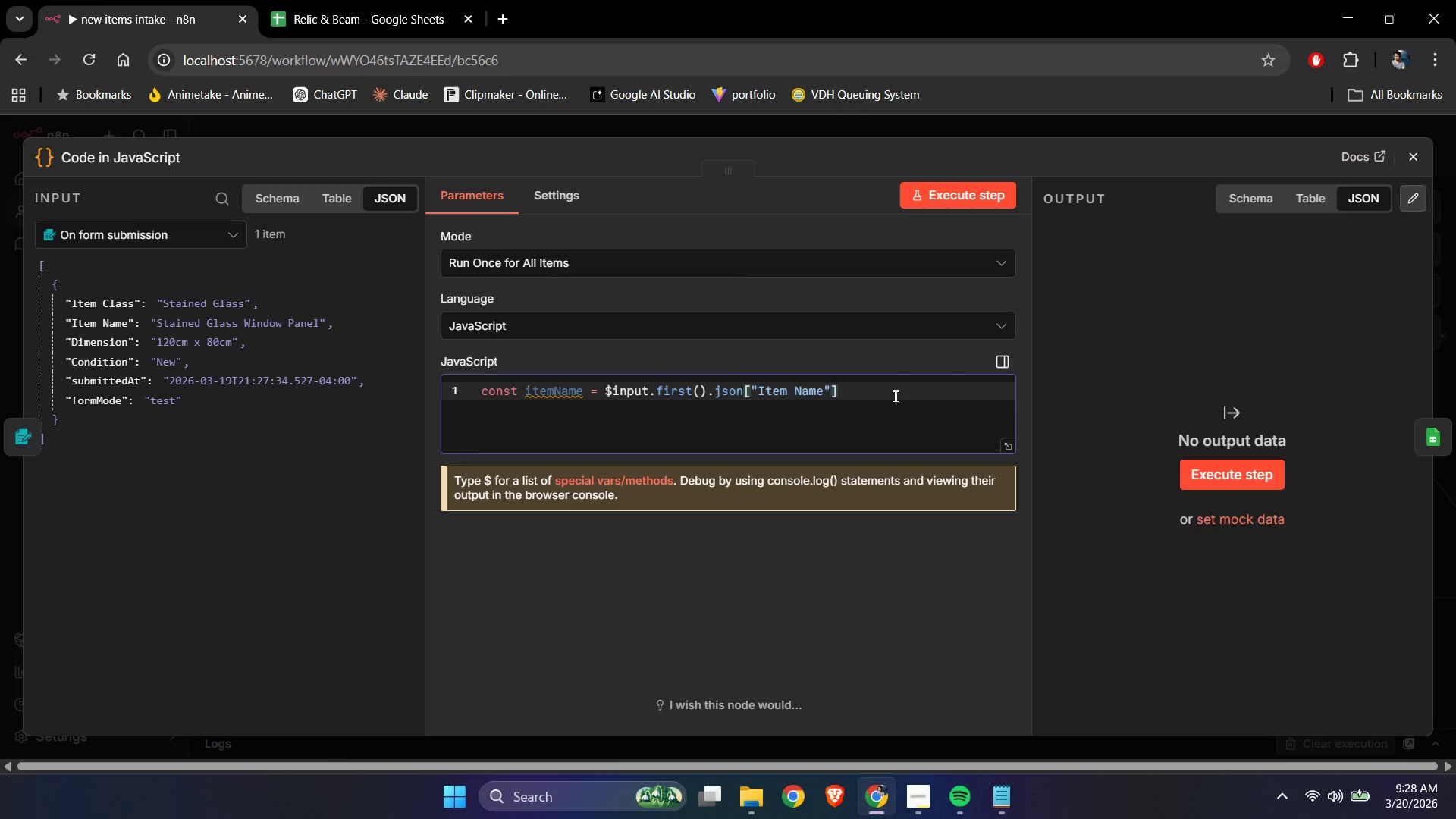 
key(NumpadEnter)
key(NumpadEnter)
type(const N)
key(Backspace)
type(n0r)
key(Backspace)
key(Backspace)
type(ormalize)
 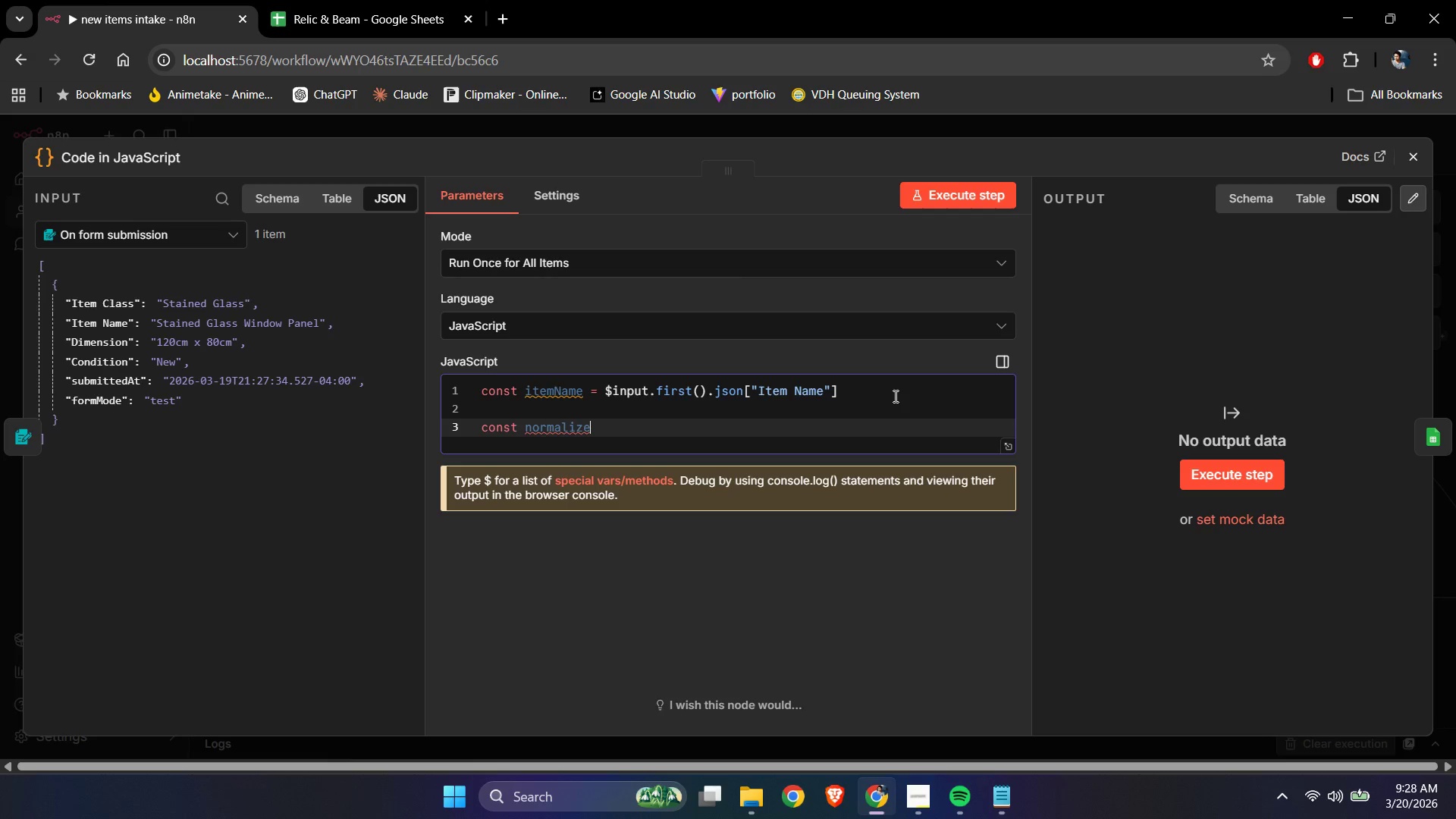 
type( = itemName)
 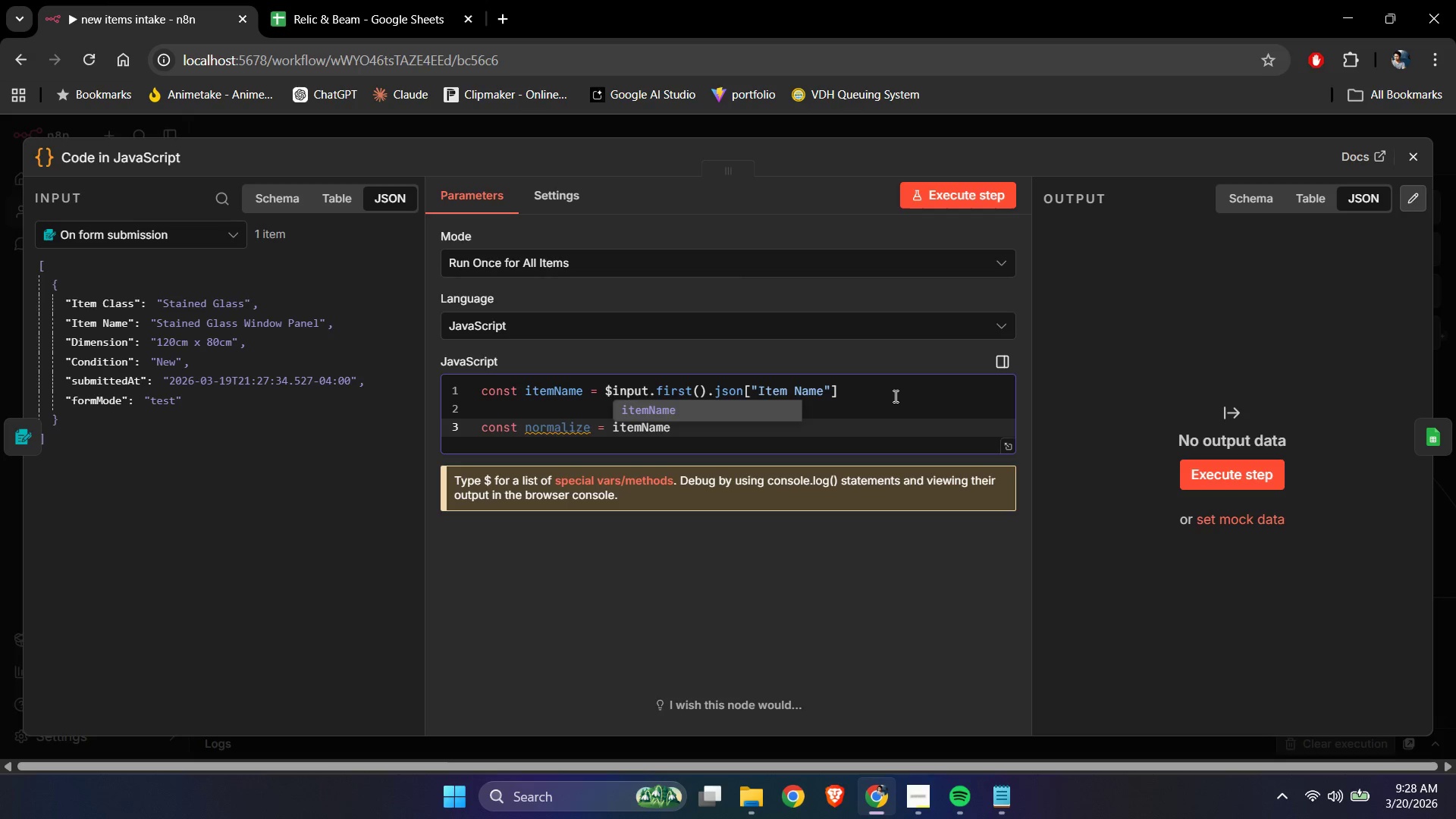 
wait(7.69)
 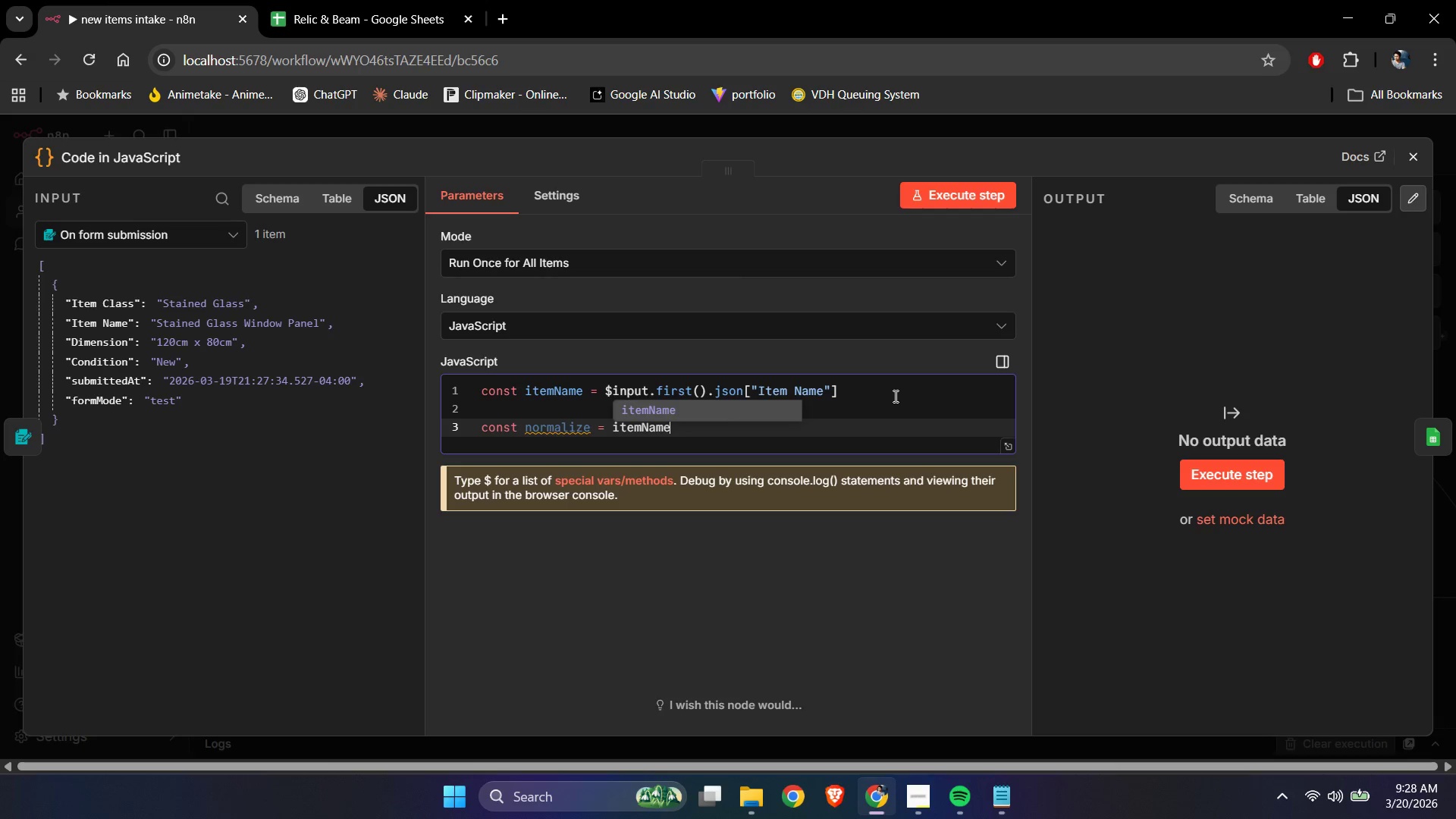 
type(.tolow)
key(Backspace)
key(Backspace)
key(Backspace)
type(LowerCase())
 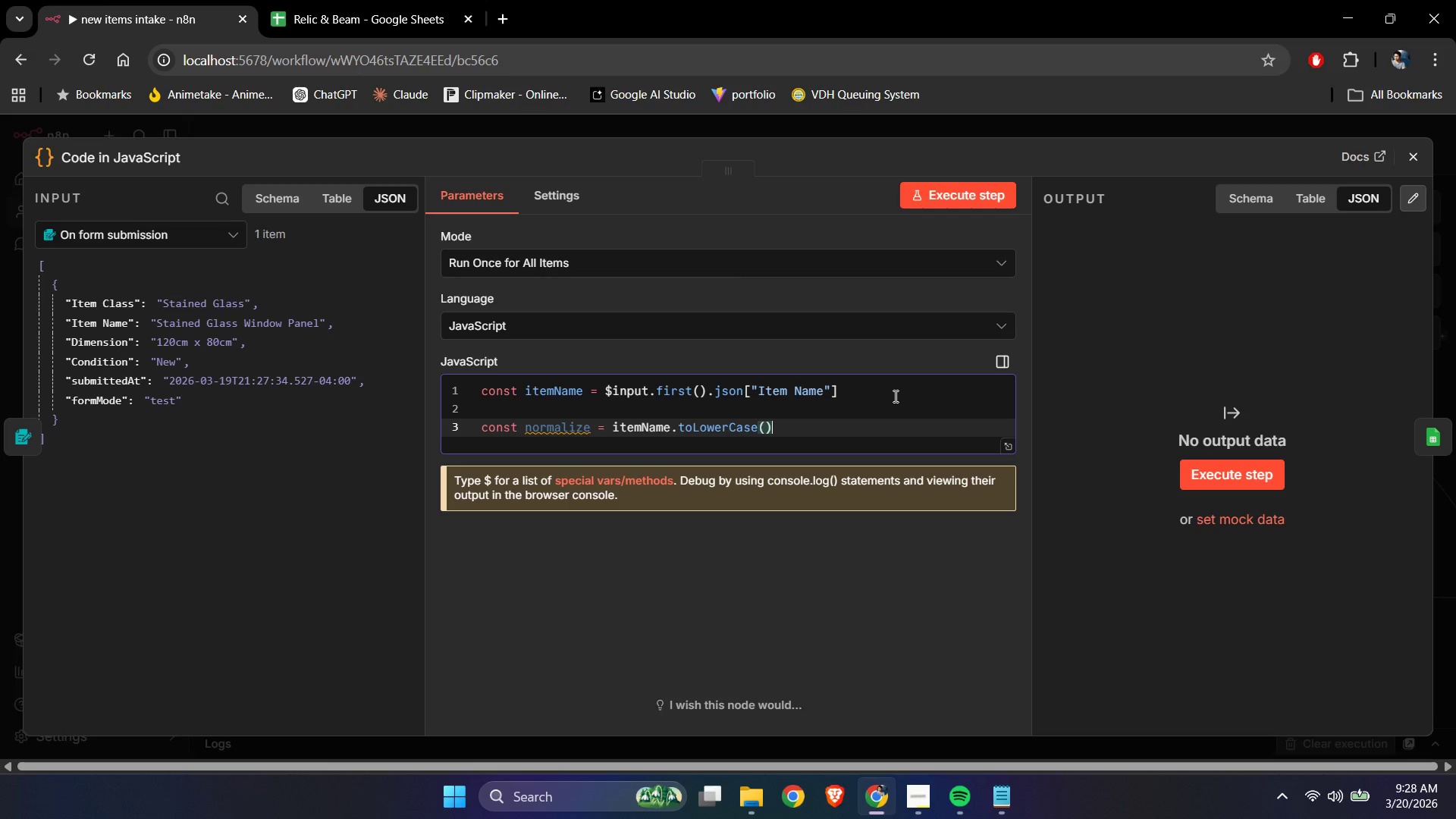 
wait(6.02)
 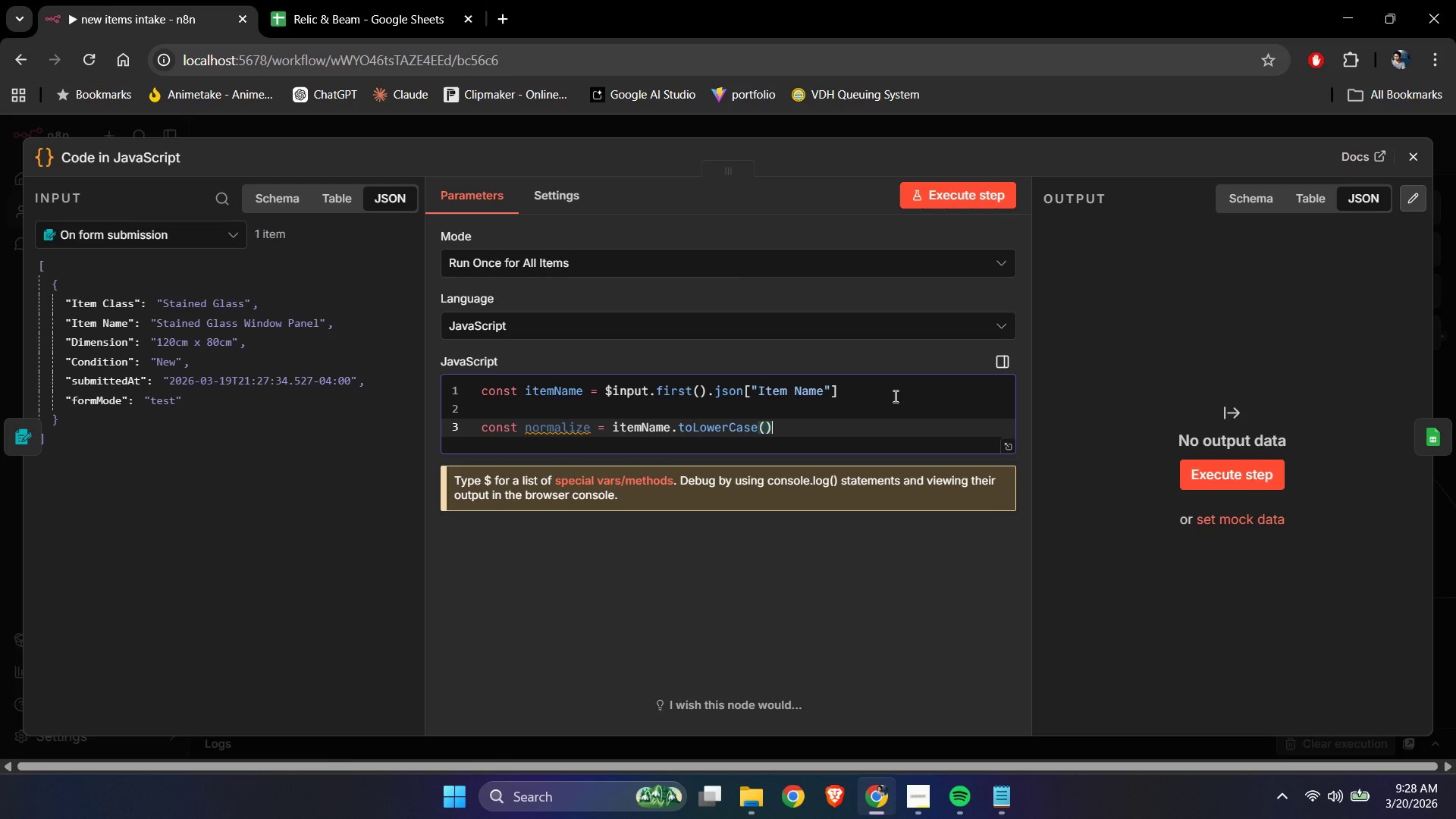 
key(NumpadEnter)
 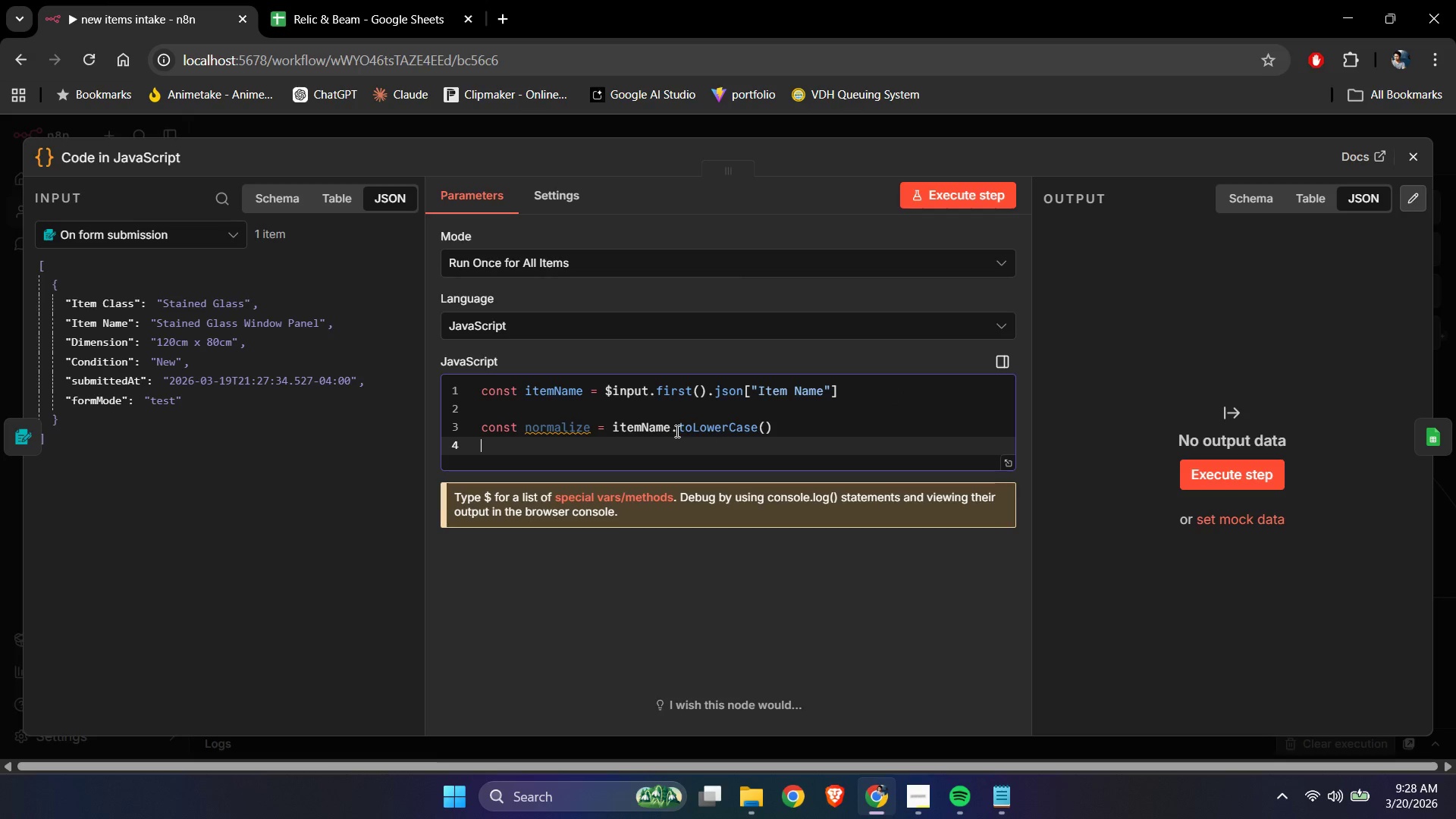 
left_click([671, 429])
 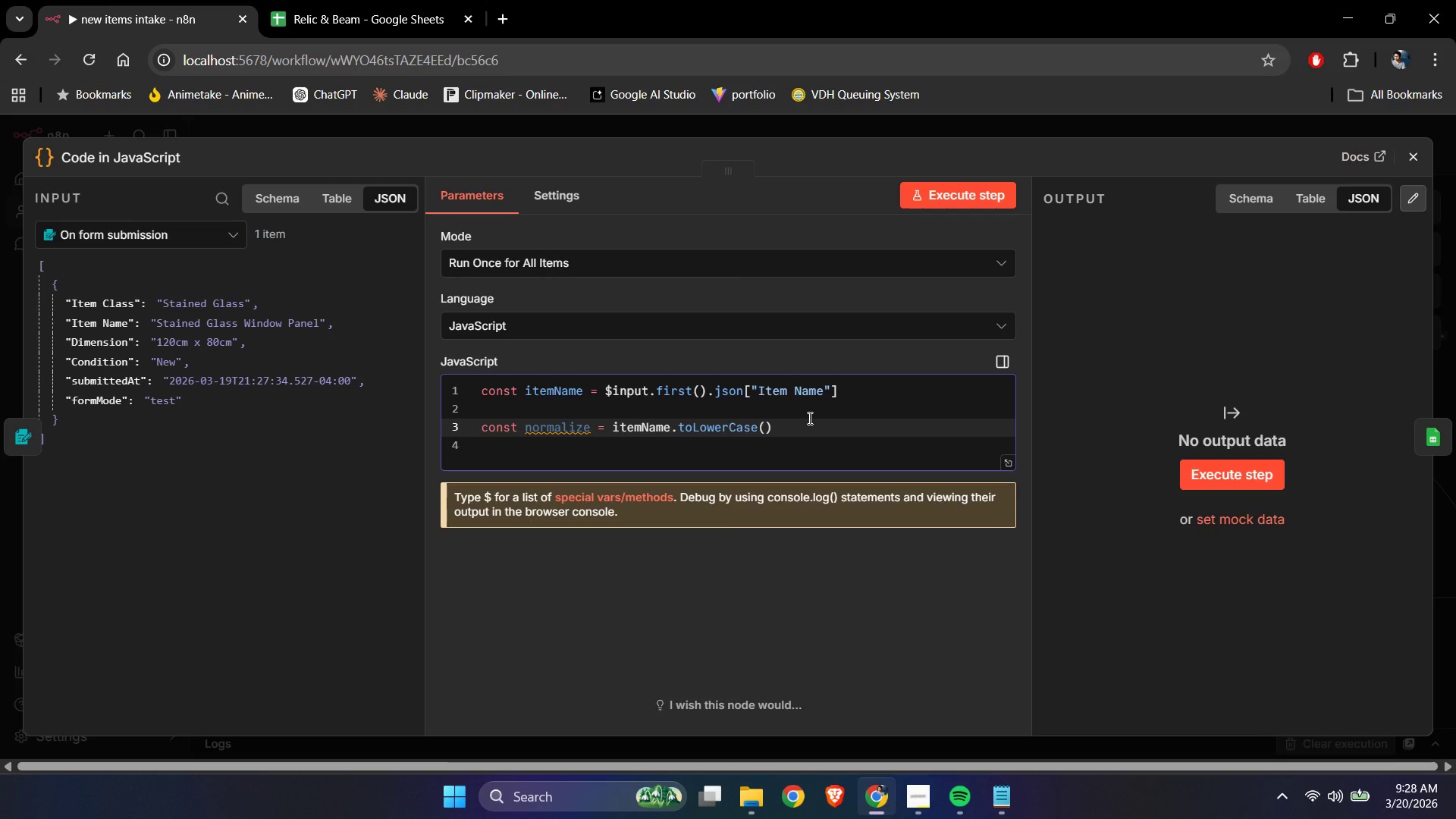 
key(NumpadEnter)
 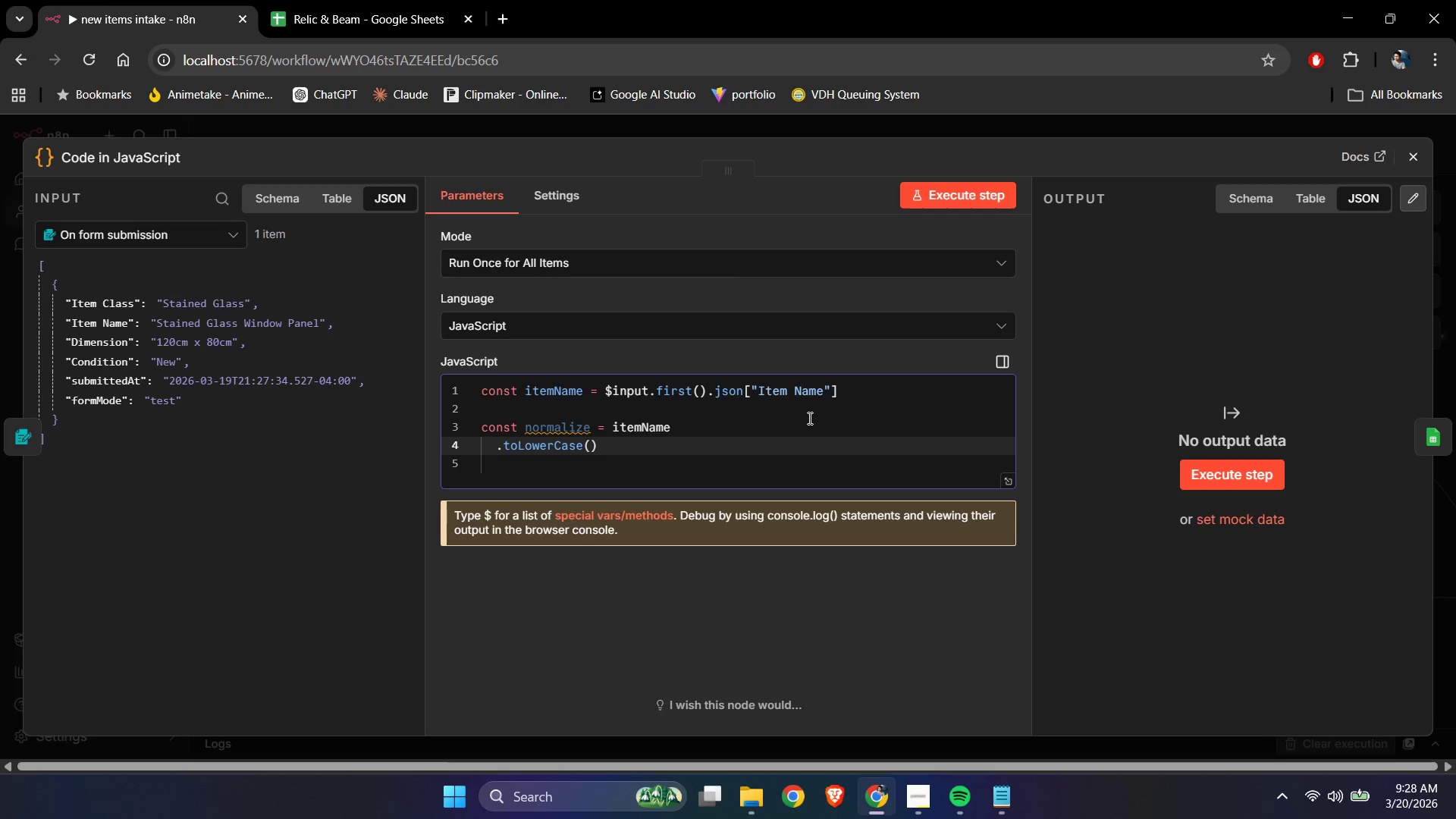 
key(ArrowDown)
 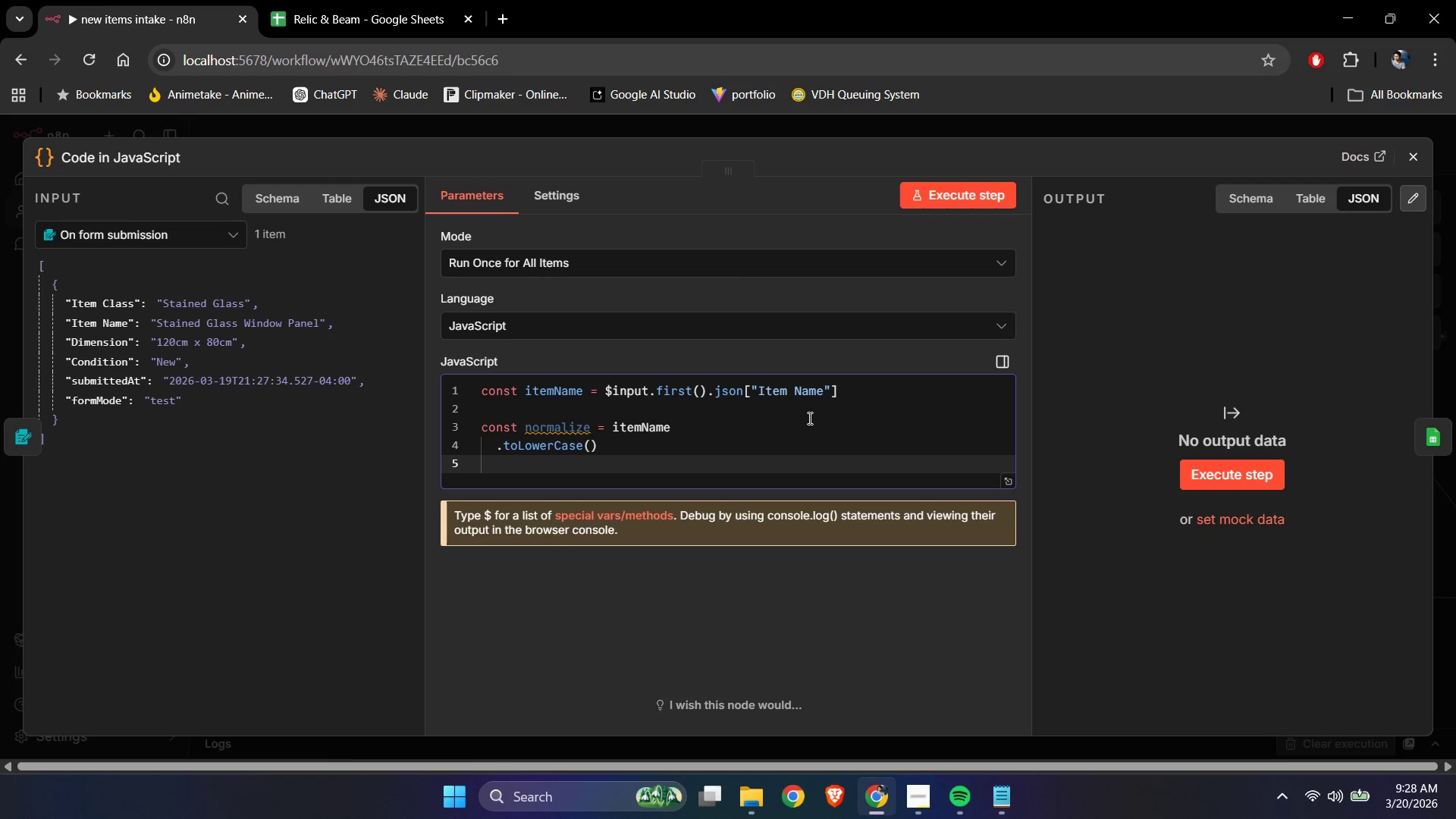 
key(Backspace)
 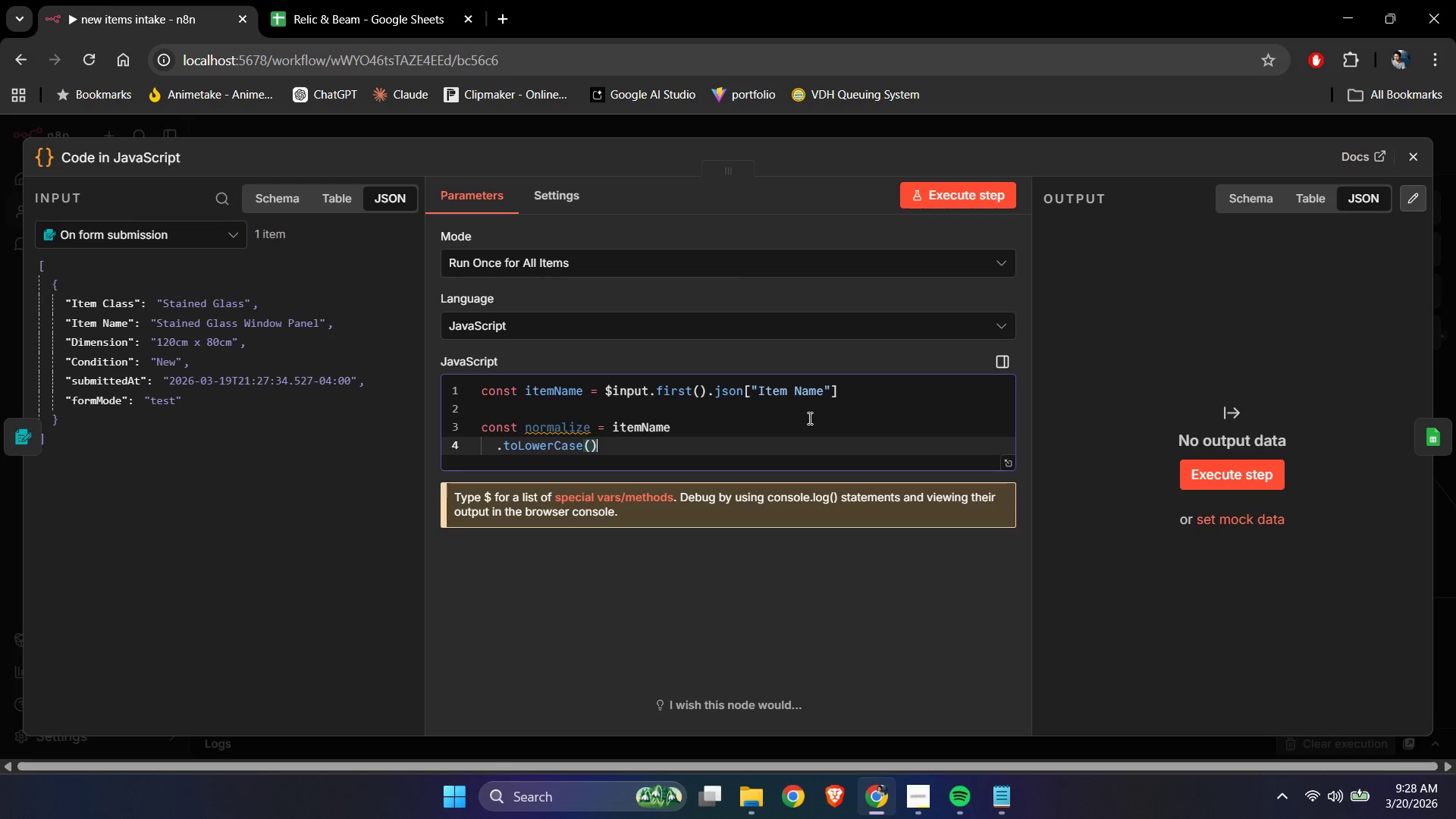 
key(Enter)
 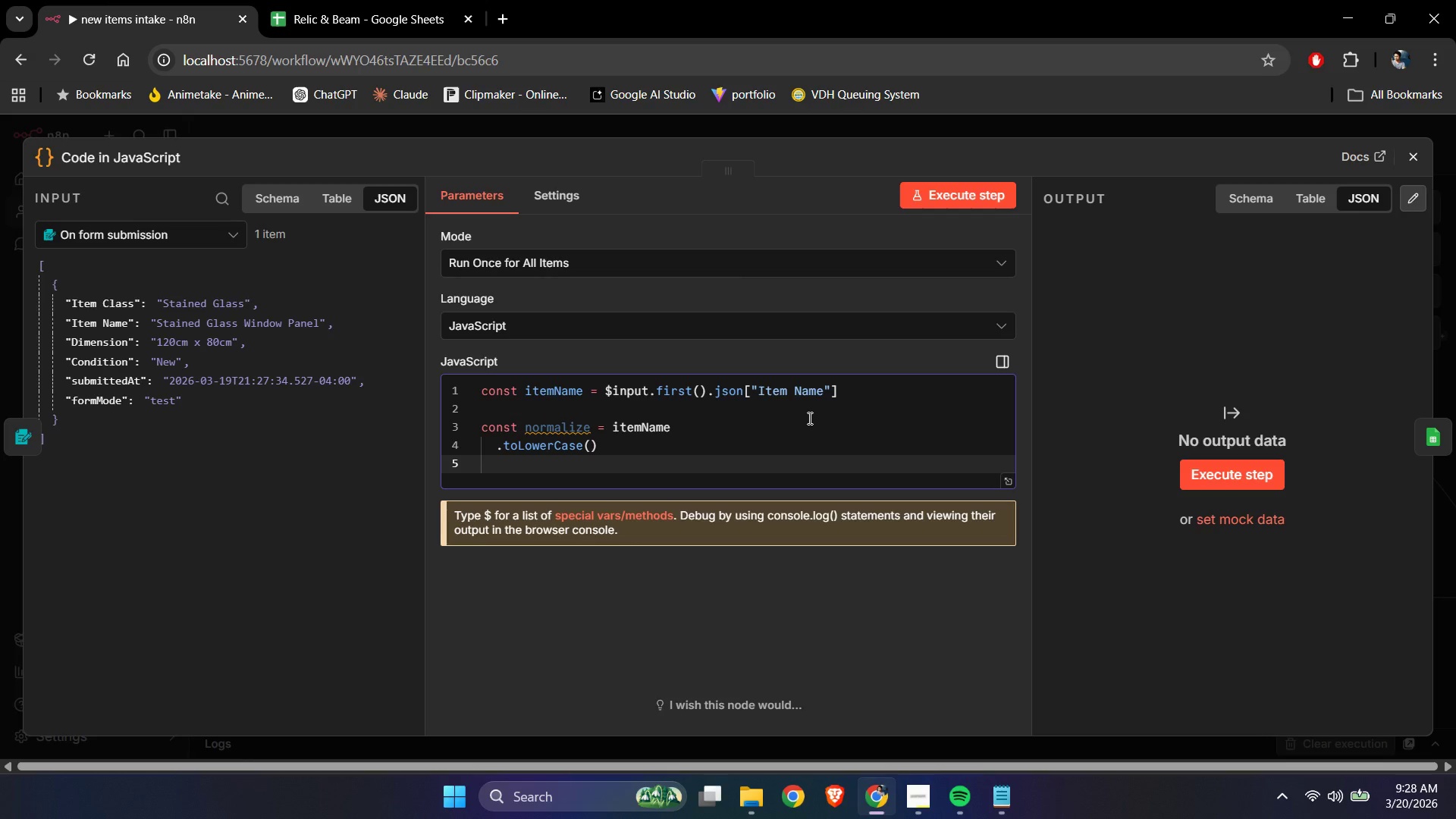 
key(Tab)
 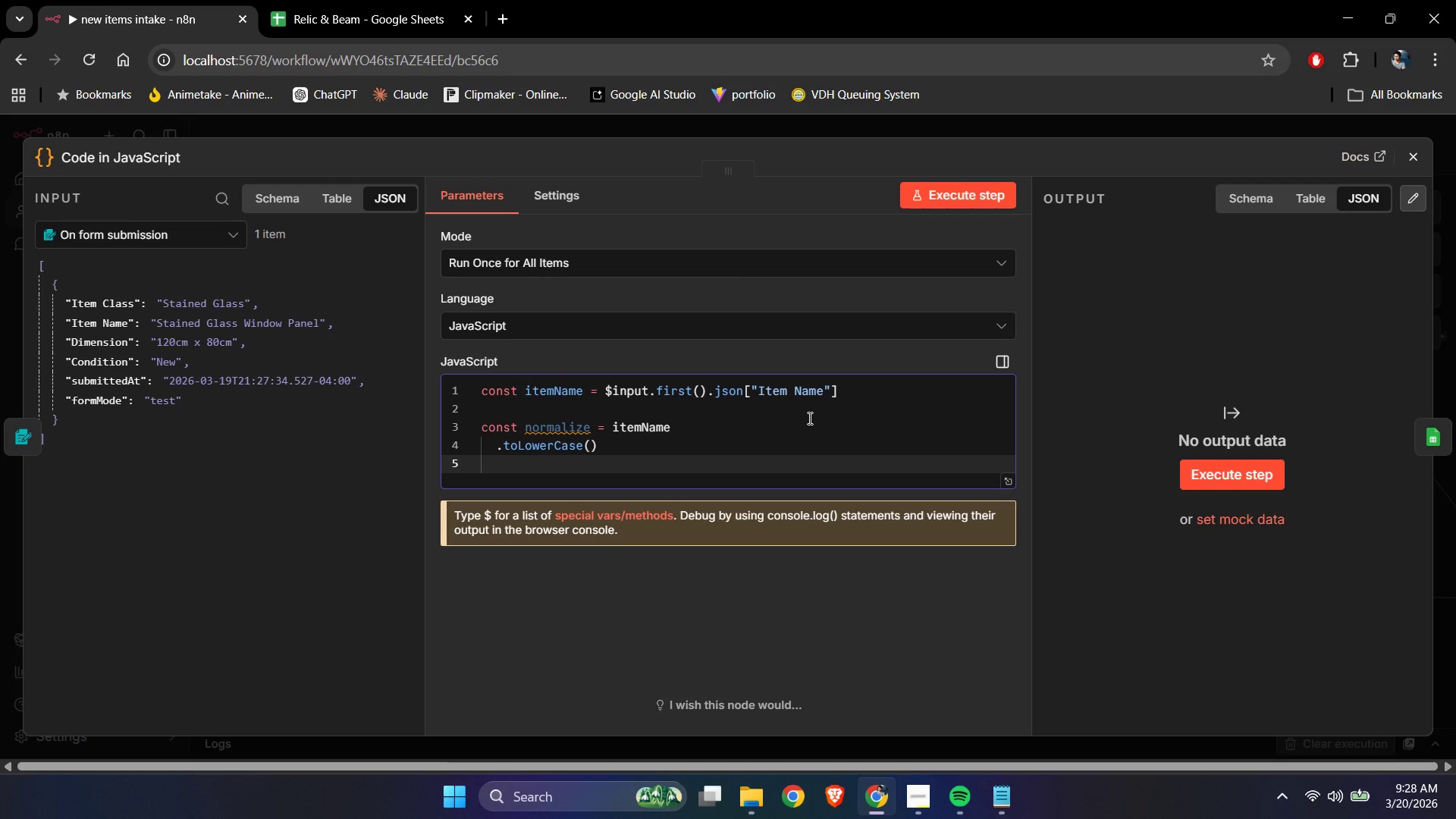 
key(Period)
 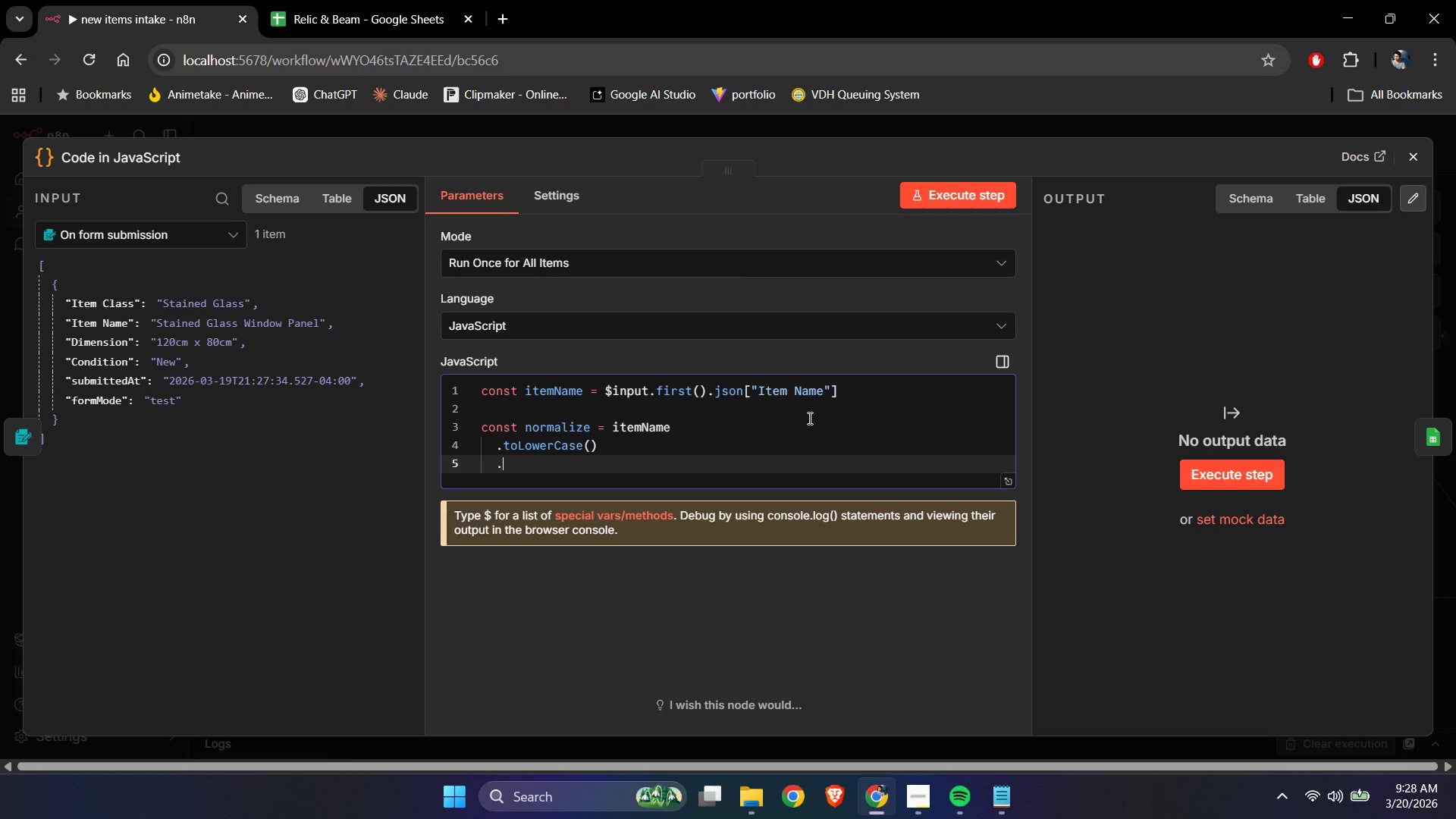 
type(sokut)
key(Backspace)
key(Backspace)
key(Backspace)
key(Backspace)
type(plit())
 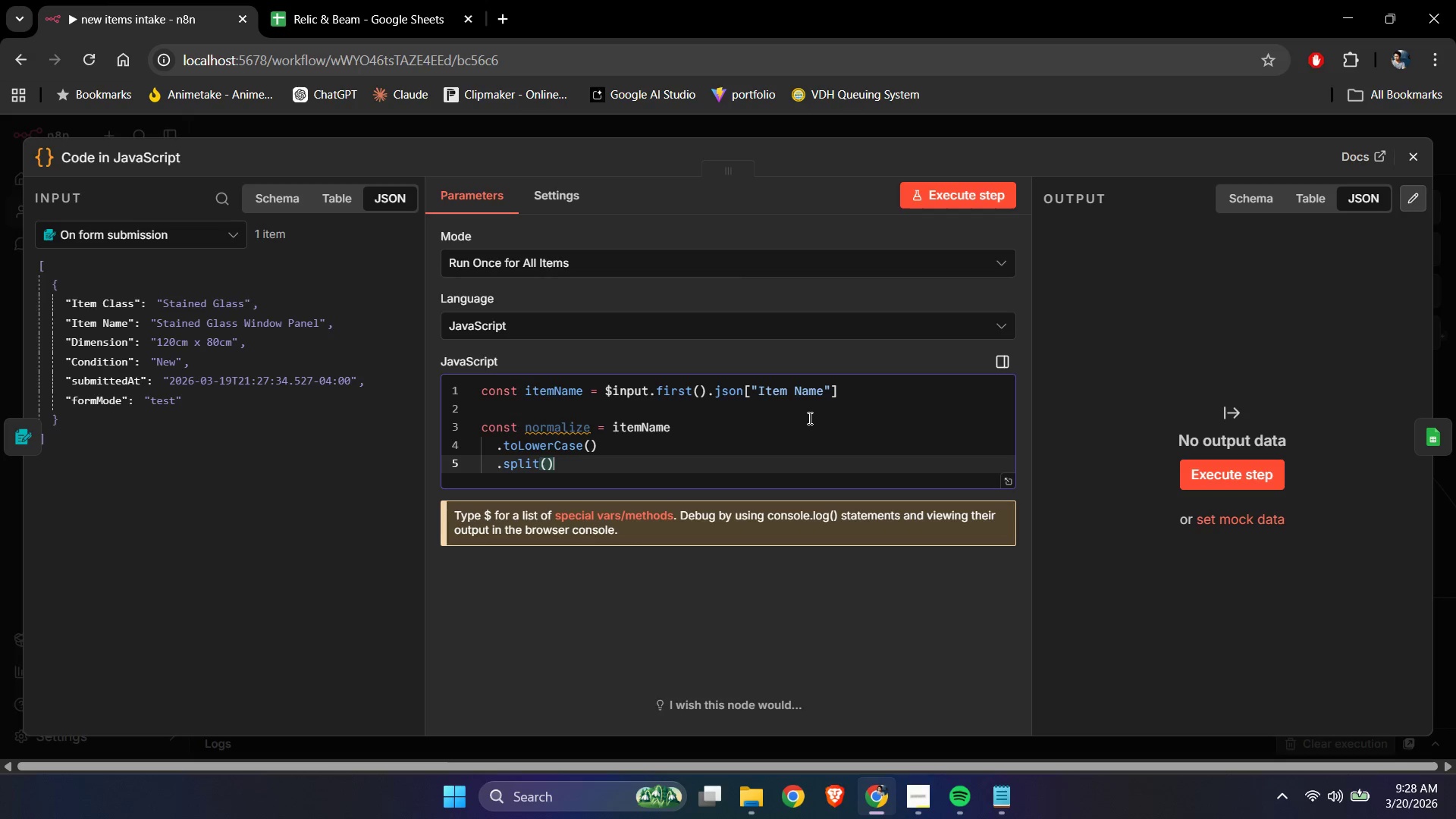 
key(ArrowLeft)
 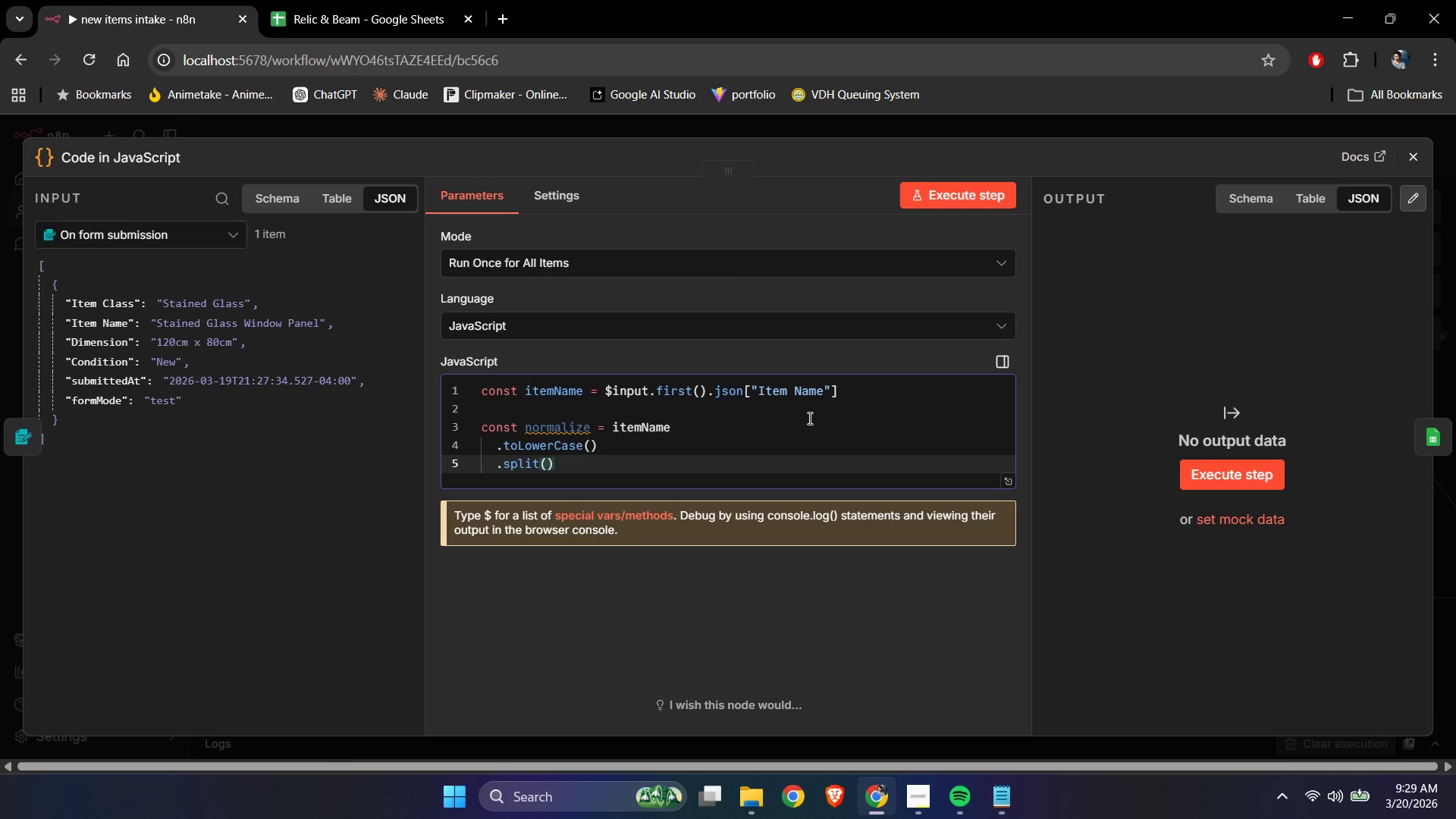 
key(Quote)
 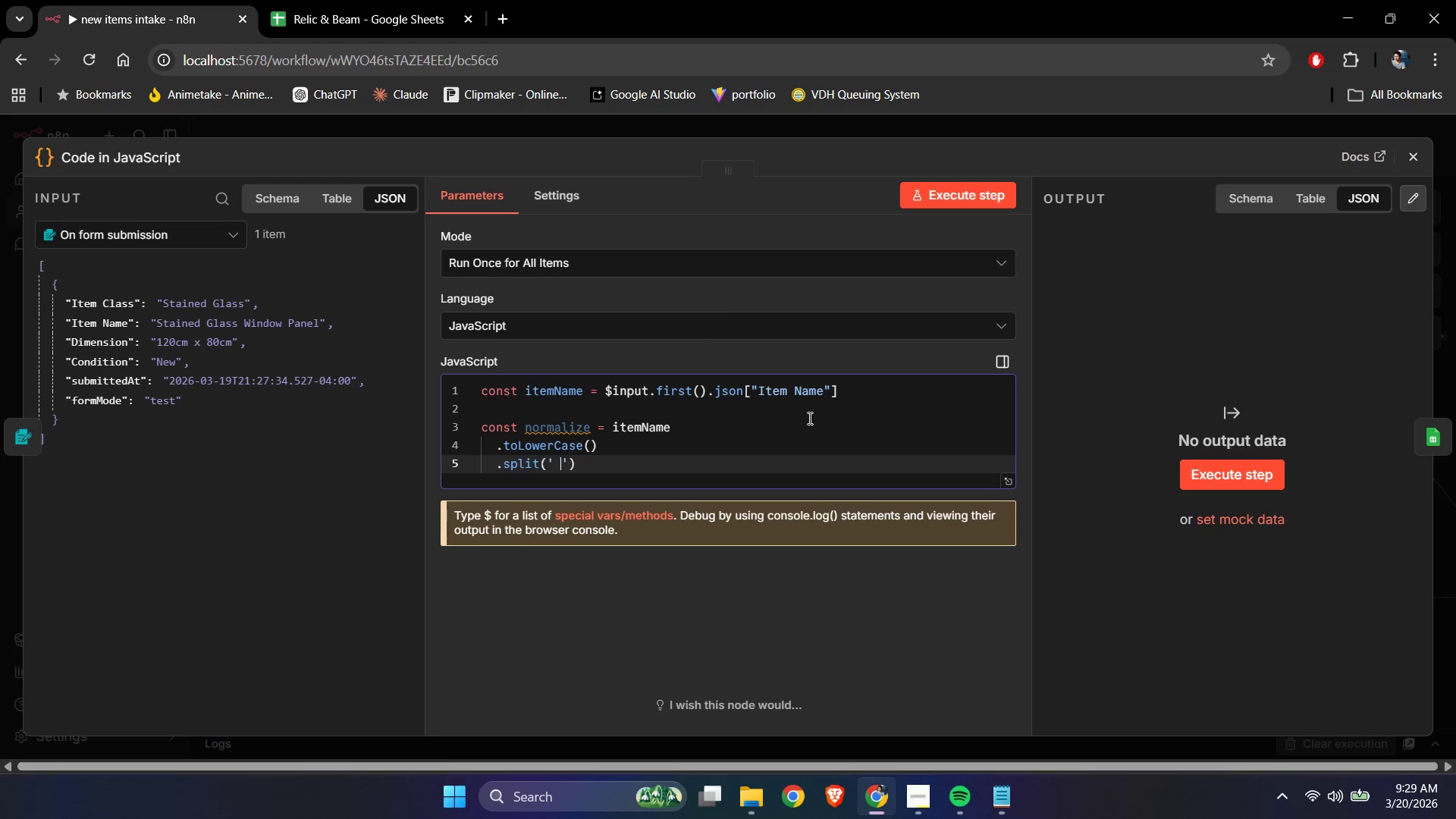 
key(Space)
 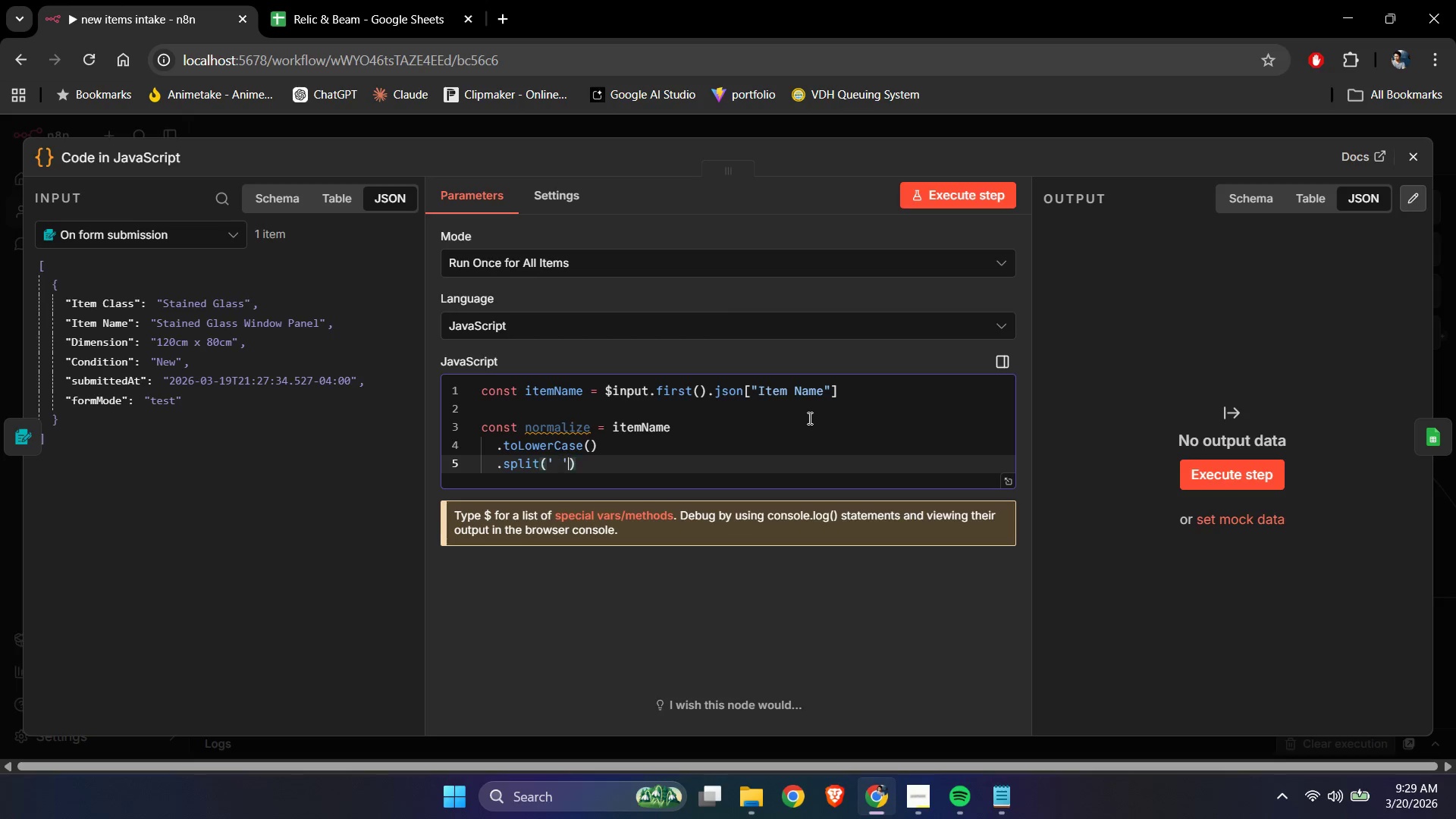 
key(Quote)
 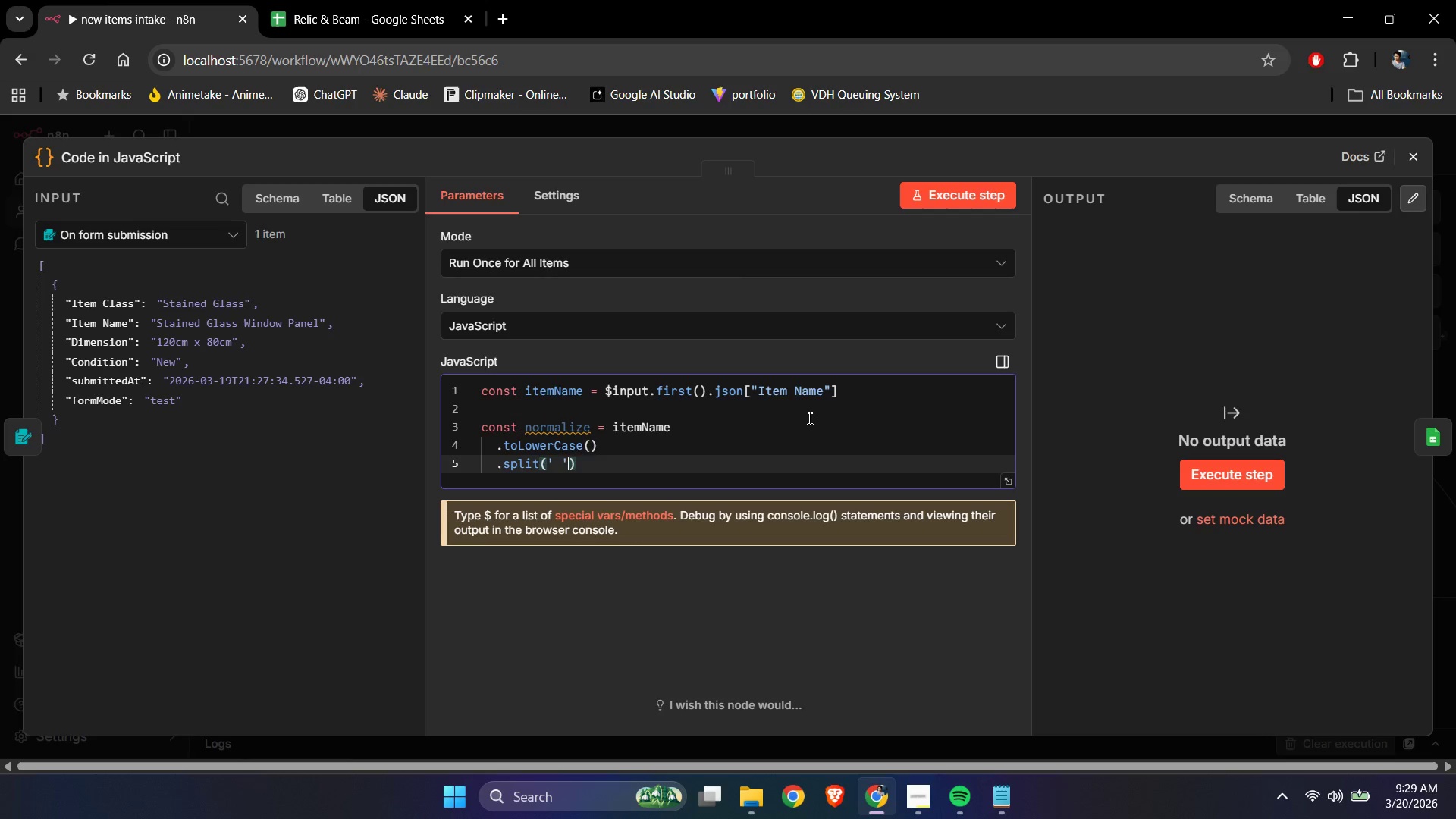 
key(Space)
 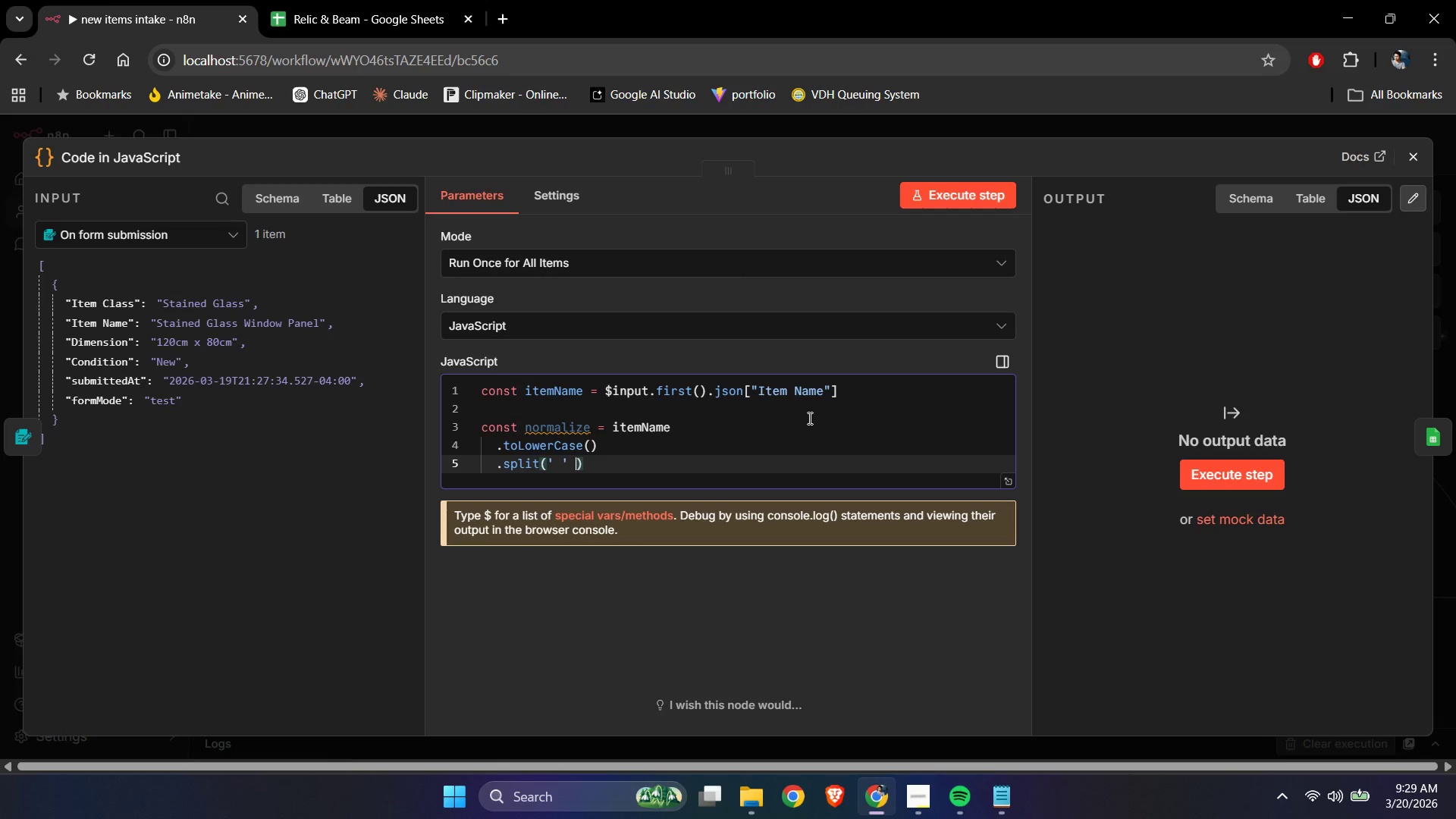 
key(Backspace)
 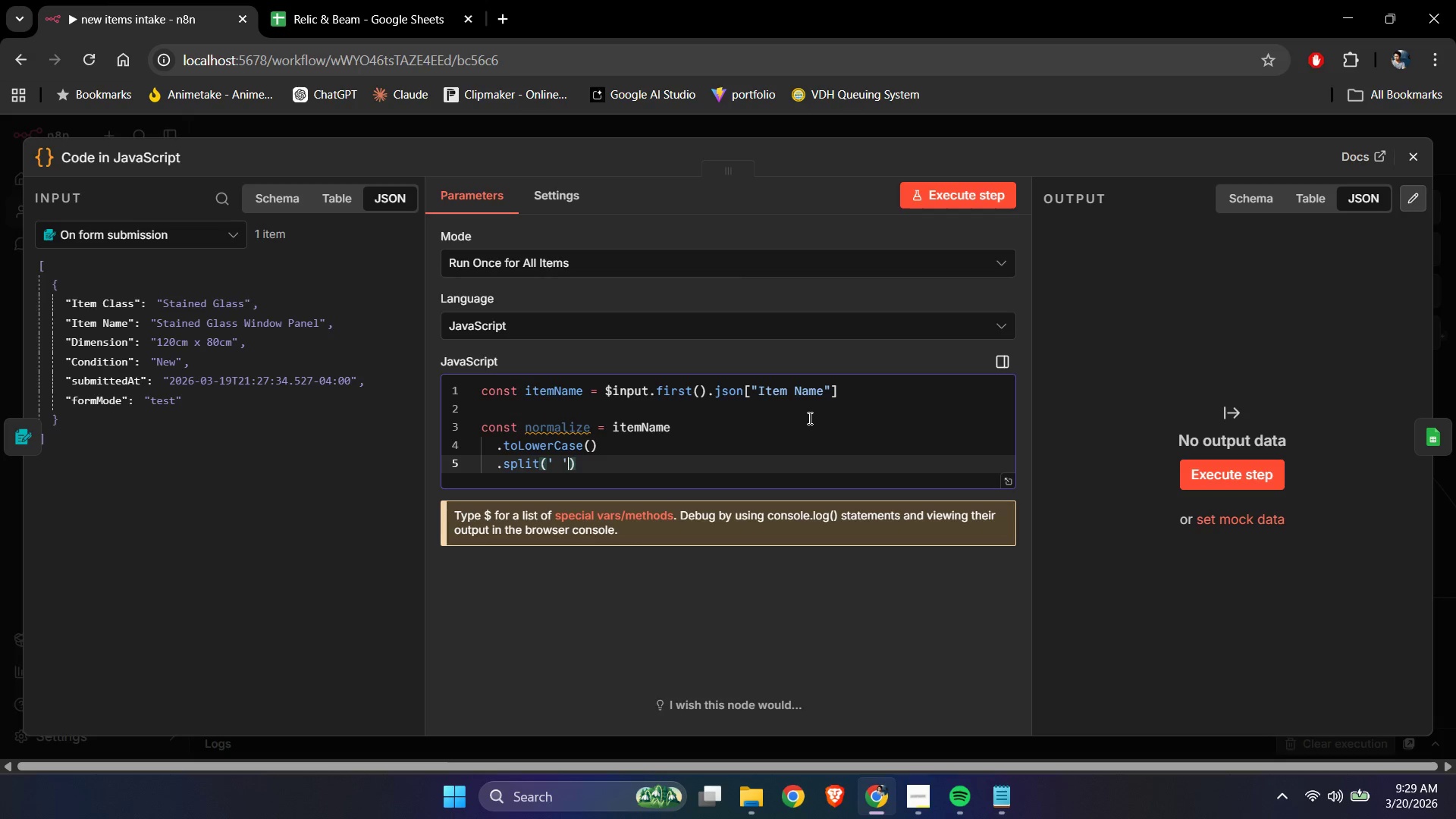 
key(Insert)
 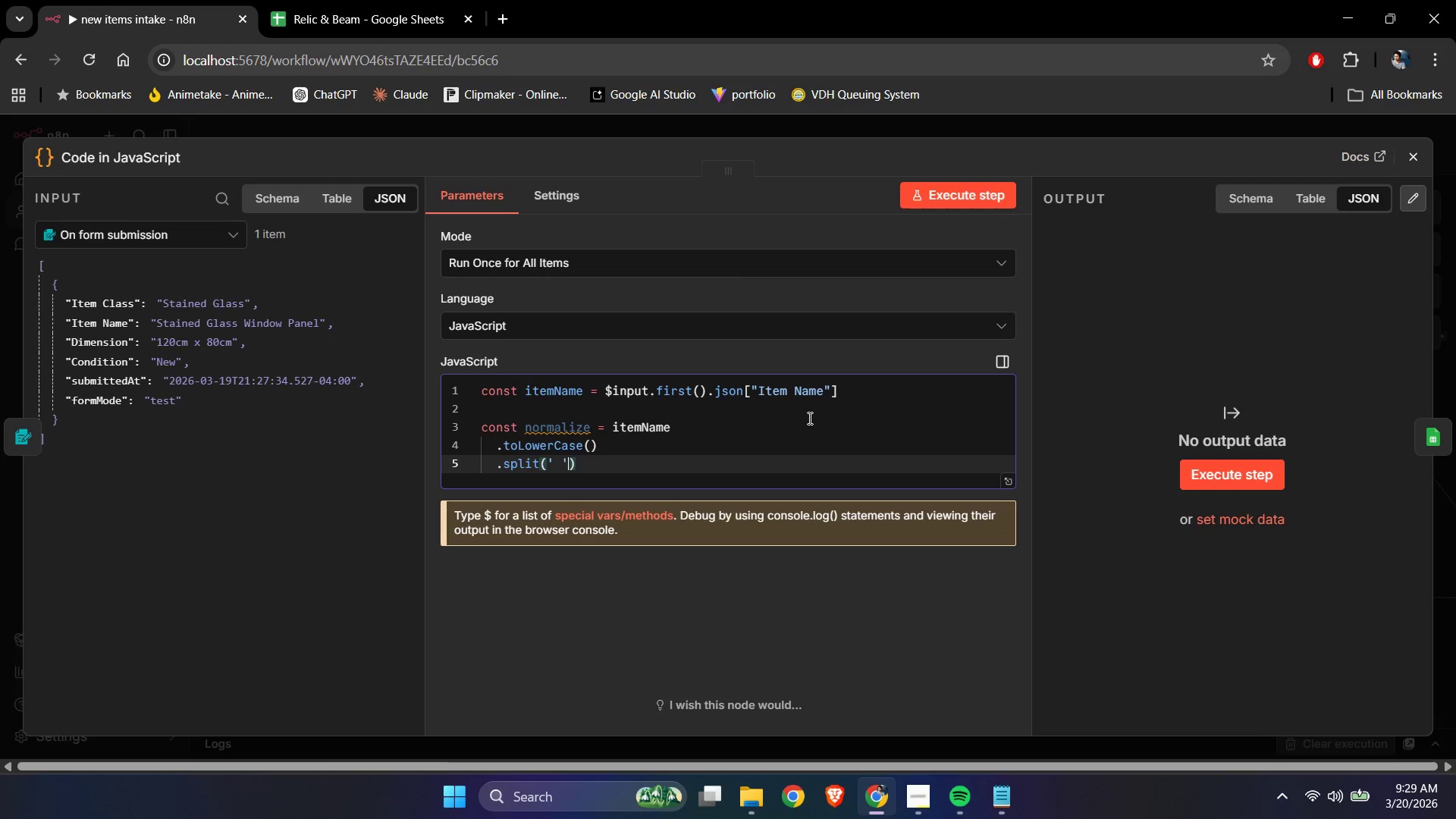 
key(ArrowRight)
 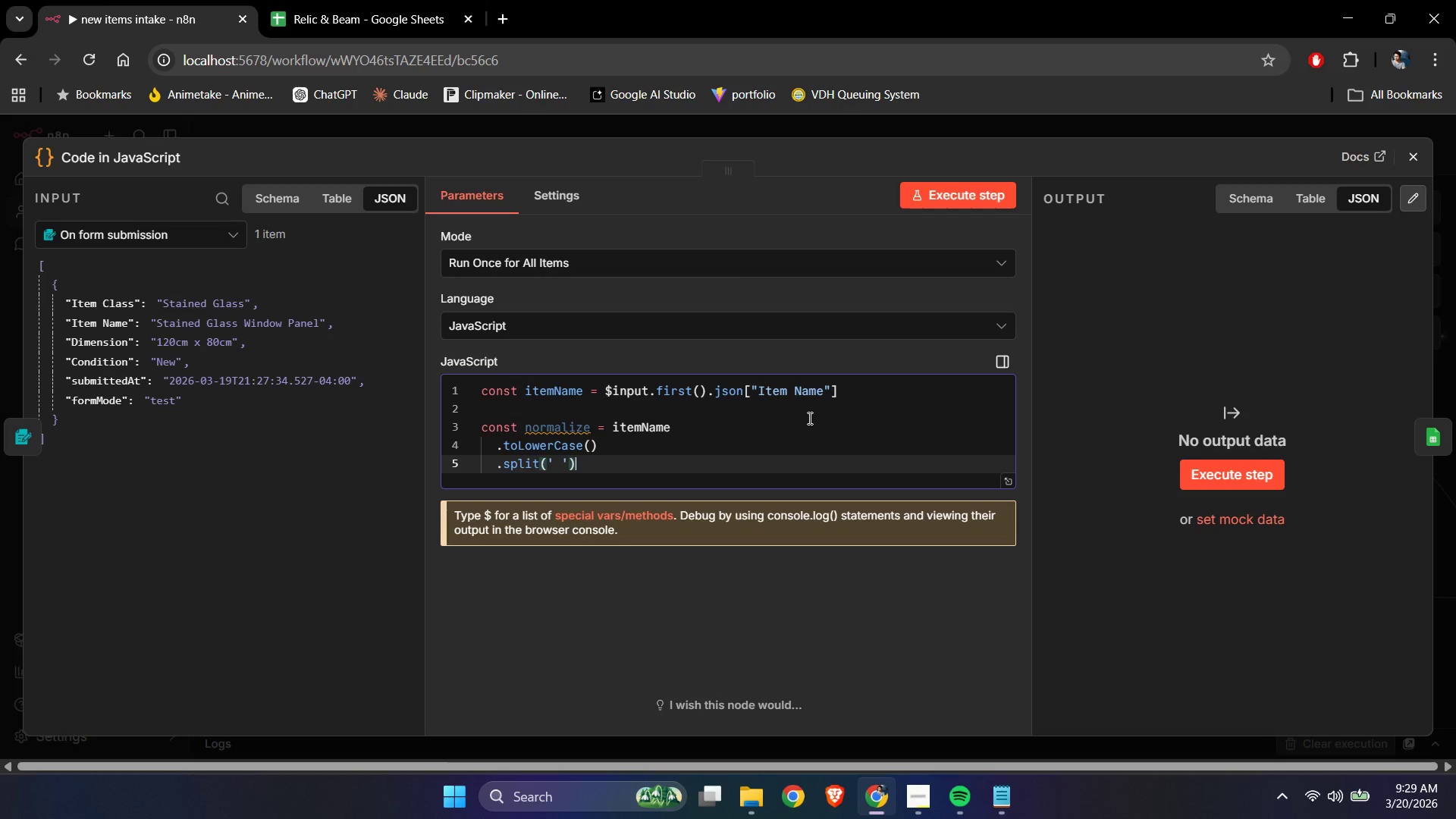 
key(Enter)
 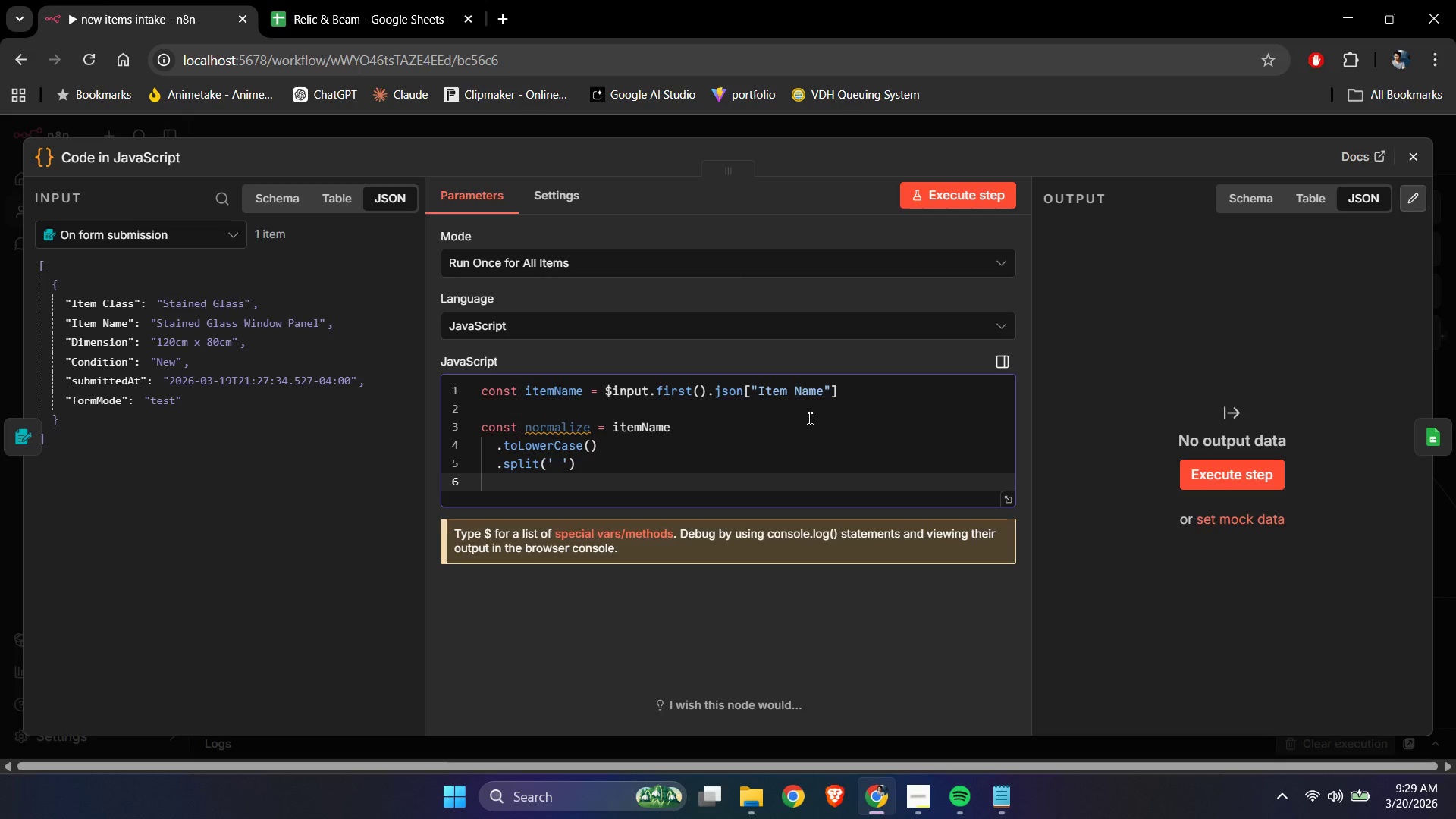 
key(Tab)
type(.map())
 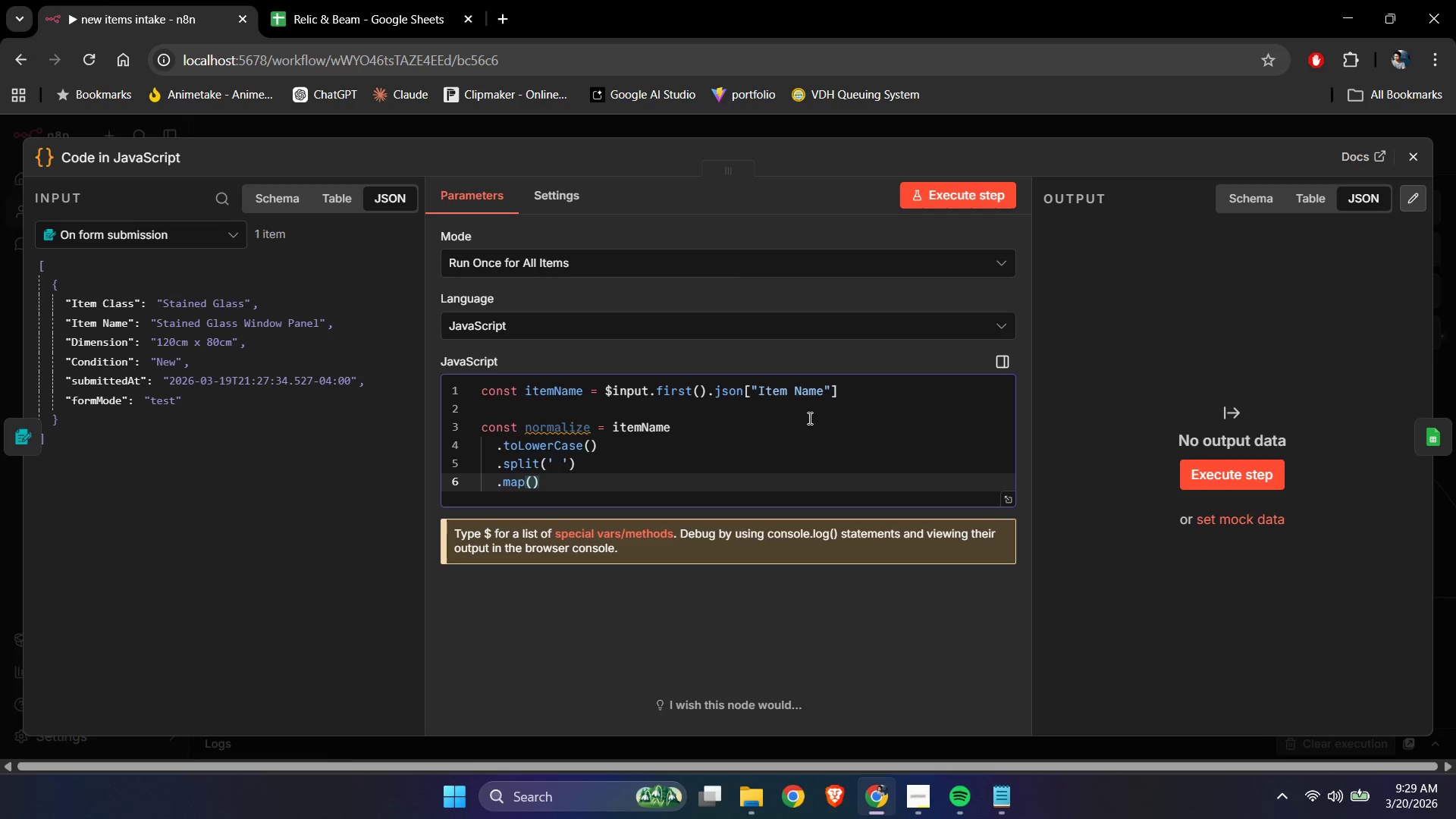 
key(ArrowLeft)
 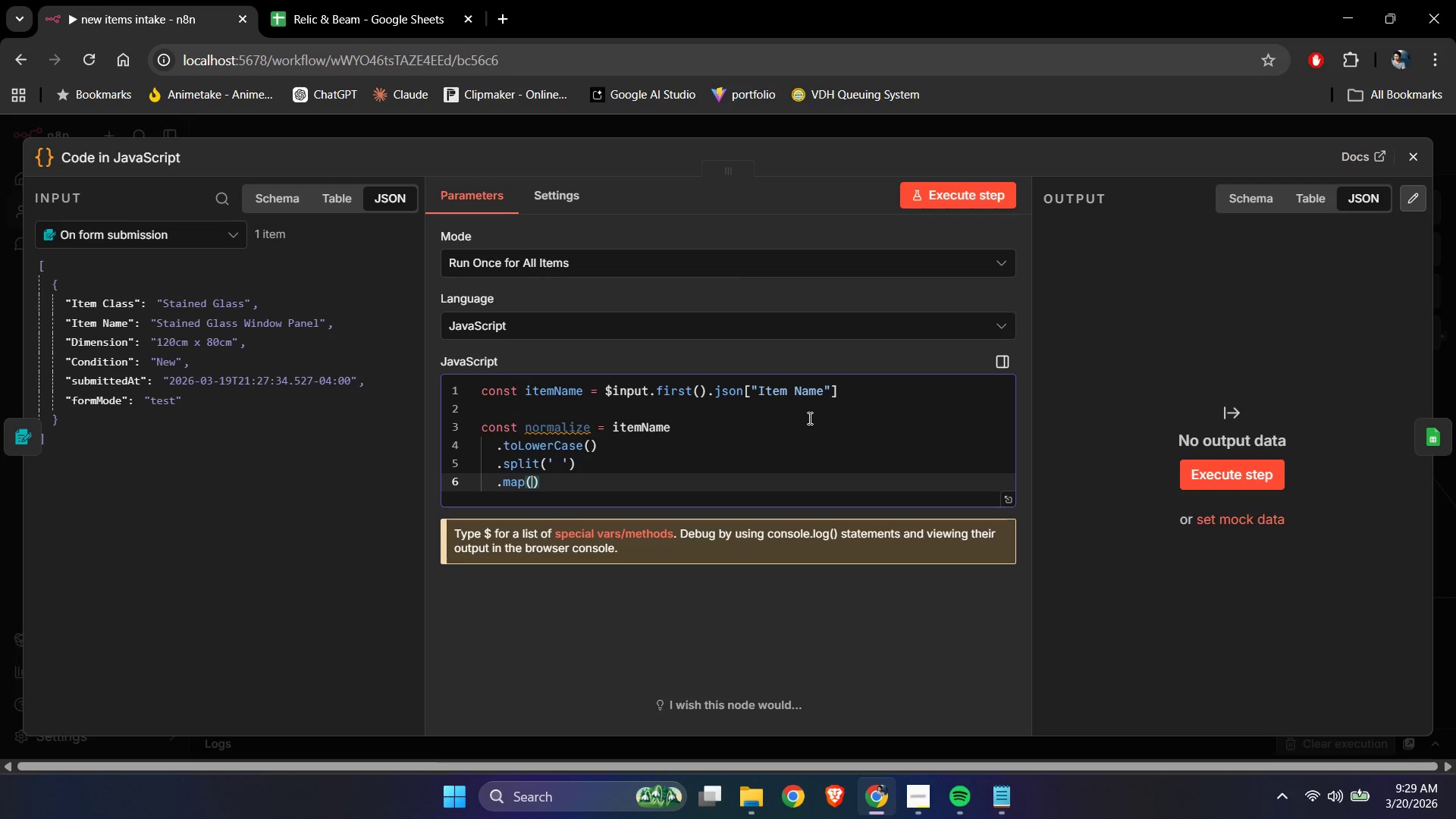 
type(word => word.charAt())
 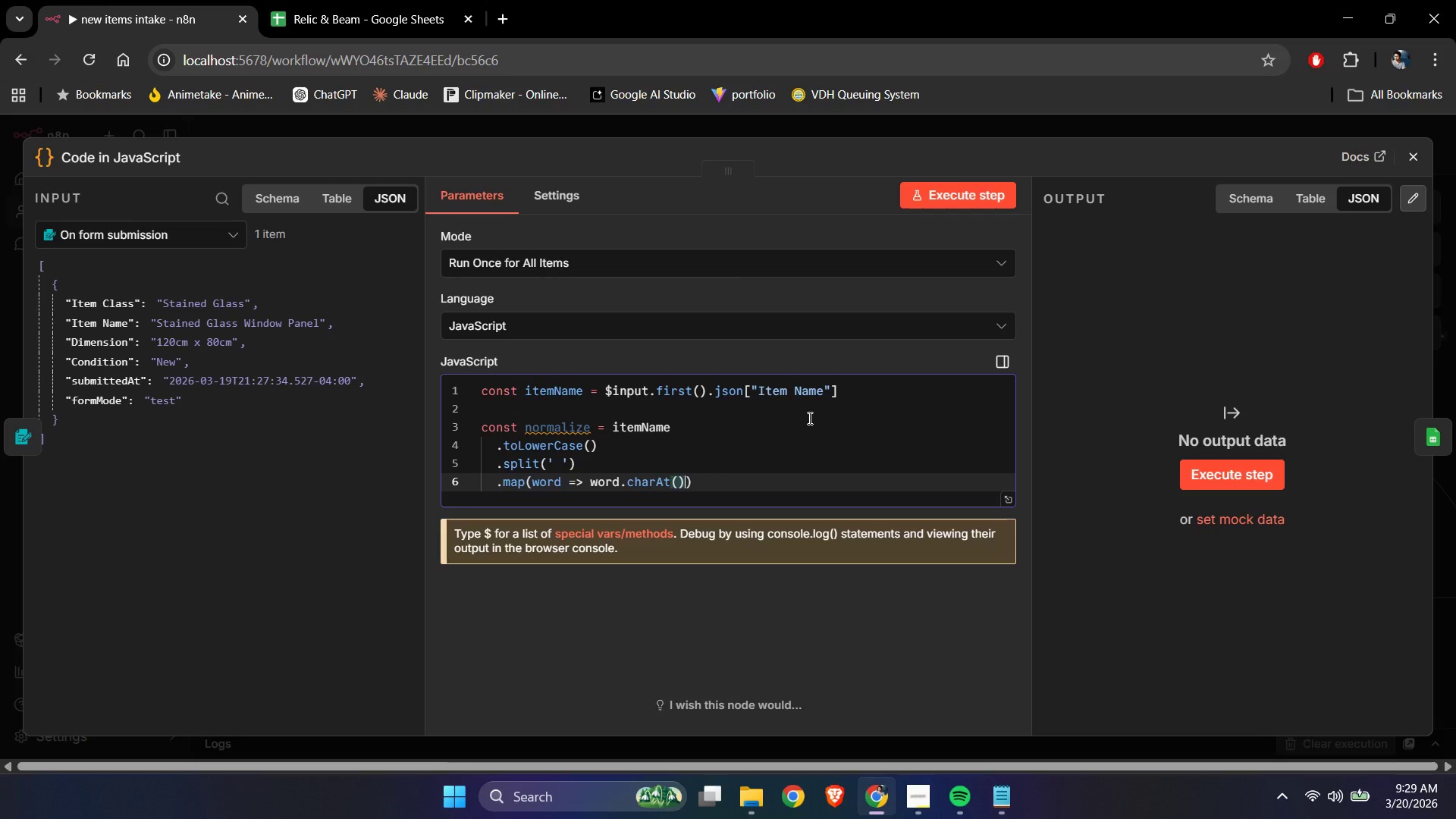 
key(ArrowLeft)
 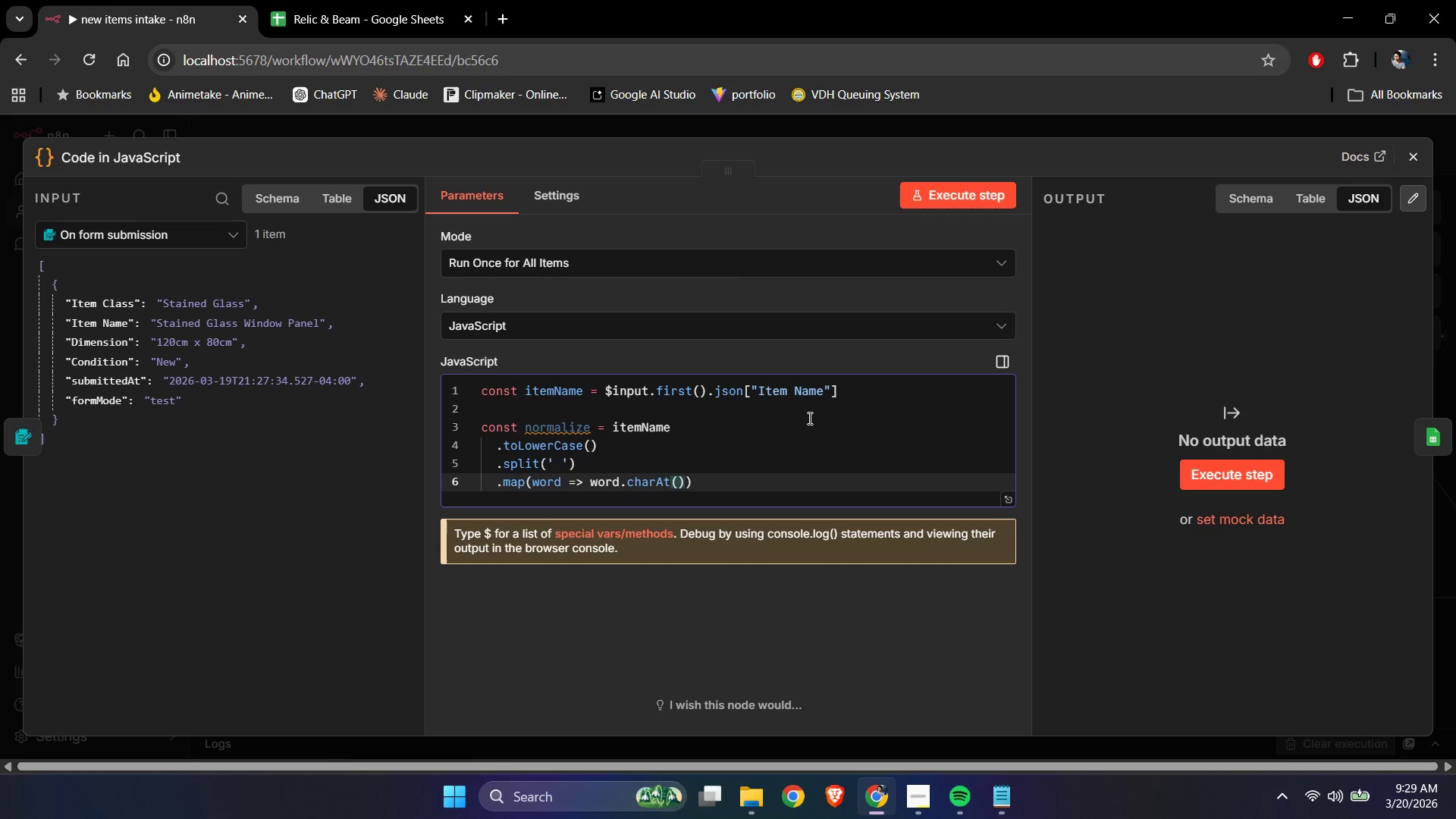 
key(Numpad0)
 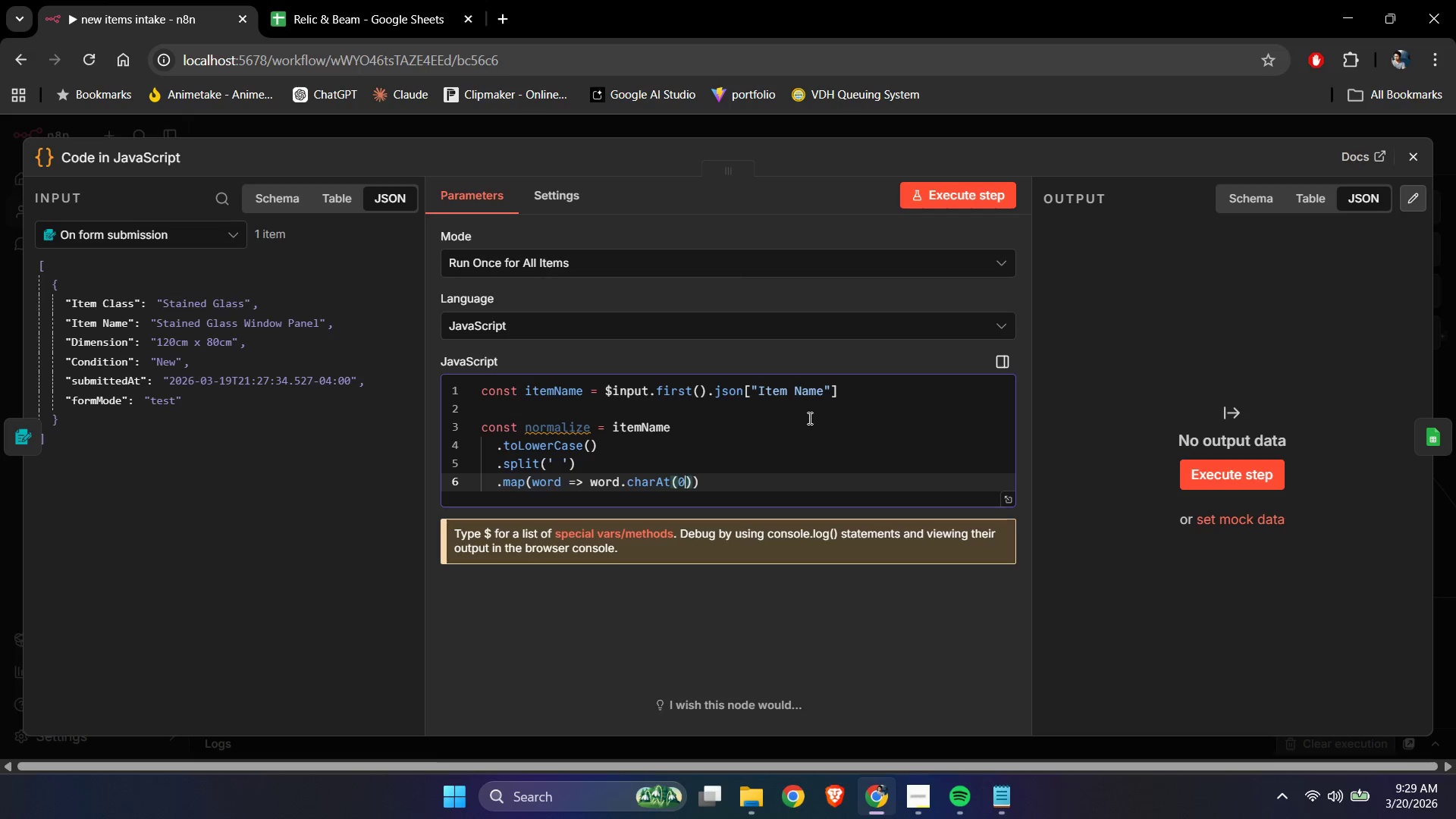 
key(ArrowRight)
 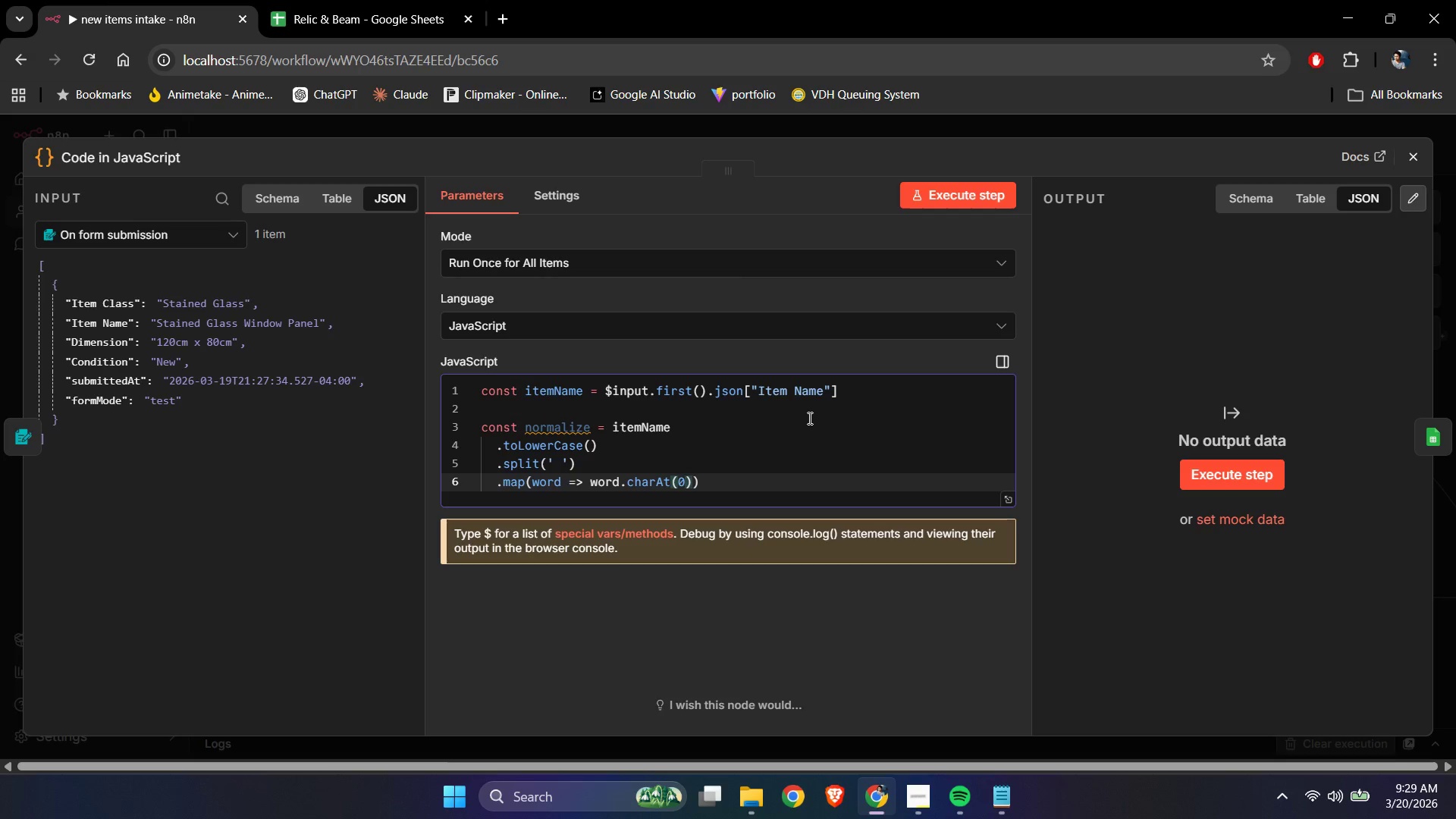 
type(.toUppercase() *)
key(Backspace)
type(+)
 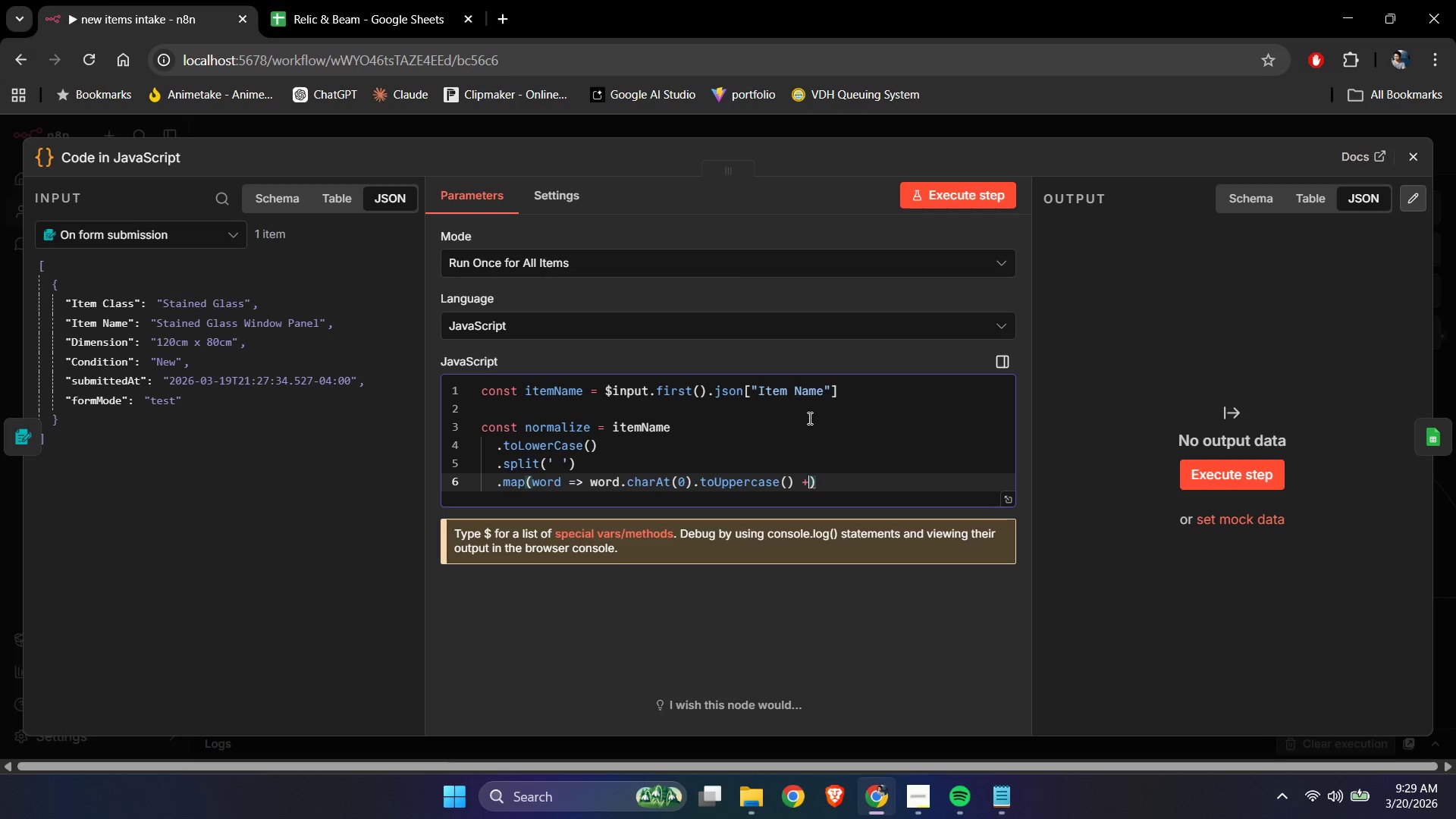 
wait(6.36)
 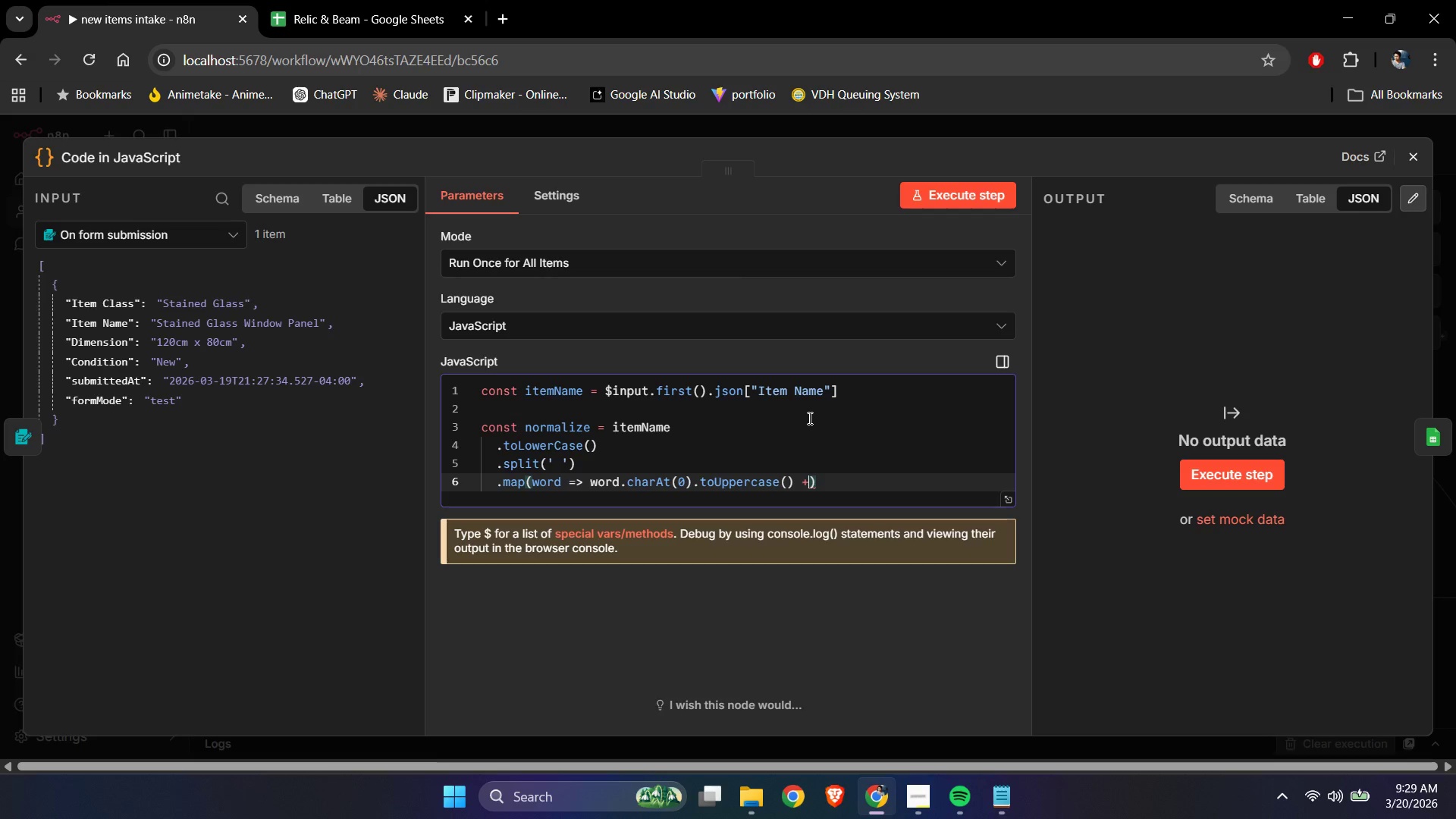 
type( word.slice)
 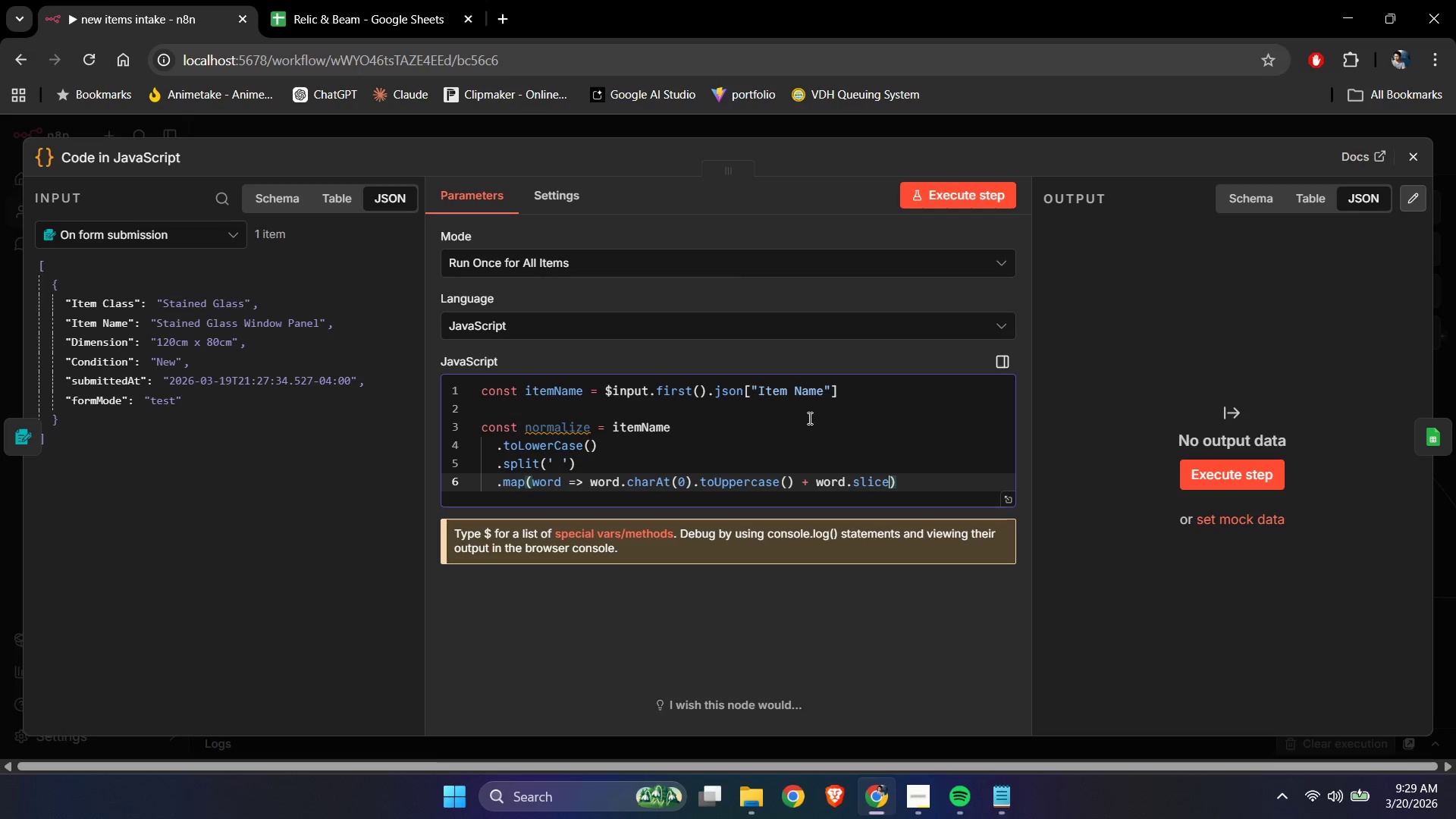 
type(())
 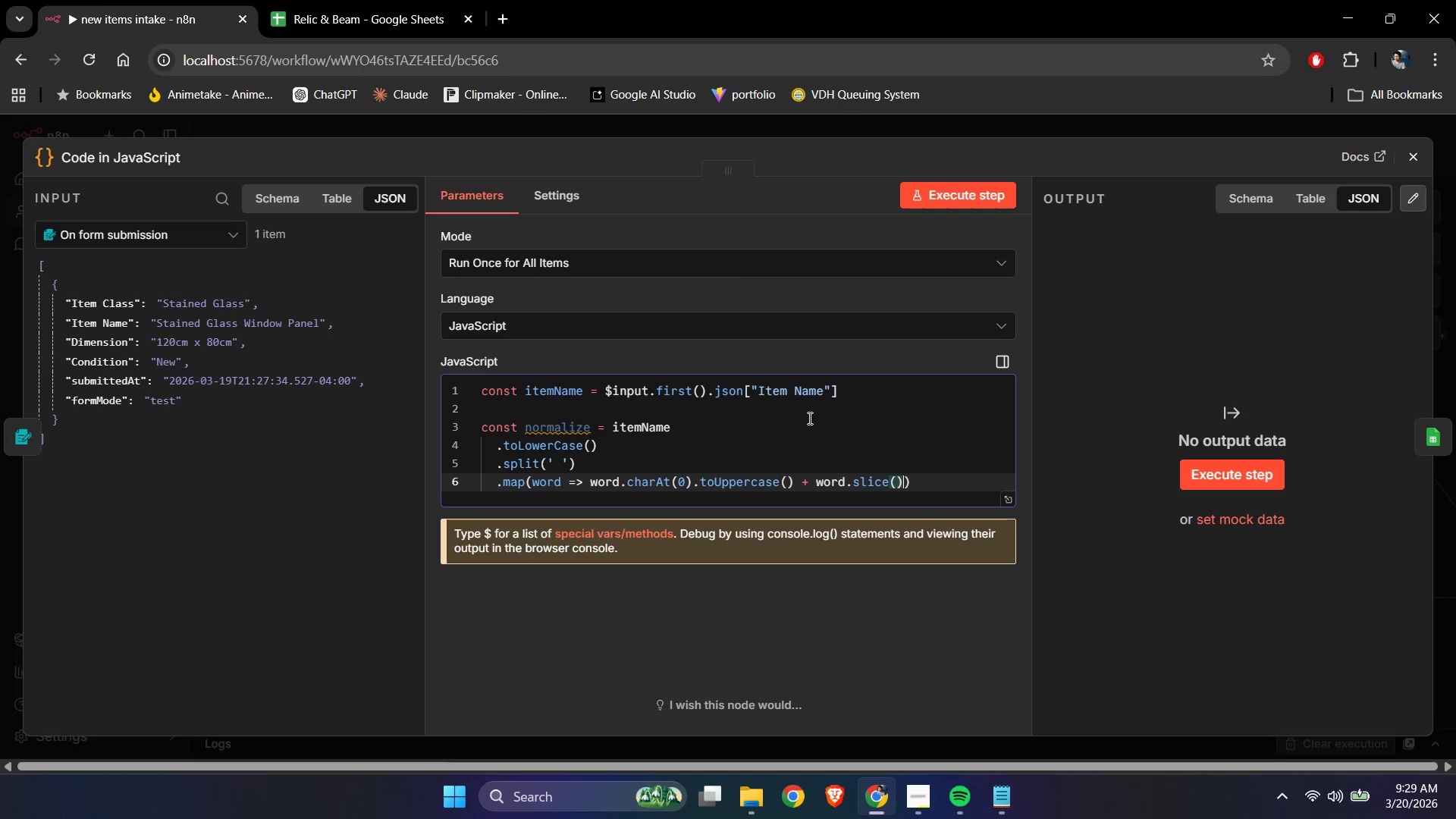 
key(ArrowLeft)
 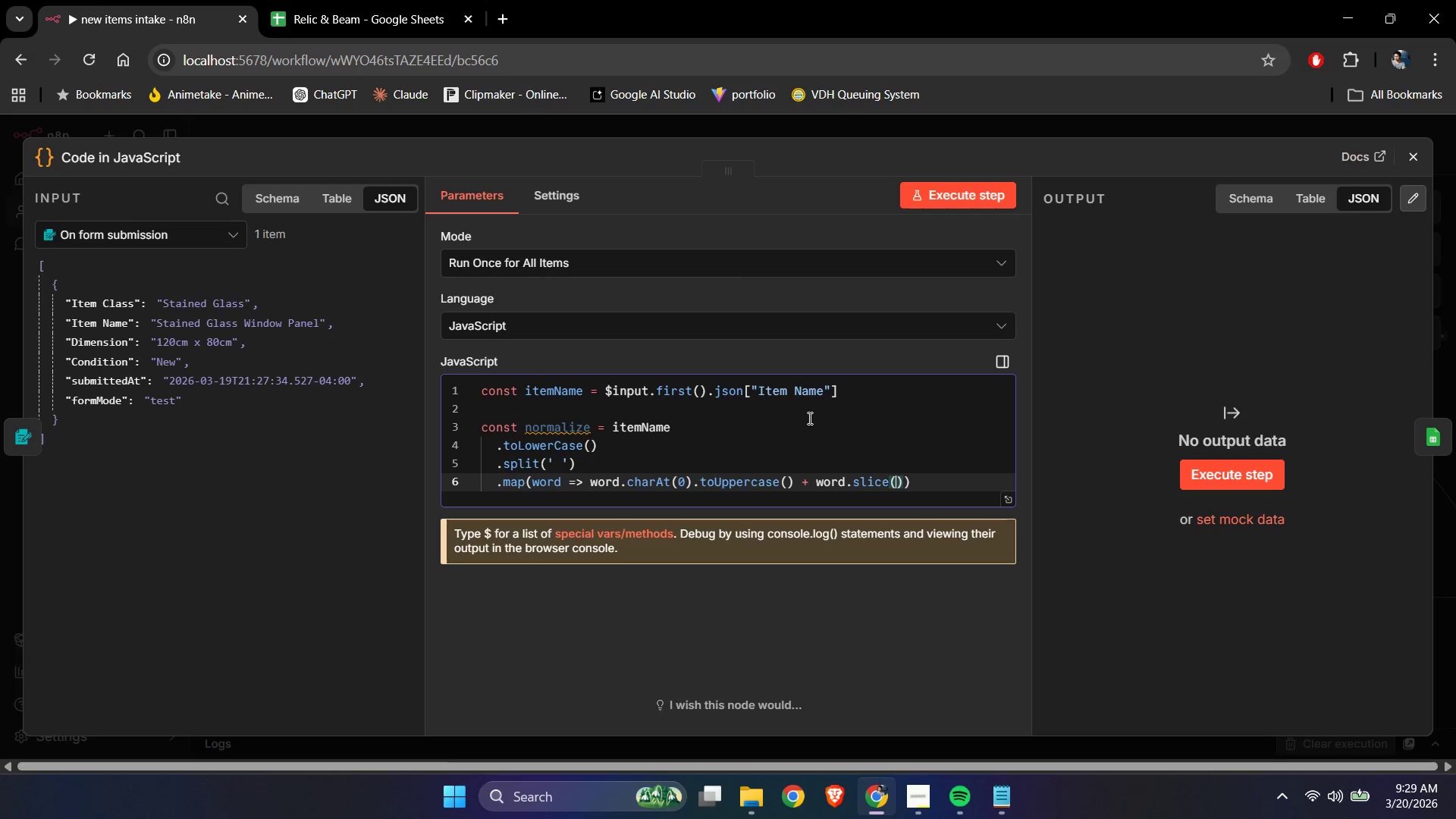 
key(1)
 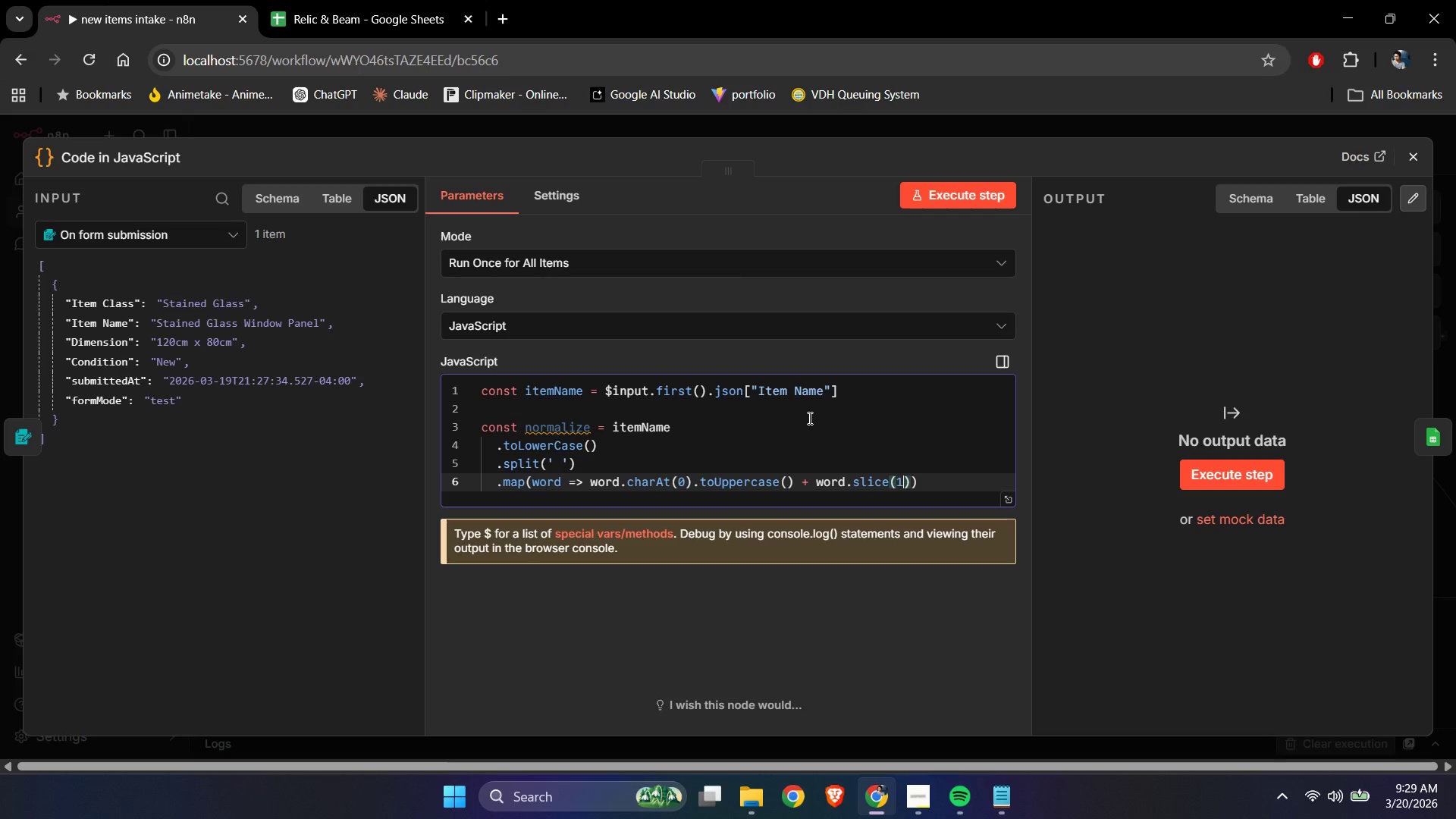 
key(End)
 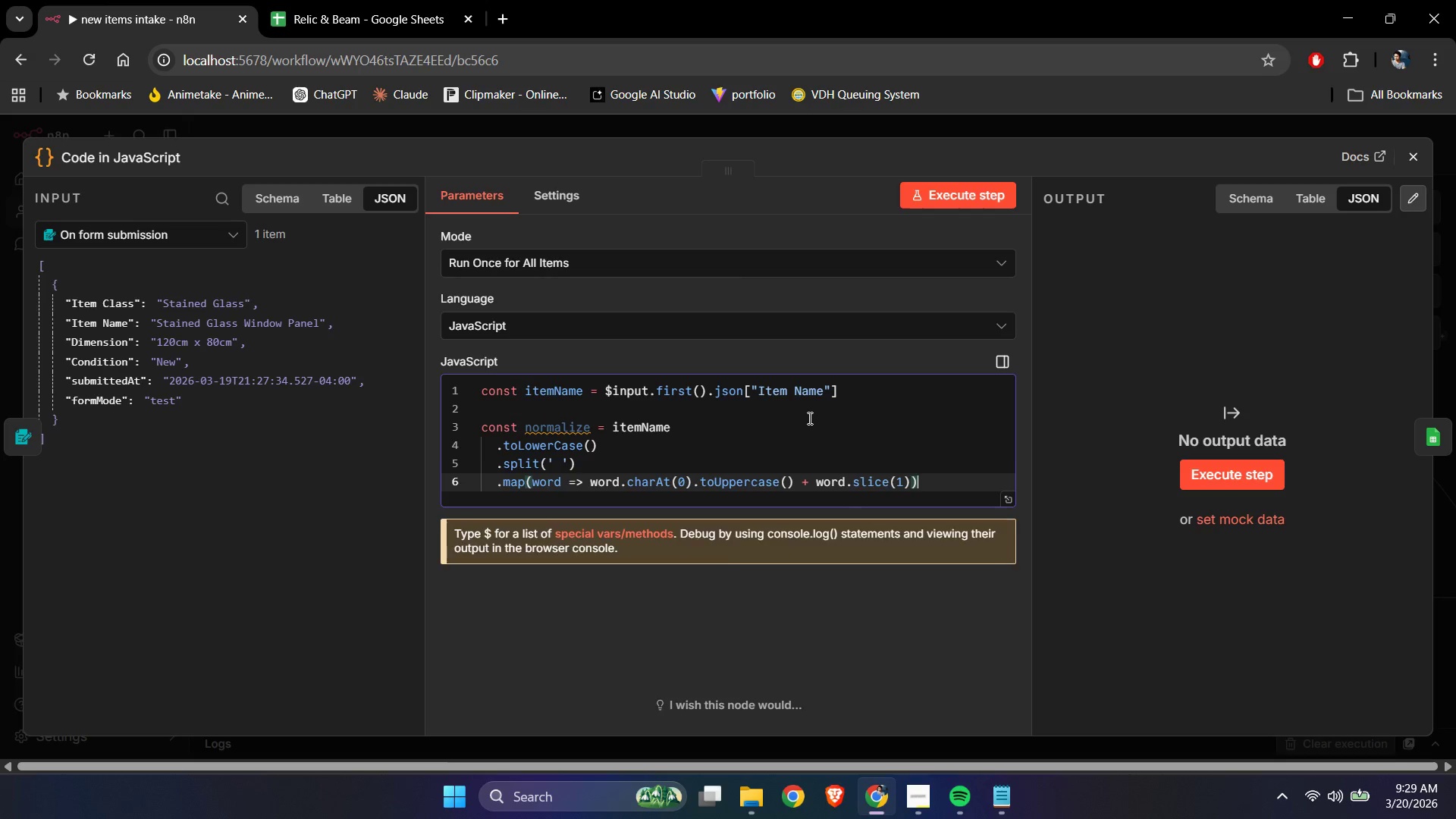 
key(Enter)
 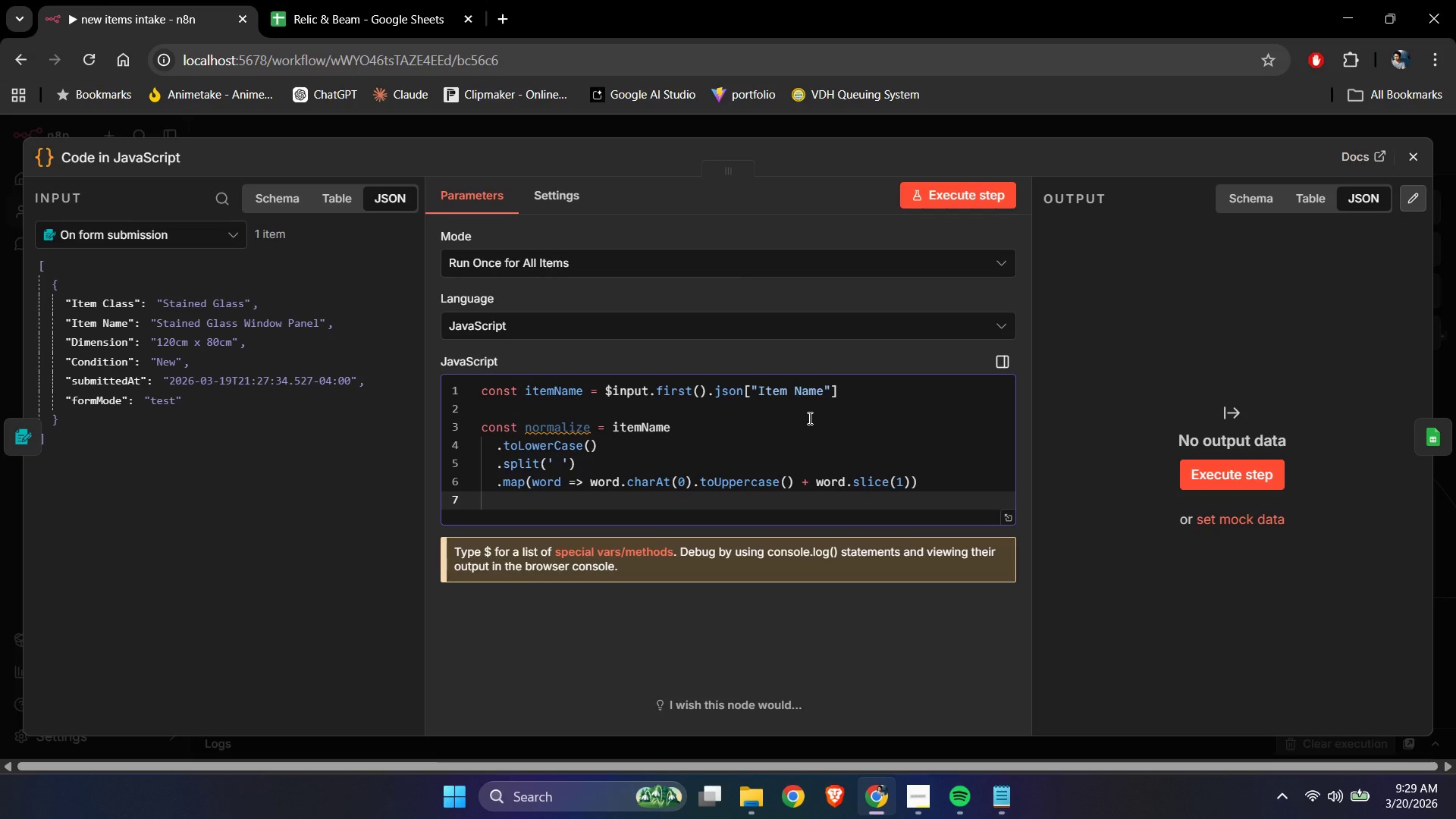 
key(Tab)
type(.join())
 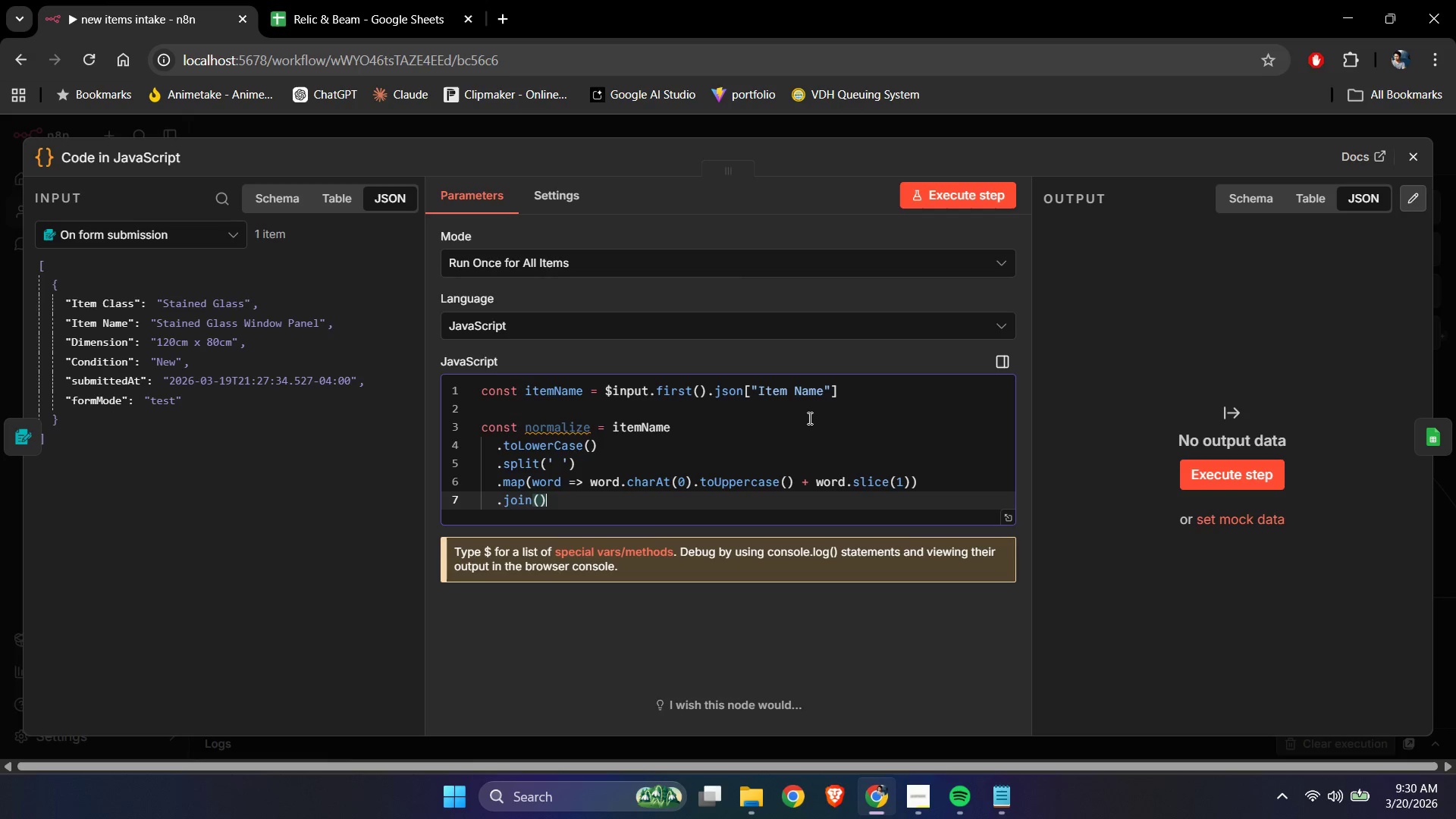 
key(ArrowLeft)
 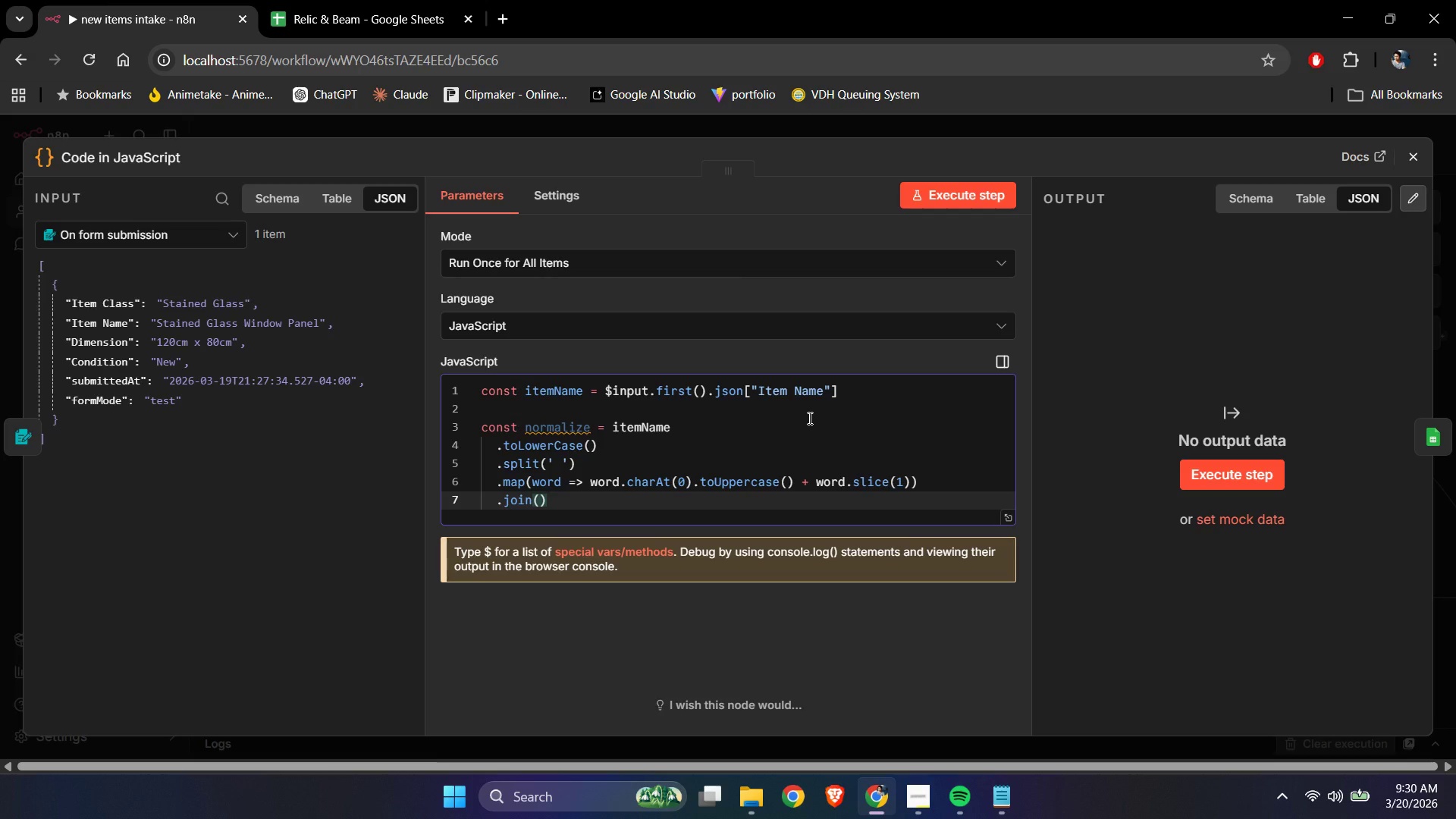 
key(Quote)
 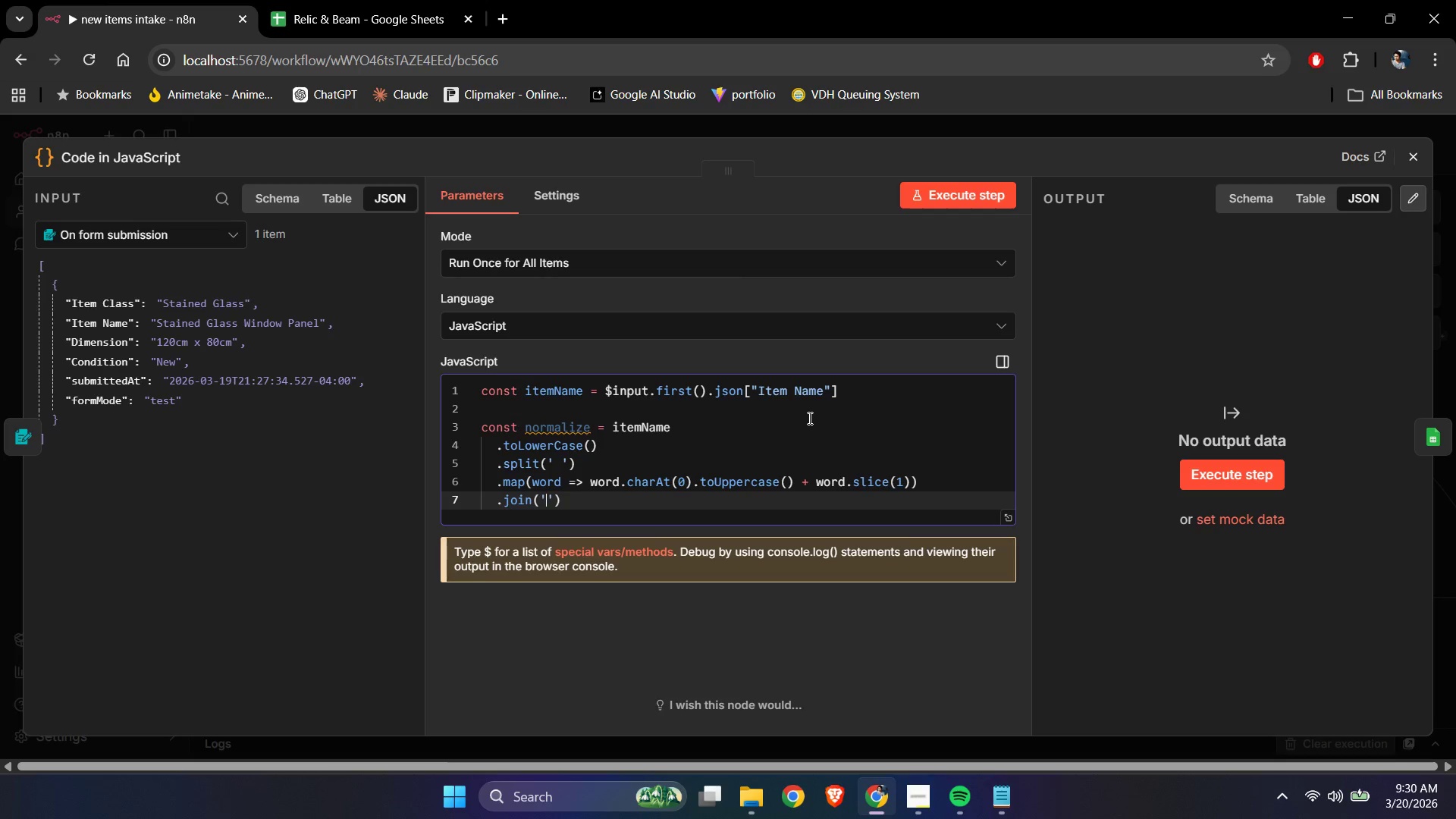 
key(Space)
 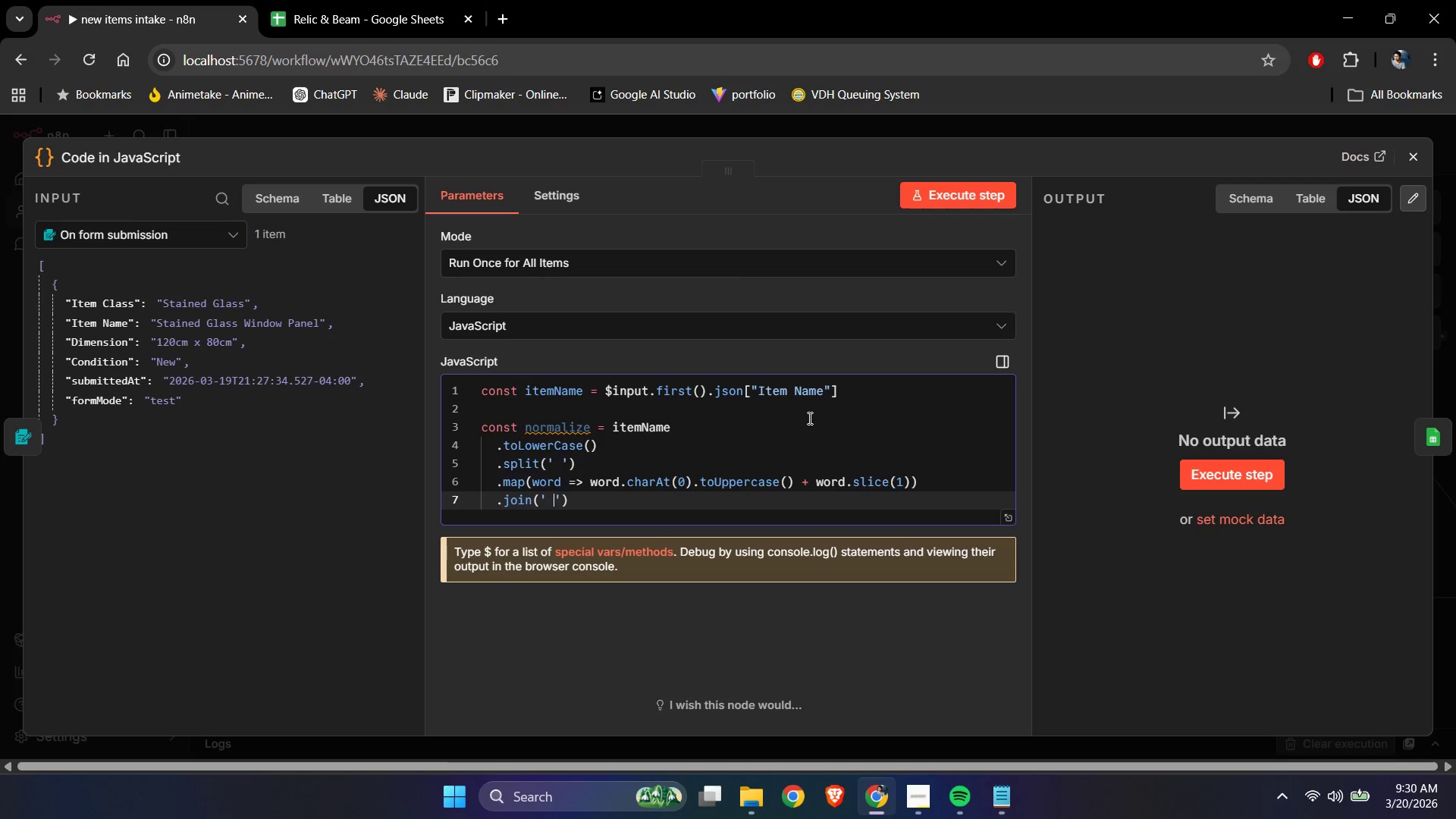 
key(End)
 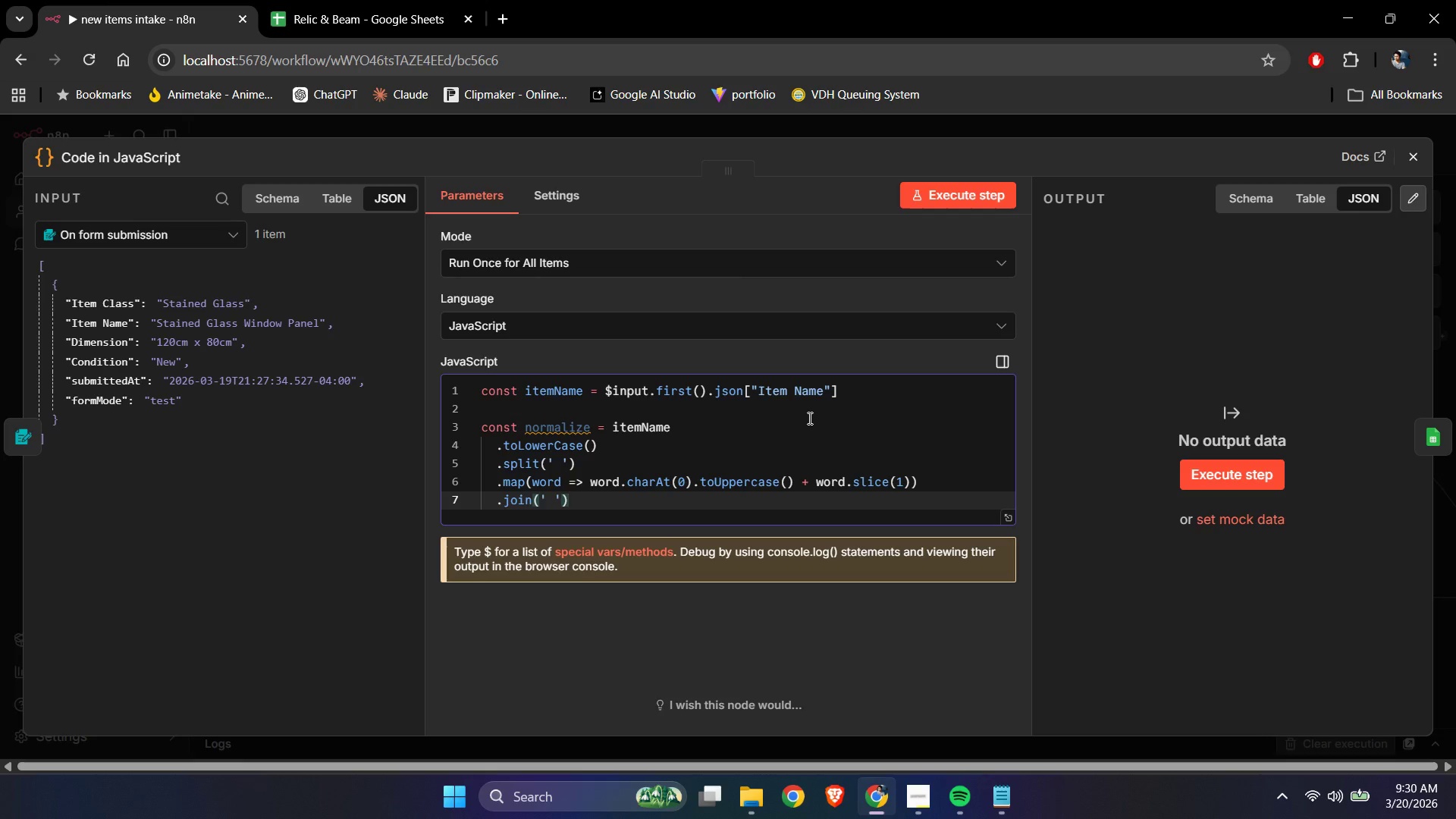 
key(Semicolon)
 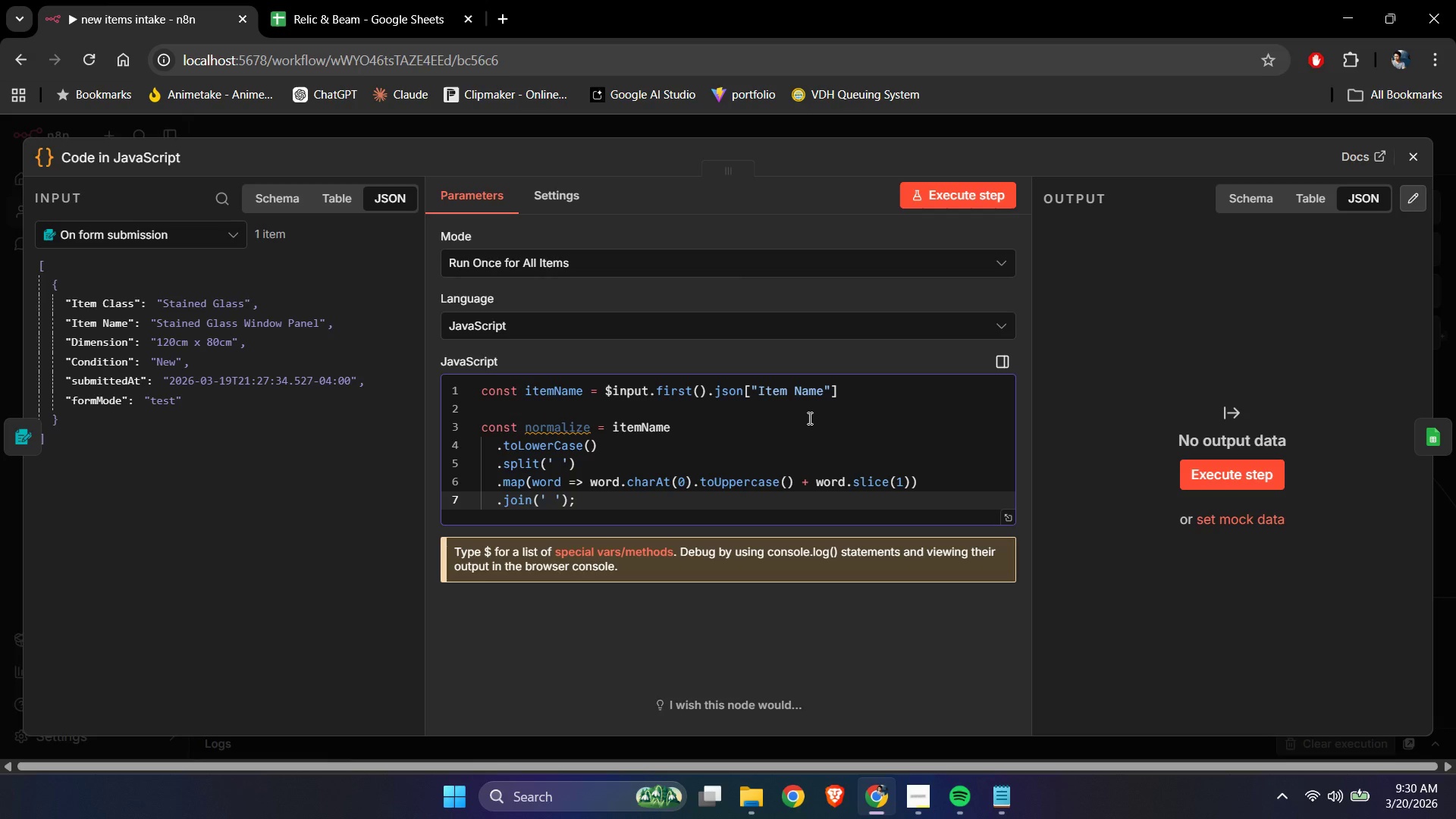 
key(ArrowDown)
 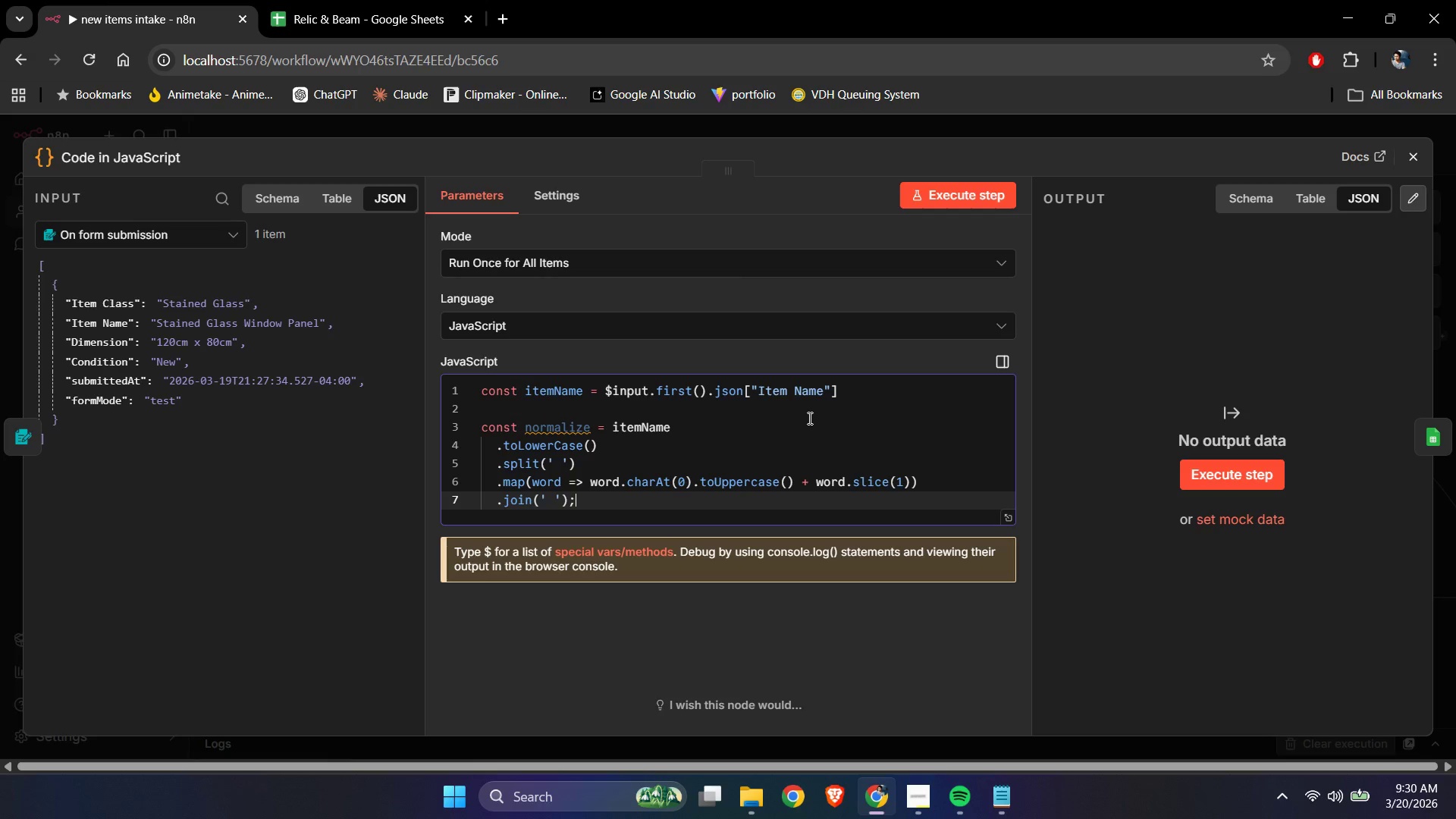 
key(ArrowDown)
 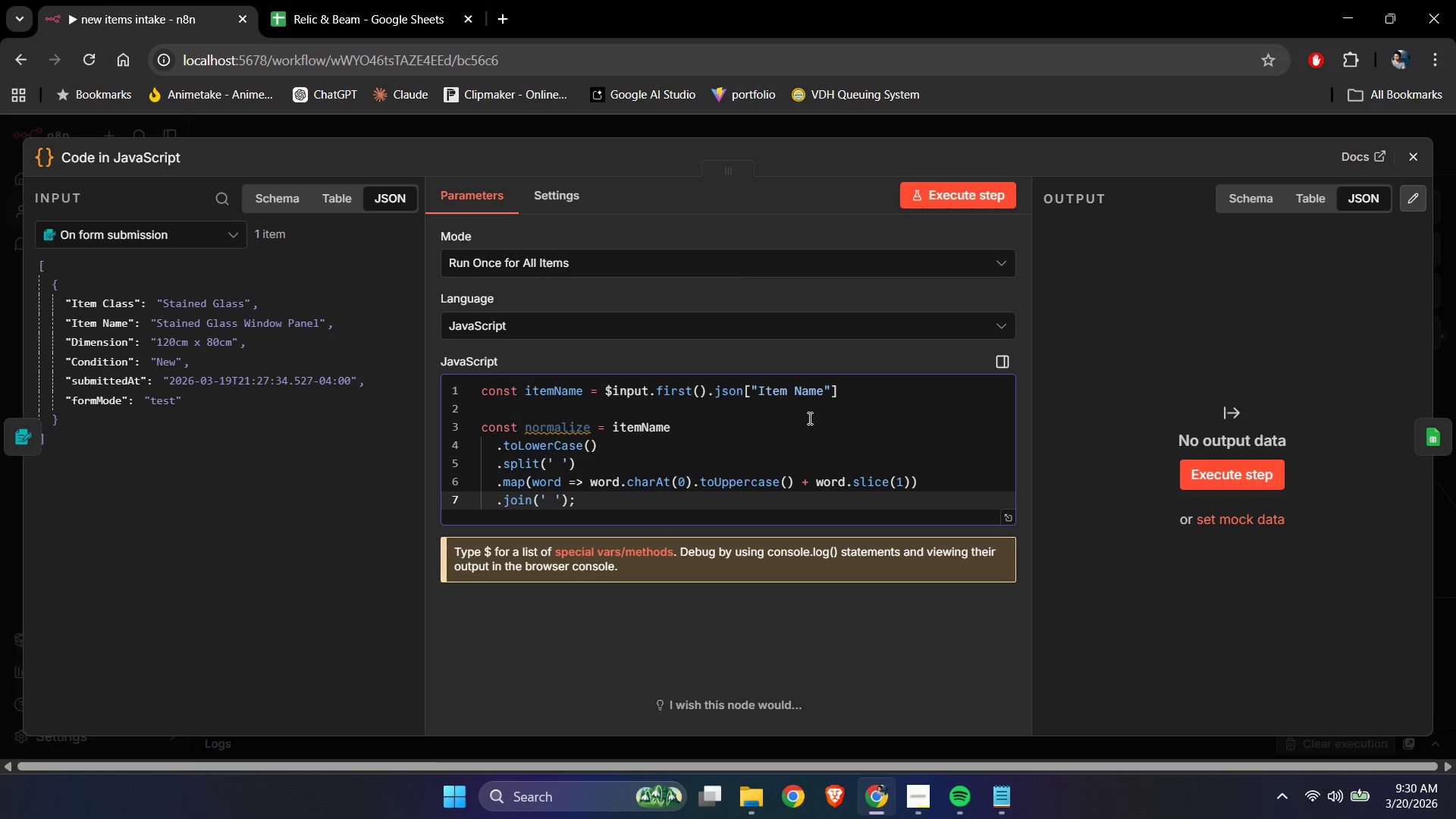 
key(NumpadEnter)
key(NumpadEnter)
type(return [])
 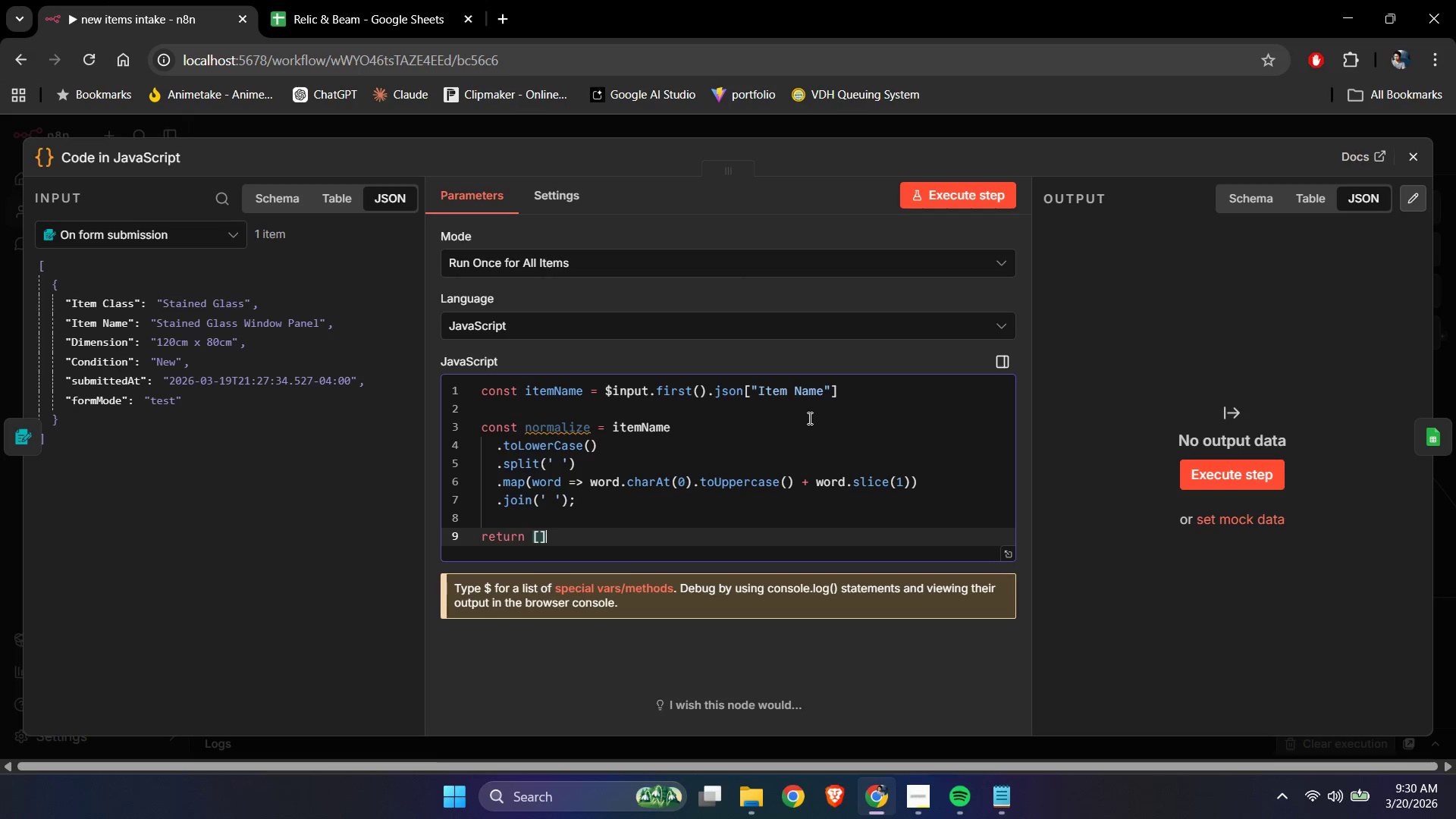 
key(ArrowLeft)
 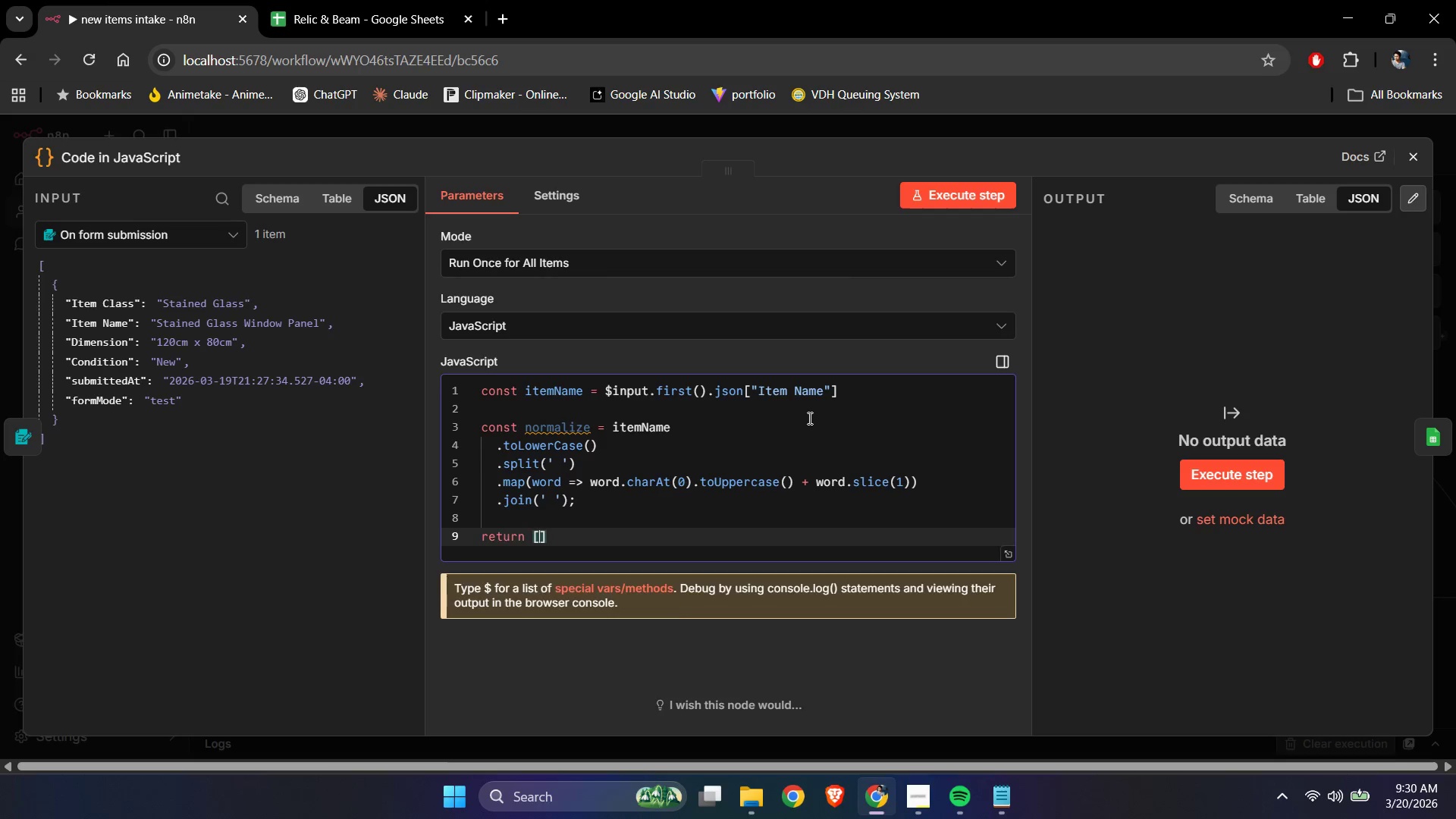 
key(Enter)
 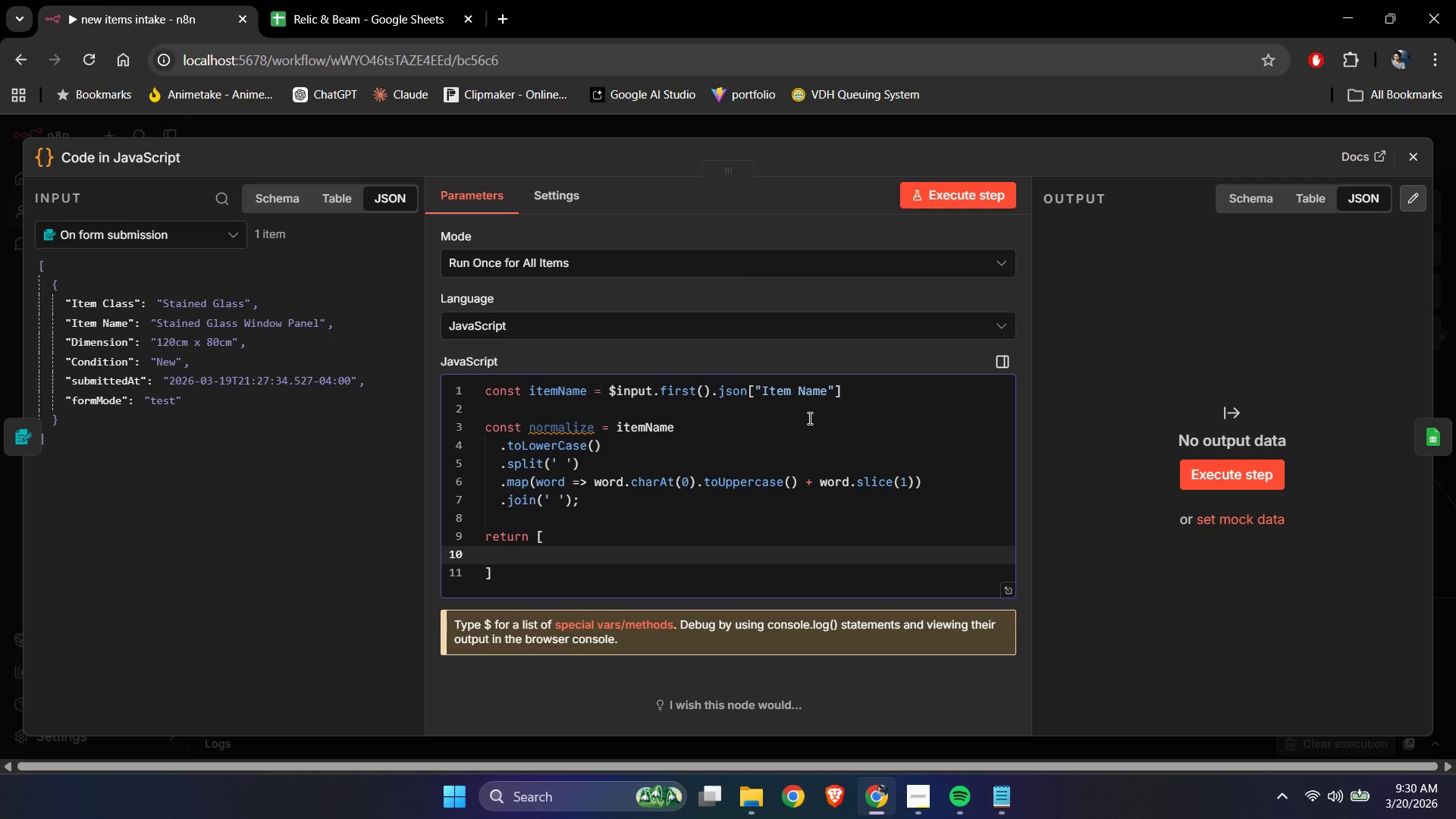 
key(Shift+BracketLeft)
 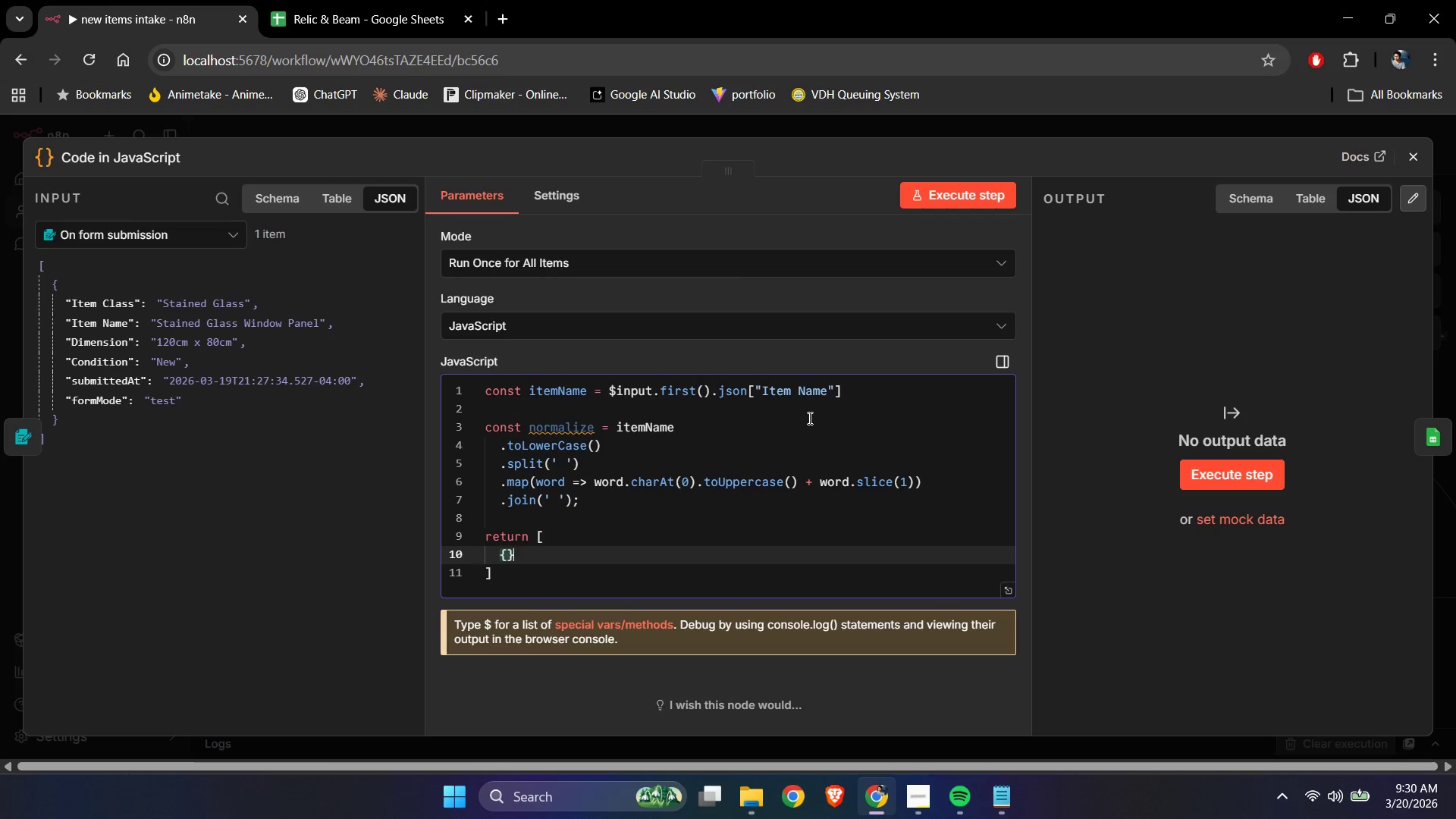 
key(Shift+BracketRight)
 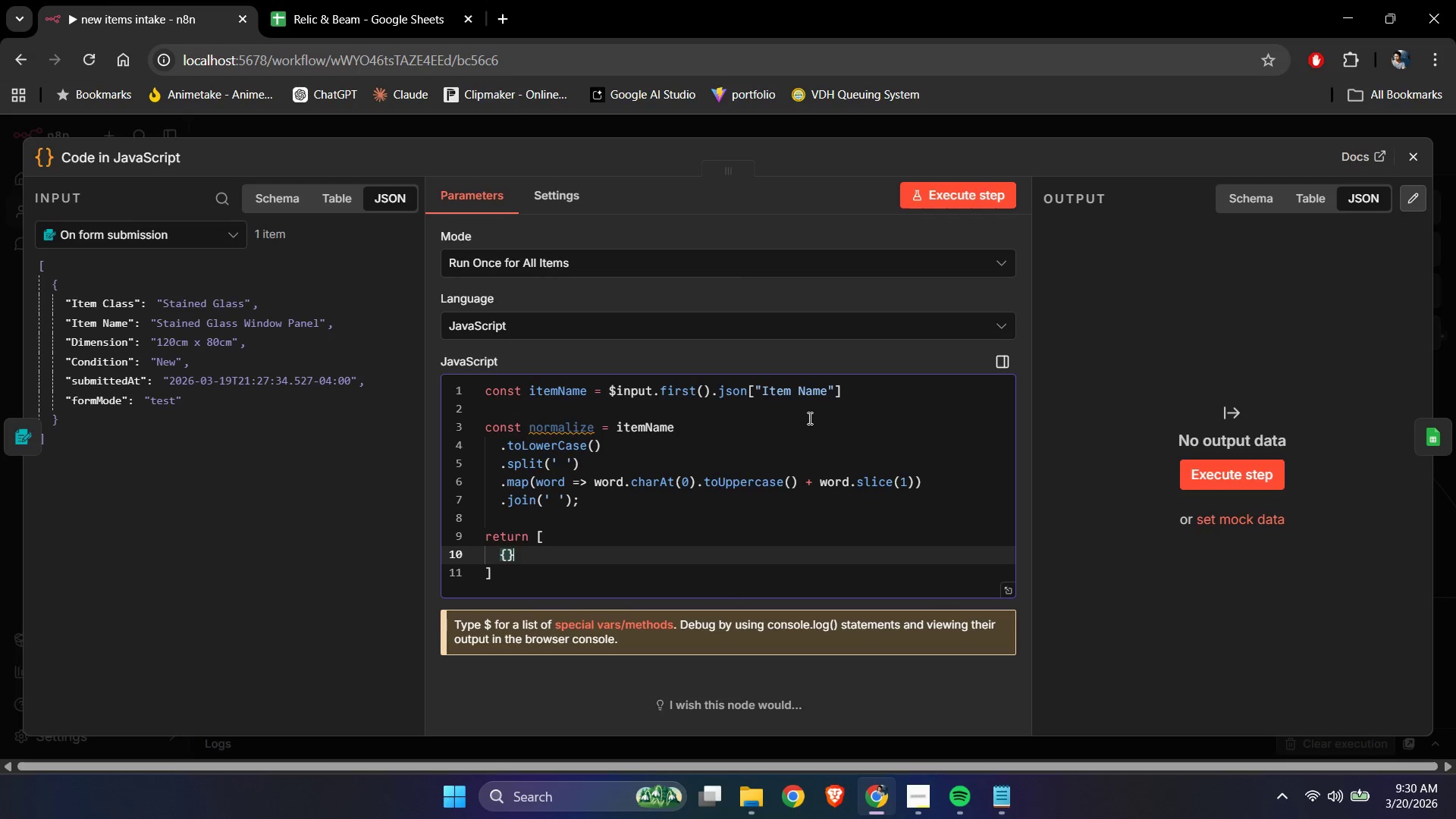 
key(ArrowLeft)
 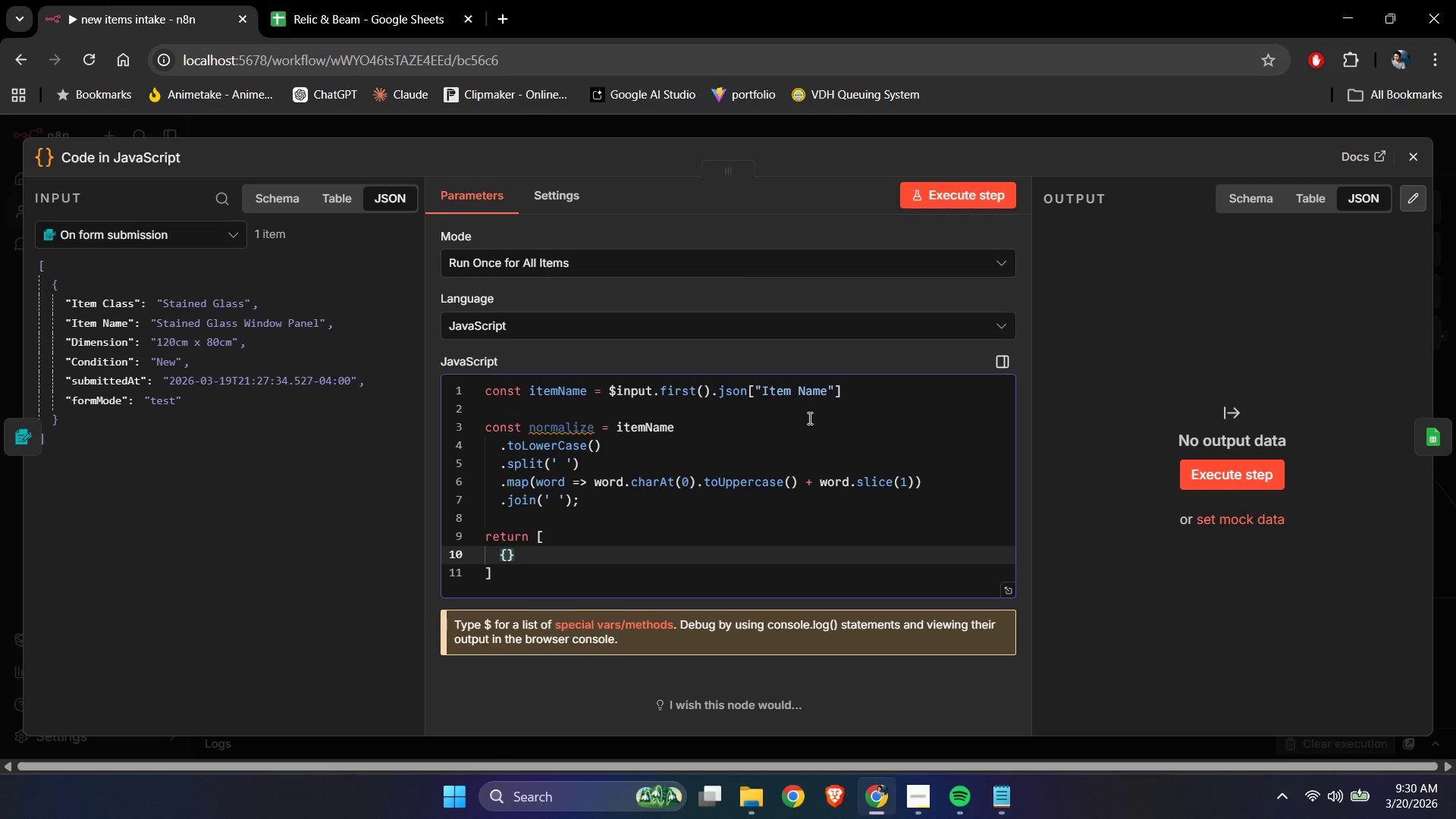 
key(Enter)
 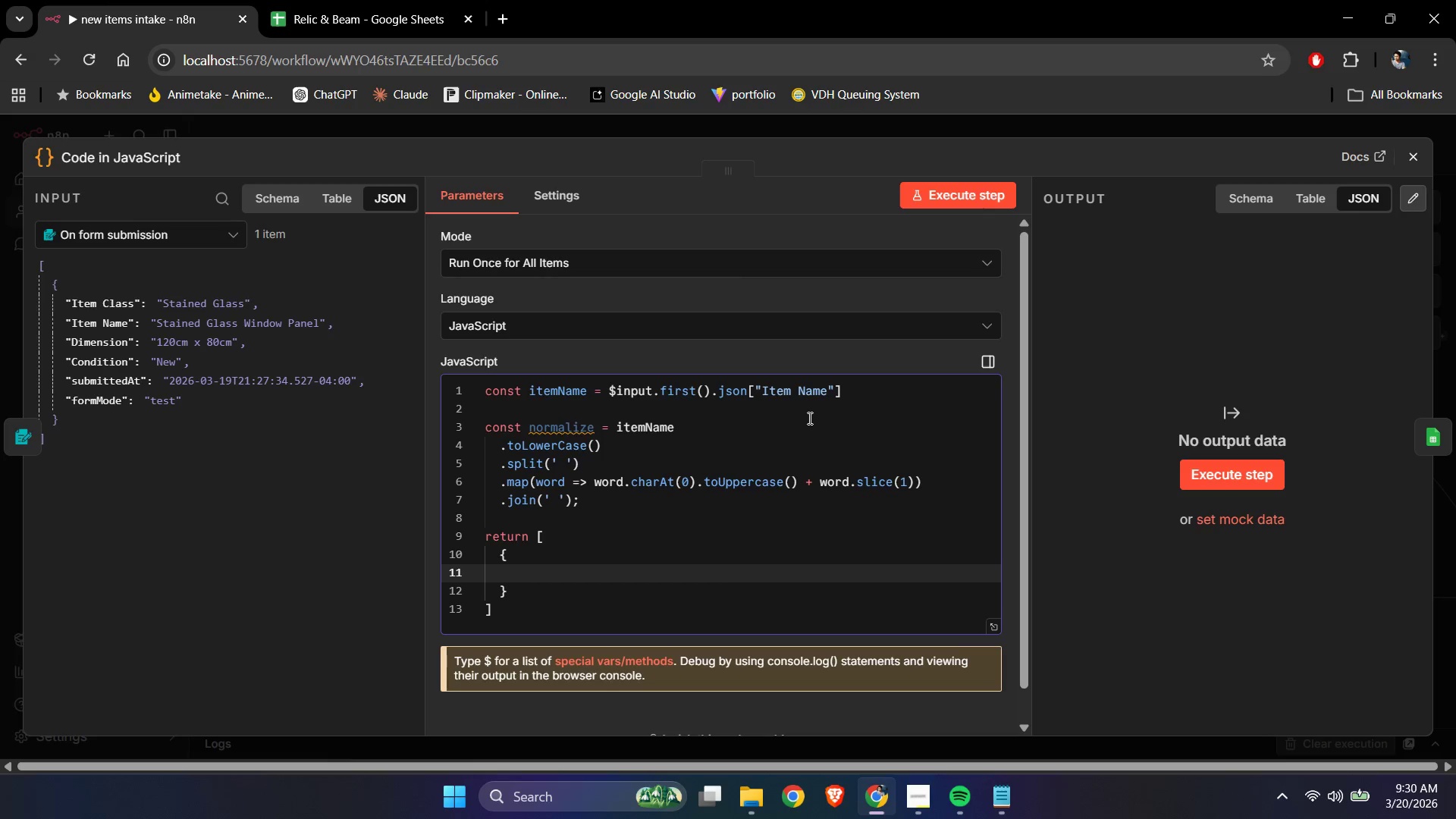 
type(json: {})
 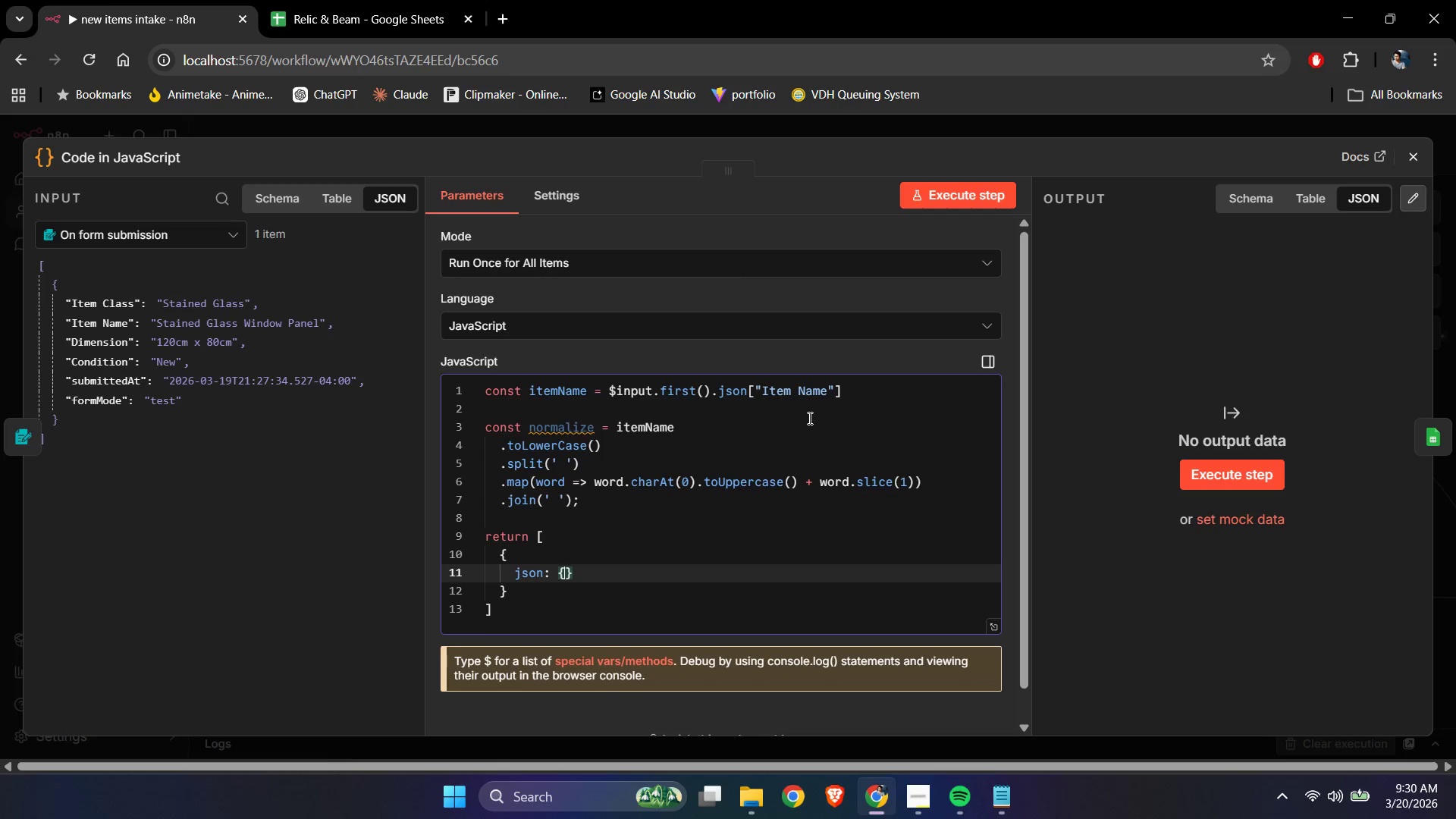 
 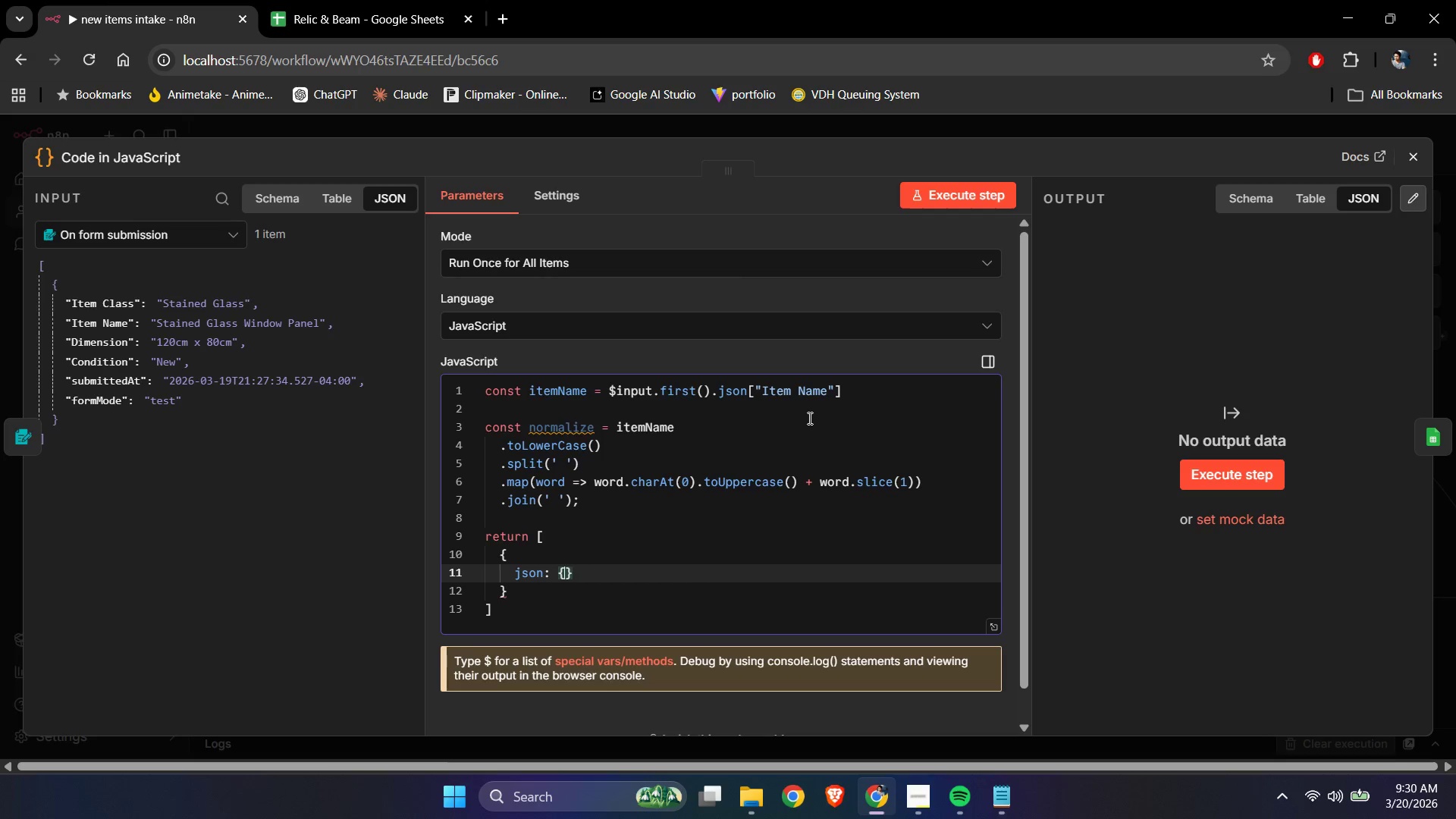 
key(ArrowLeft)
 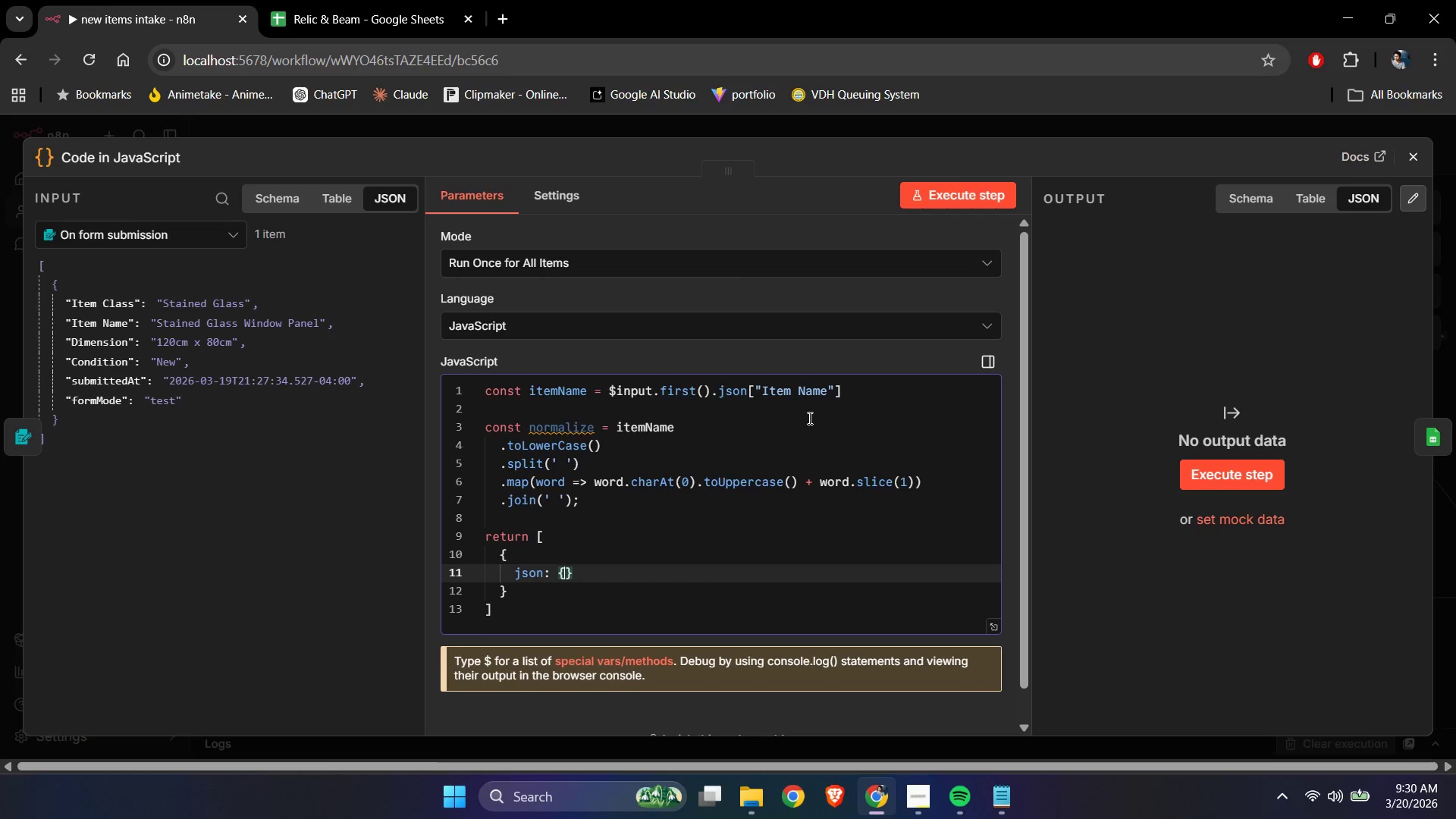 
key(Enter)
 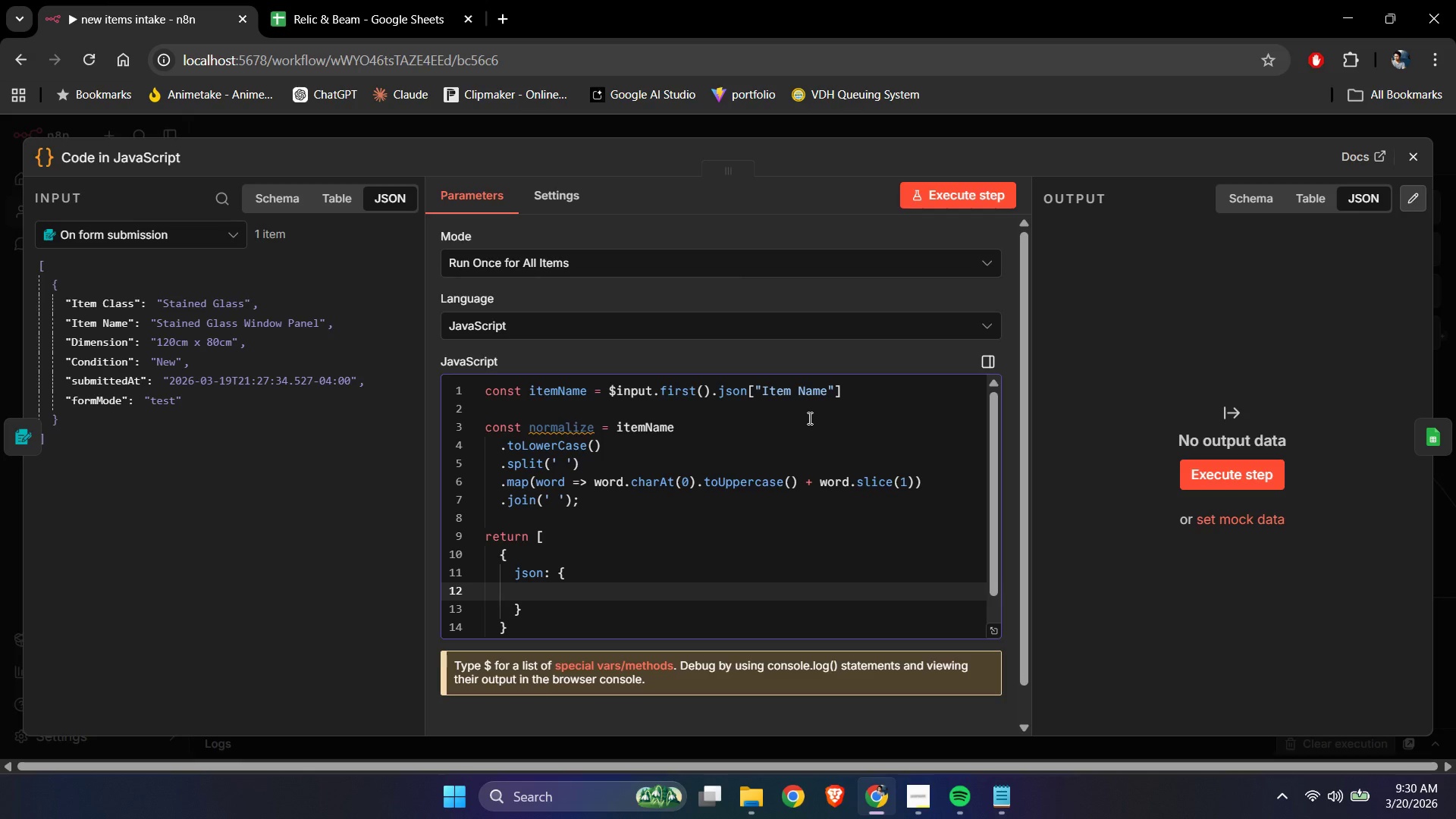 
wait(11.92)
 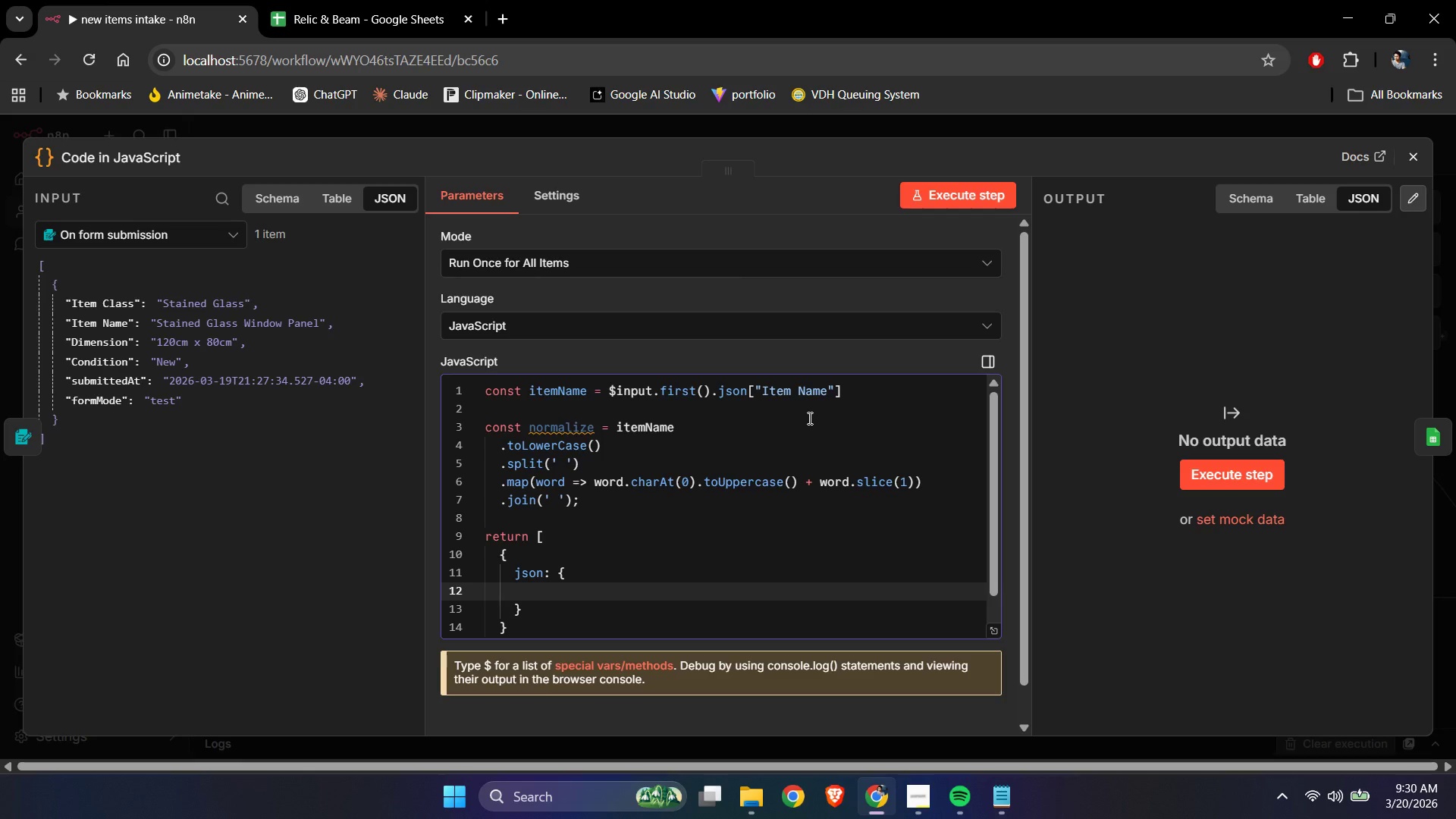 
type(normalized)
 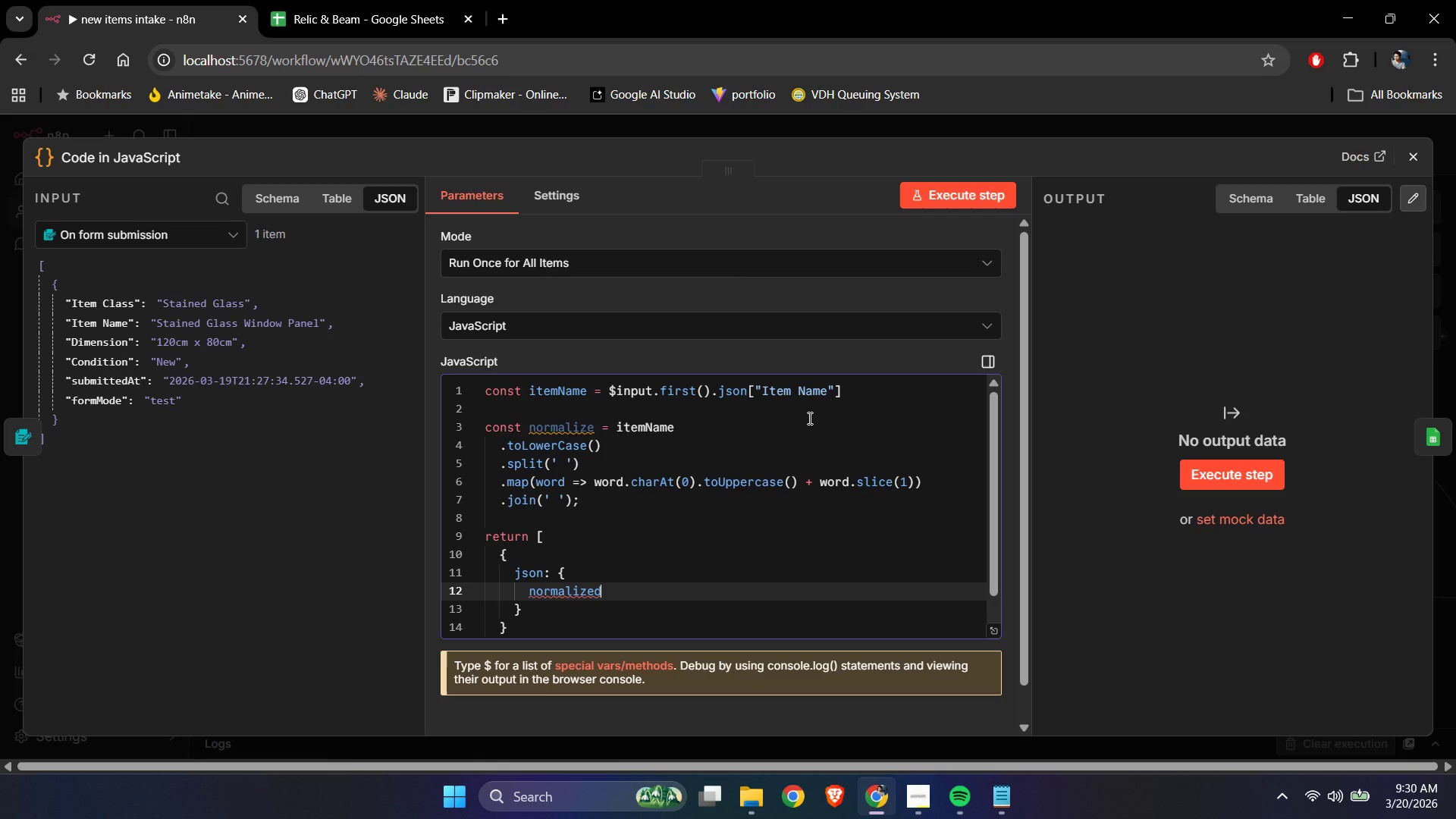 
type(Ite)
 